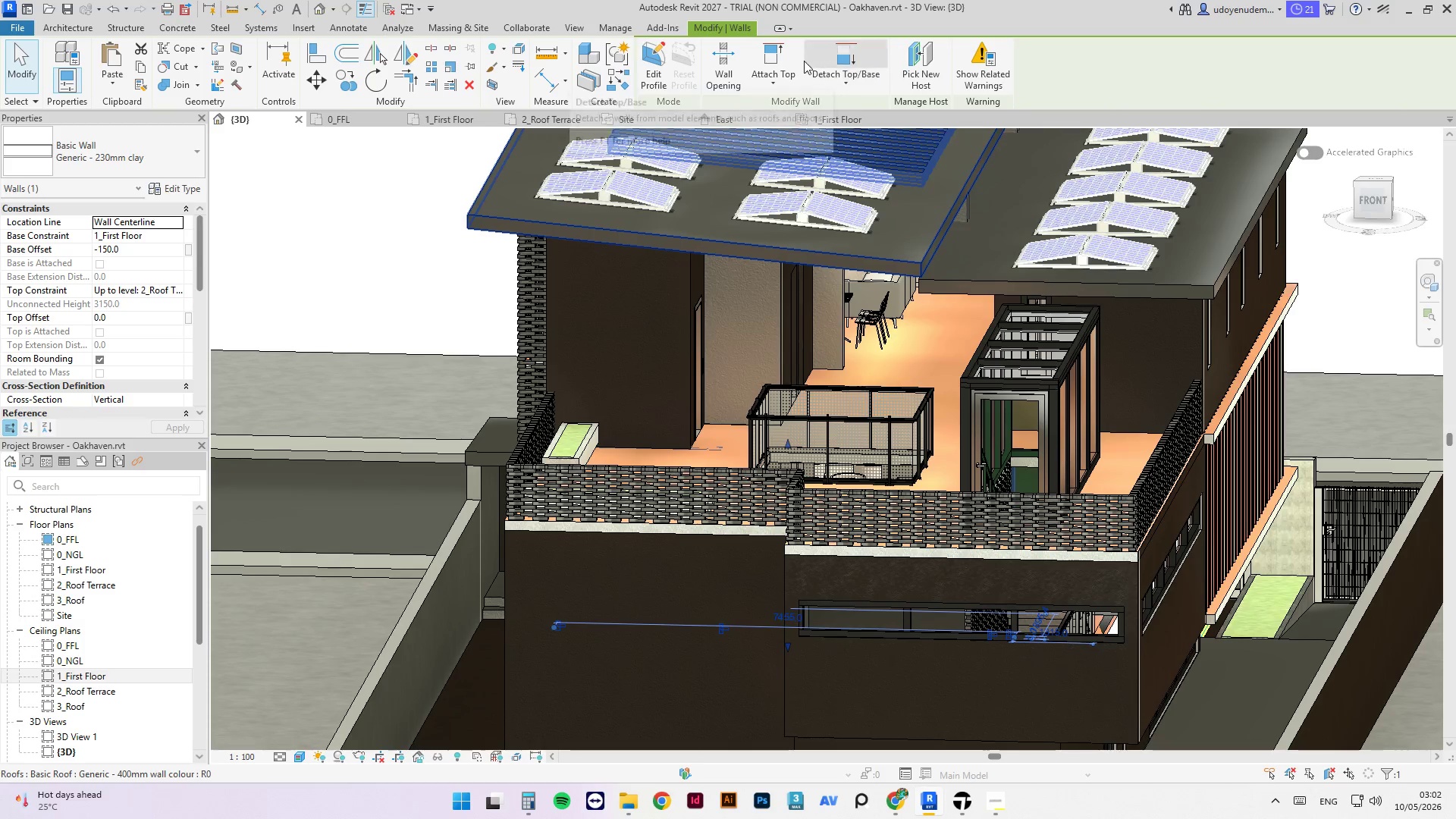 
left_click([783, 55])
 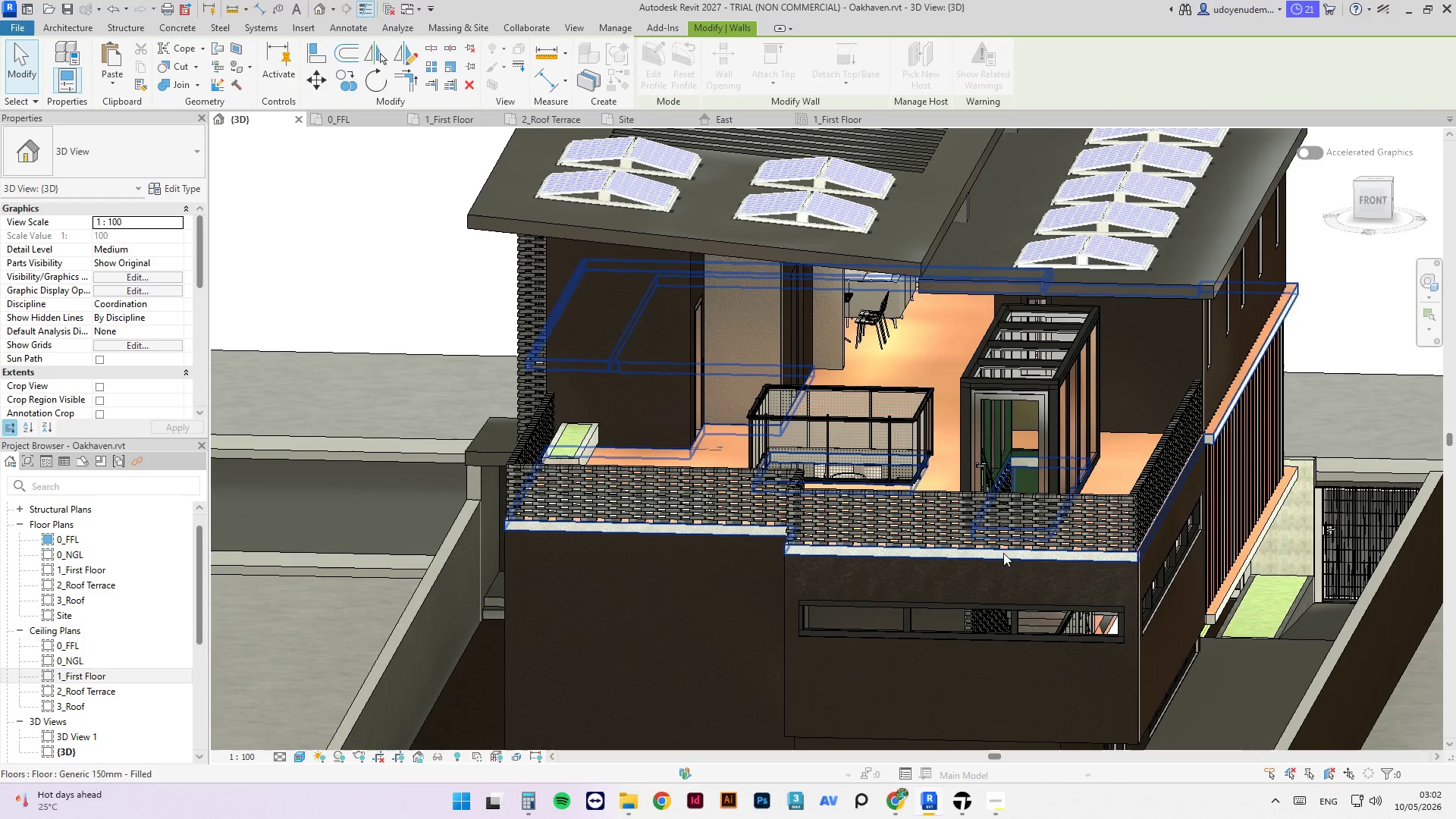 
left_click([1005, 554])
 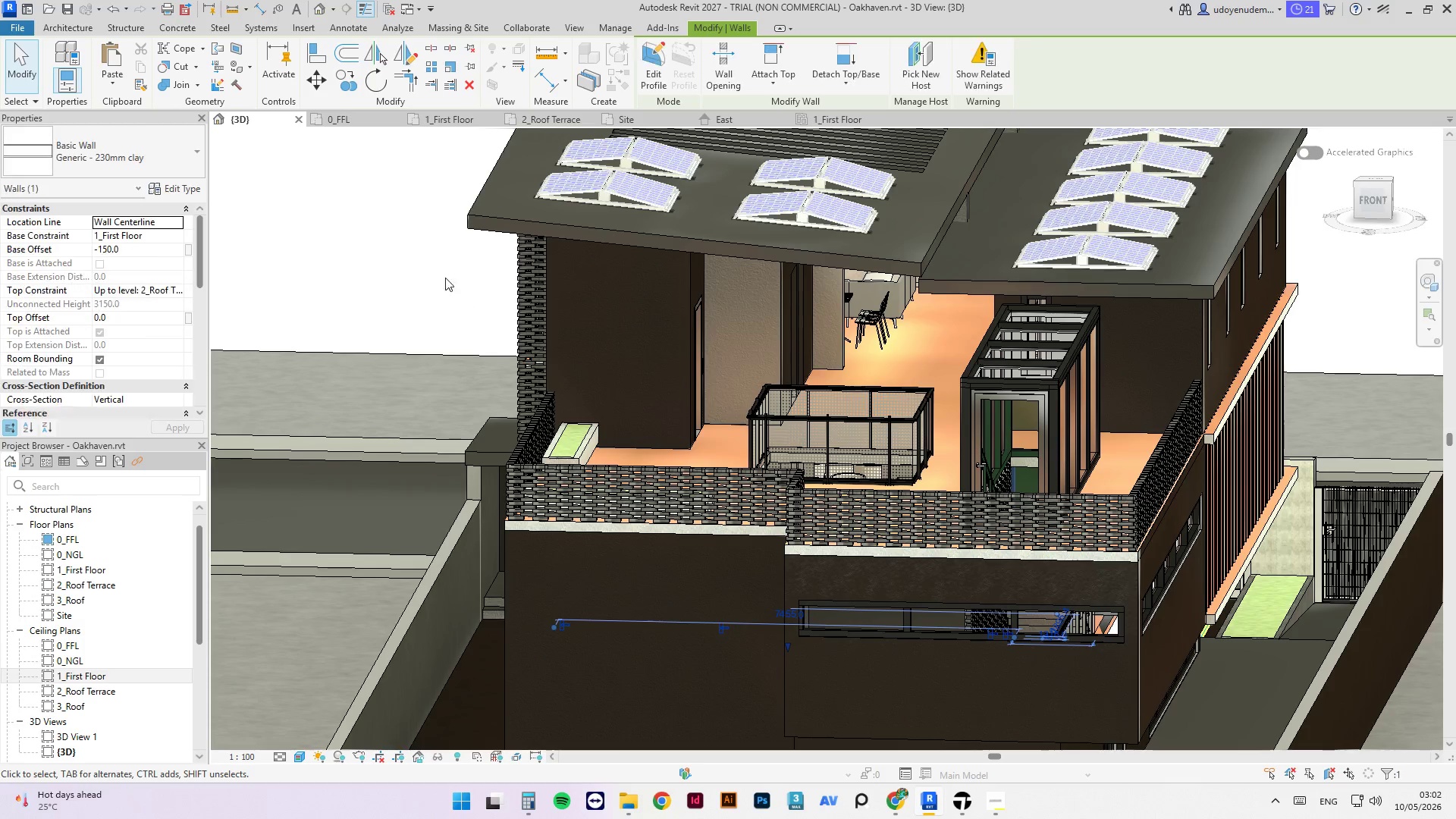 
left_click([378, 270])
 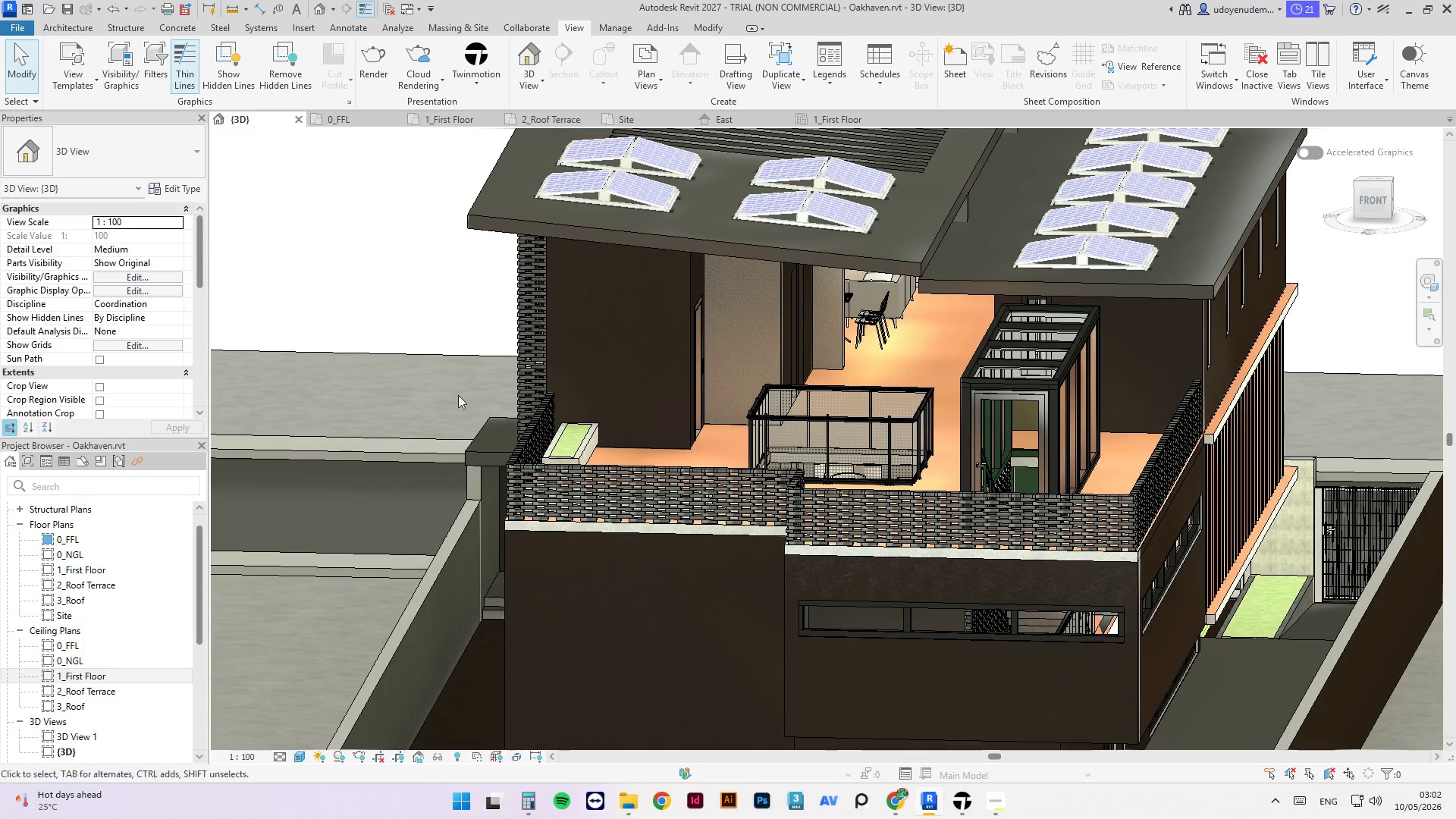 
hold_key(key=ShiftLeft, duration=8.28)
 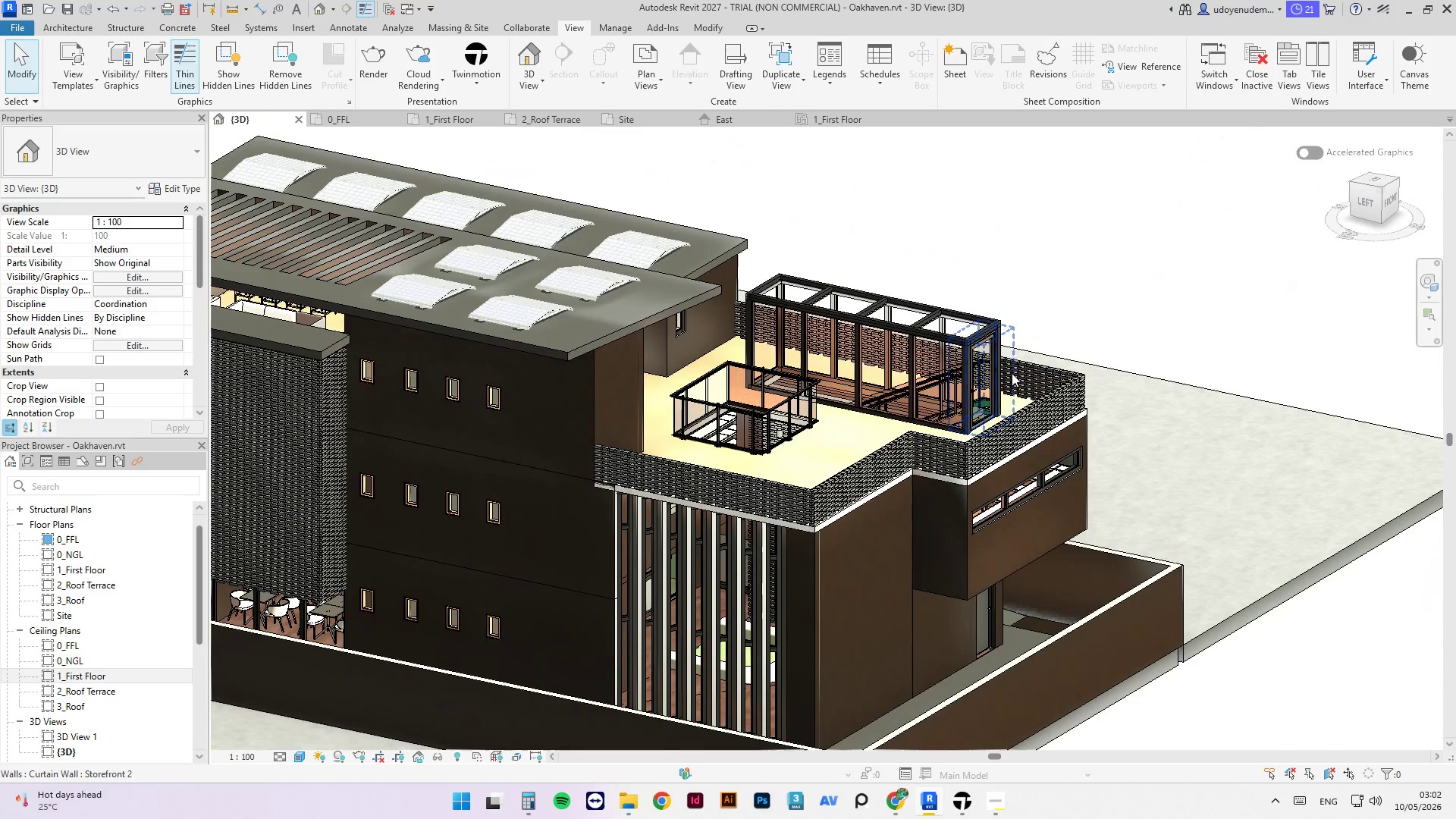 
scroll: coordinate [467, 406], scroll_direction: down, amount: 3.0
 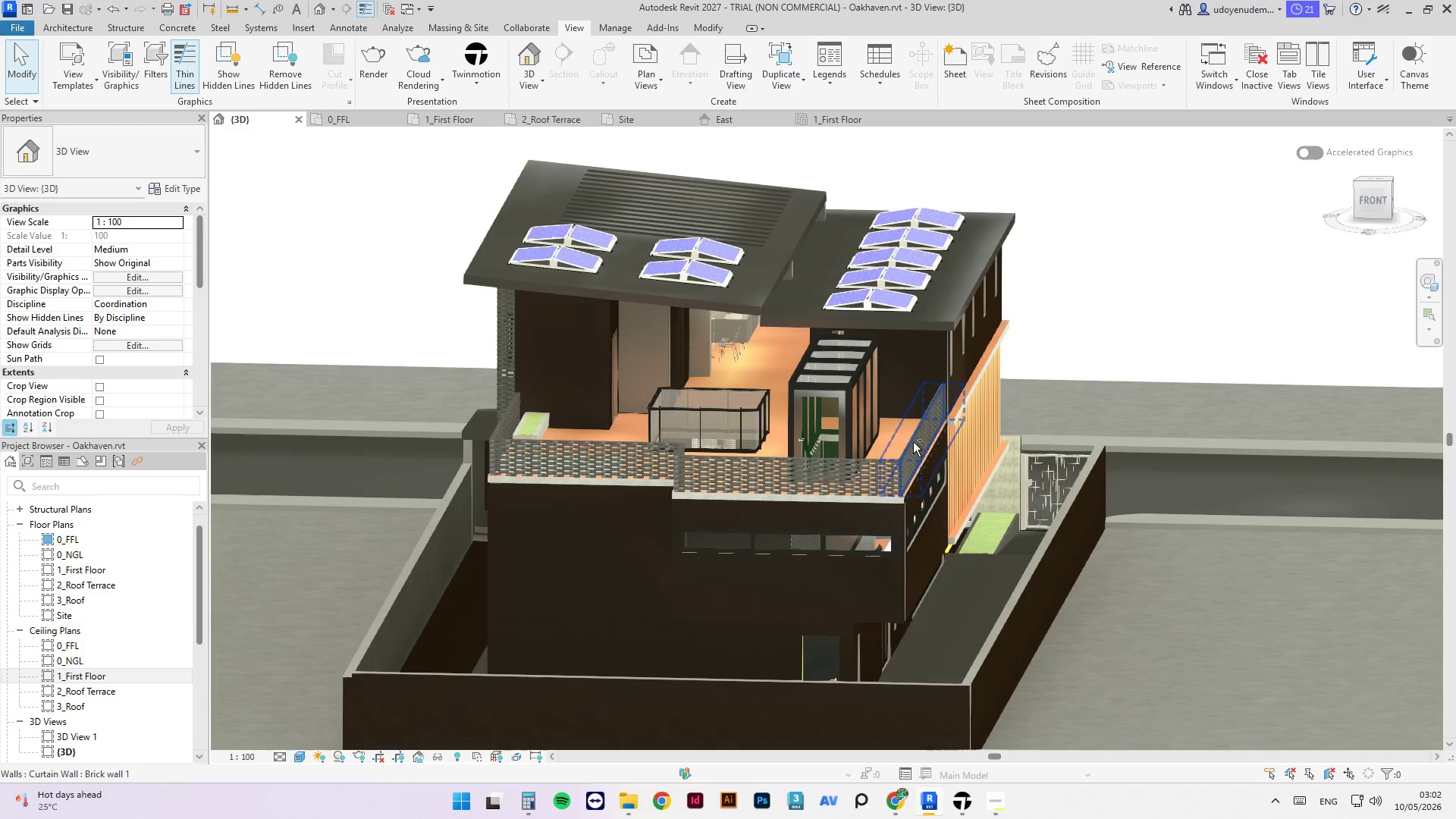 
key(Control+S)
 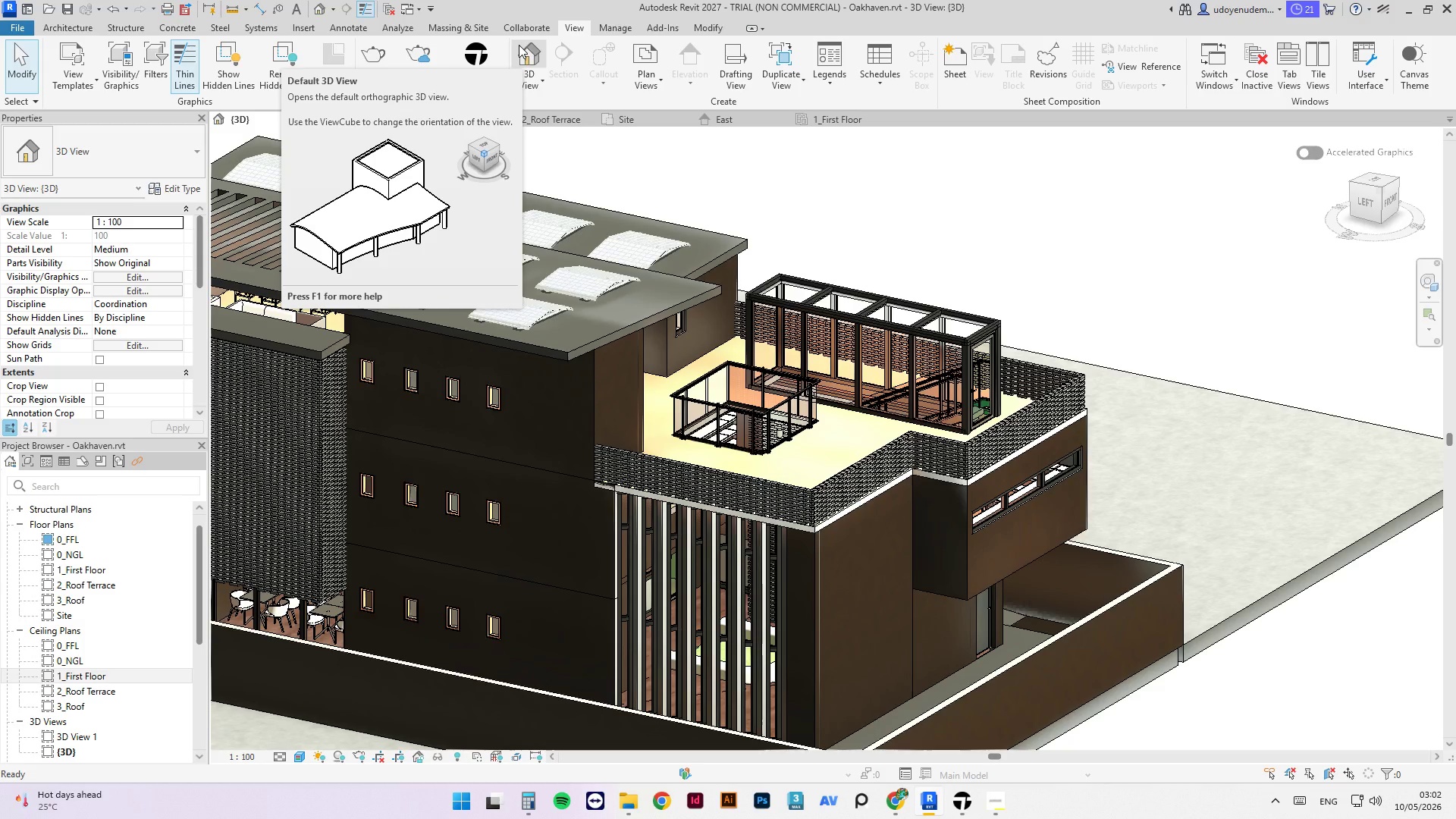 
wait(23.47)
 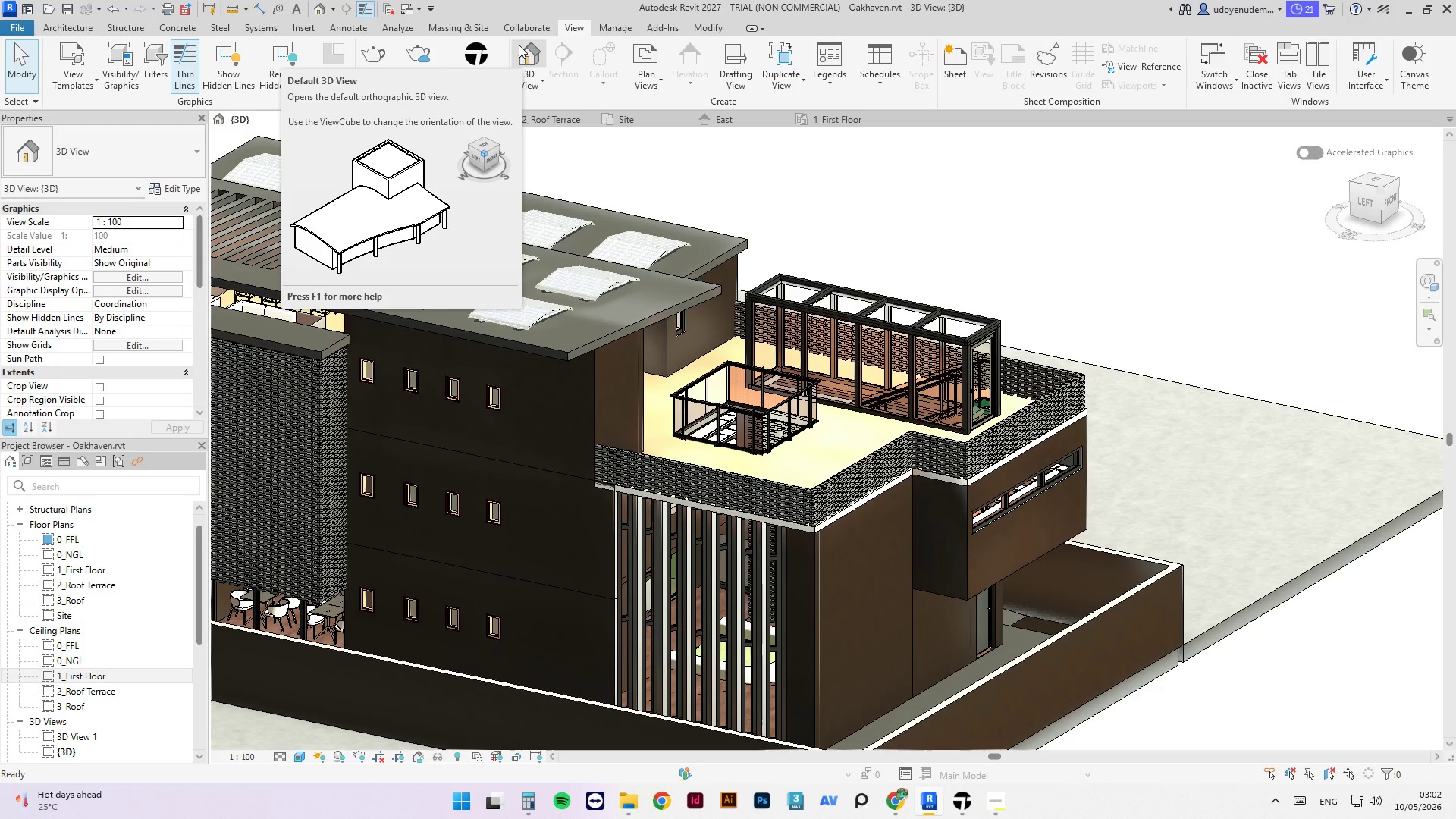 
left_click([466, 80])
 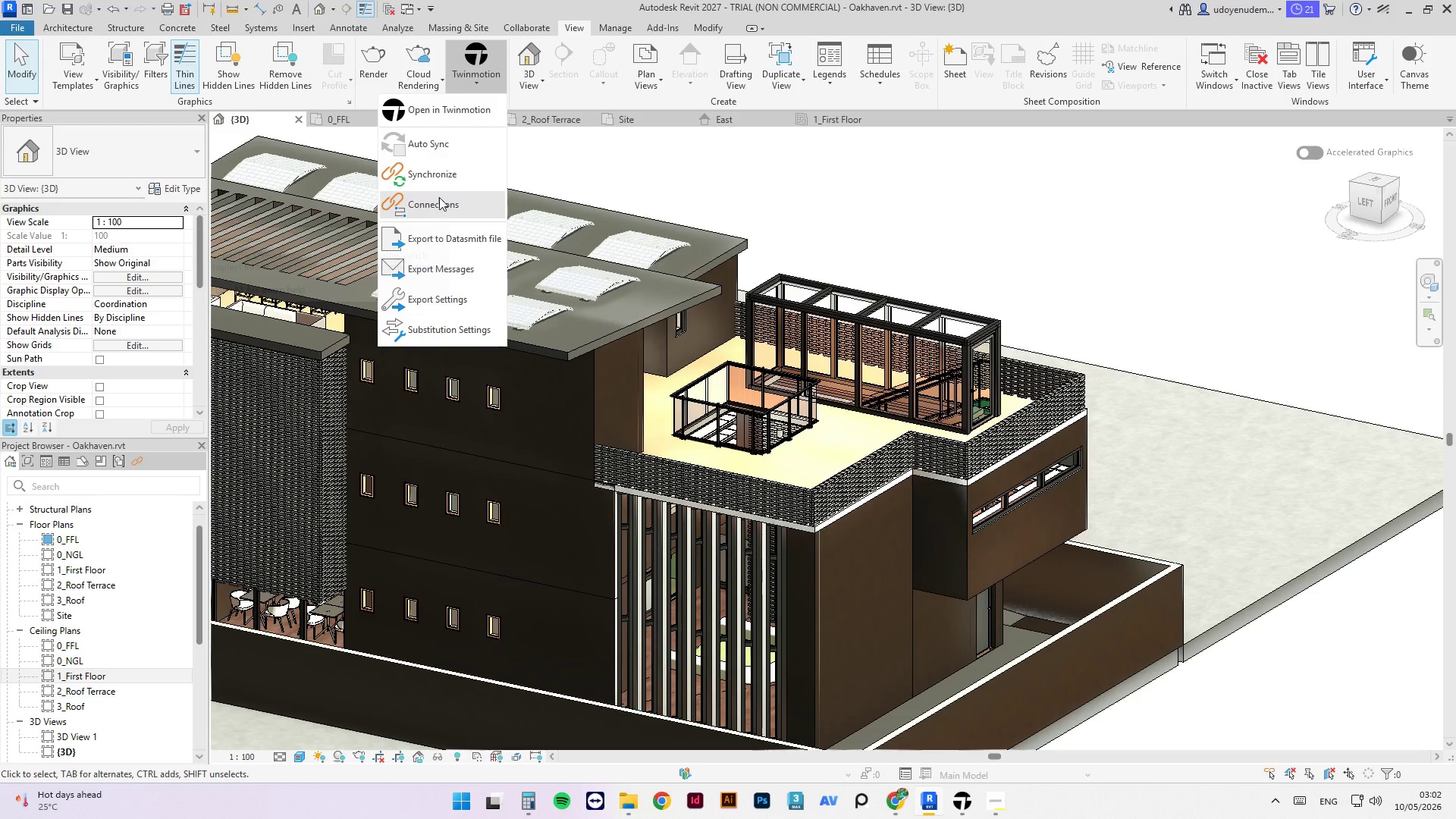 
left_click([432, 171])
 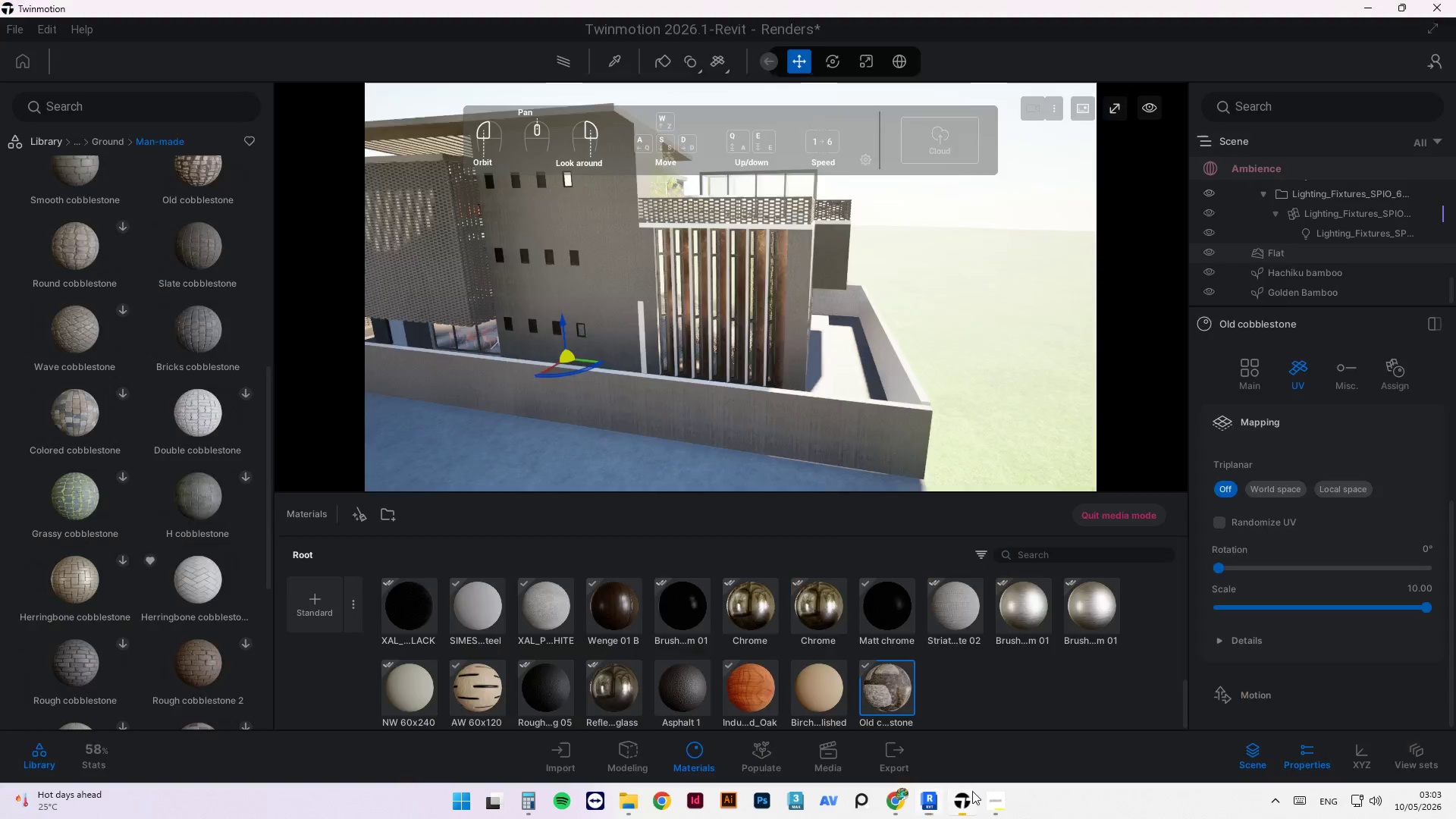 
scroll: coordinate [667, 351], scroll_direction: down, amount: 3.0
 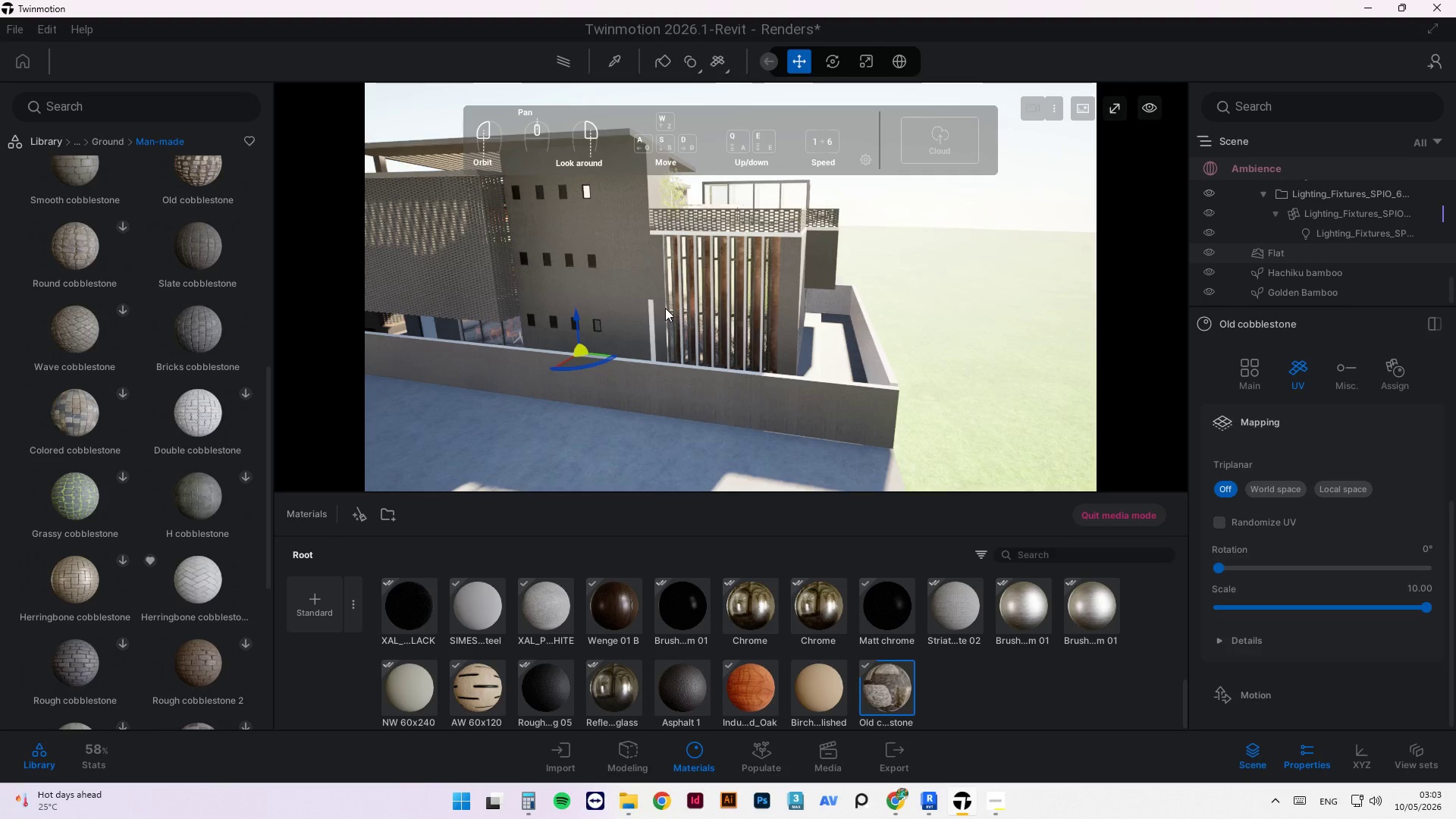 
scroll: coordinate [533, 382], scroll_direction: up, amount: 13.0
 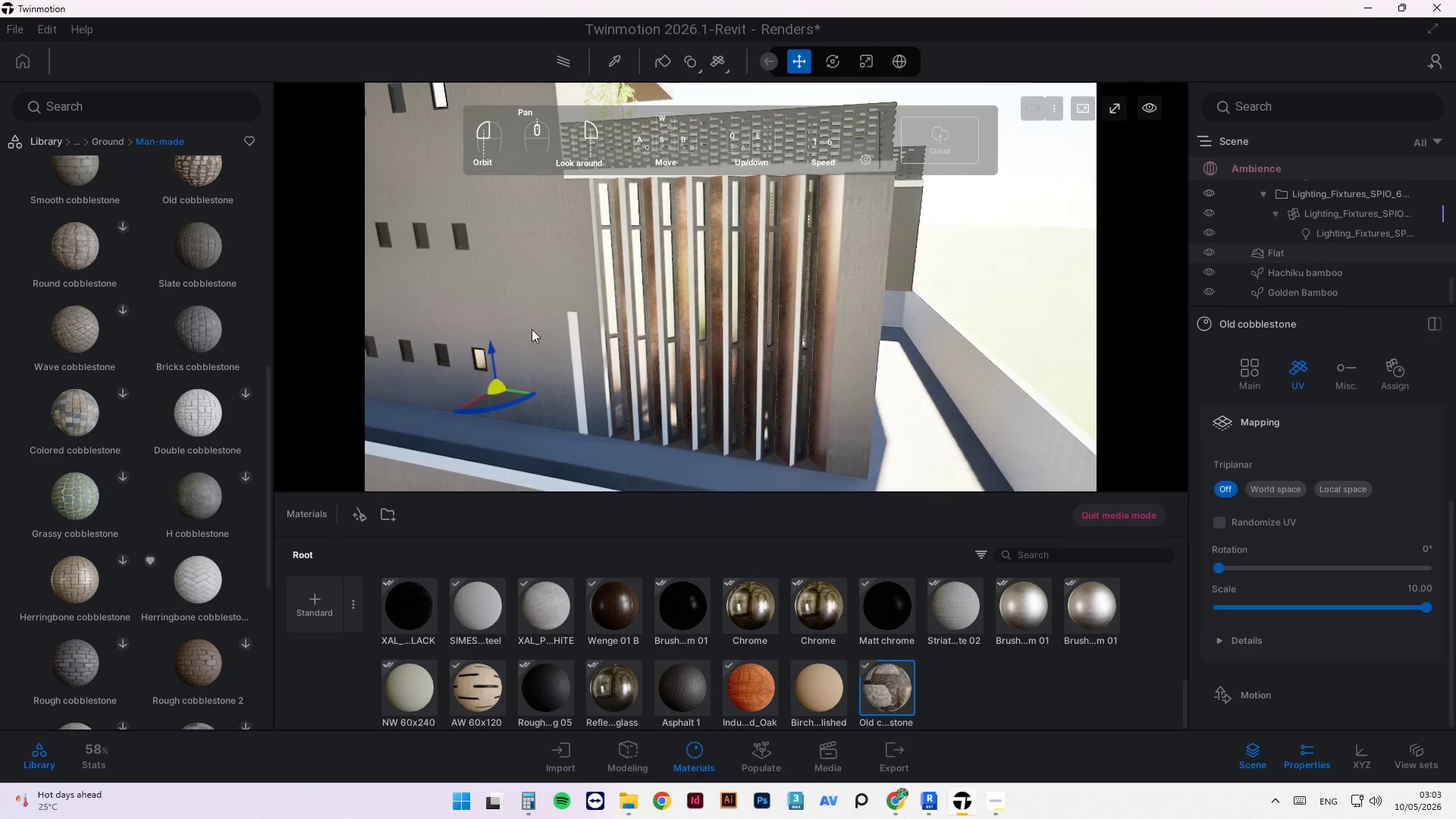 
scroll: coordinate [694, 432], scroll_direction: down, amount: 9.0
 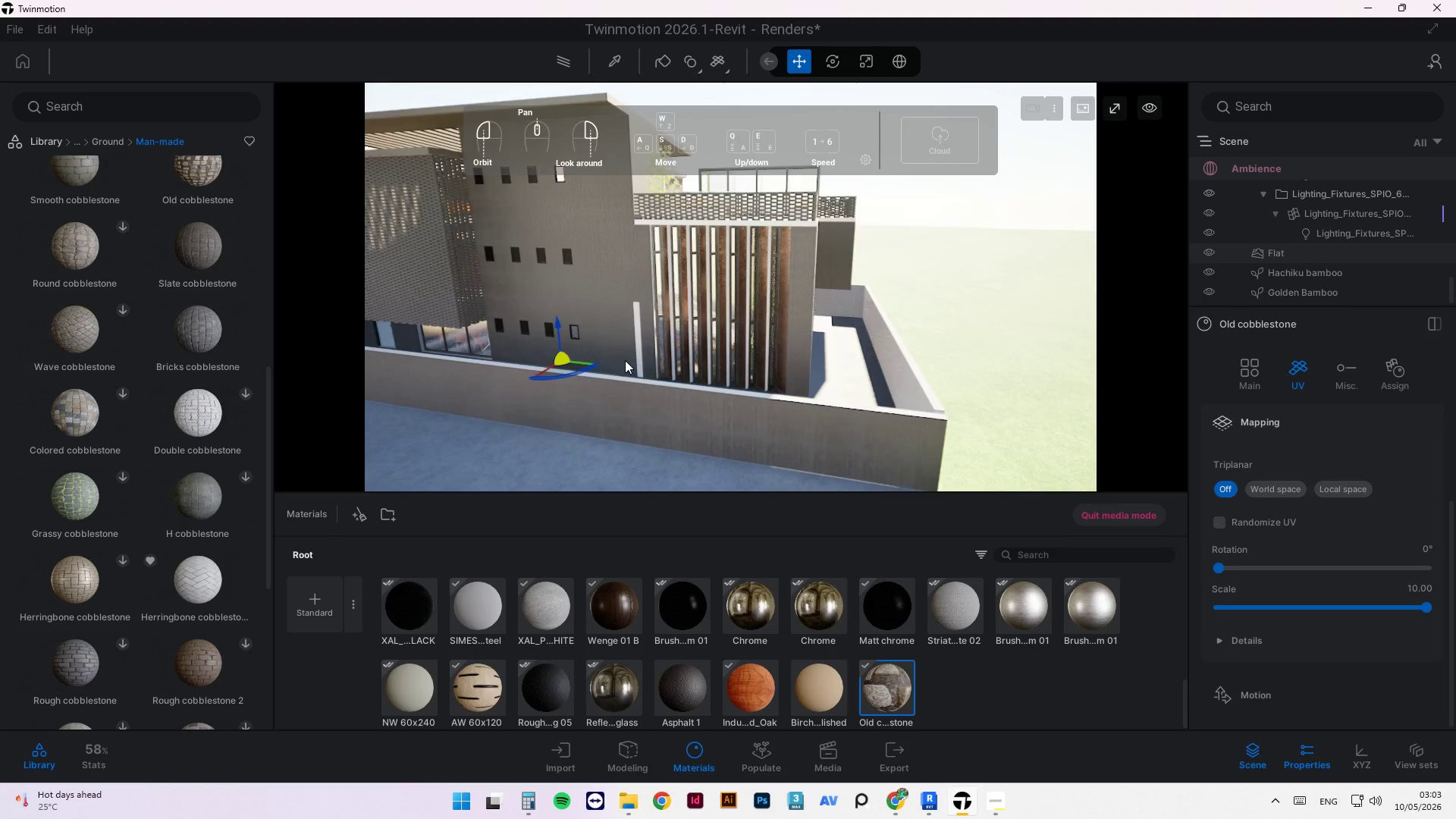 
hold_key(key=ShiftLeft, duration=0.75)
 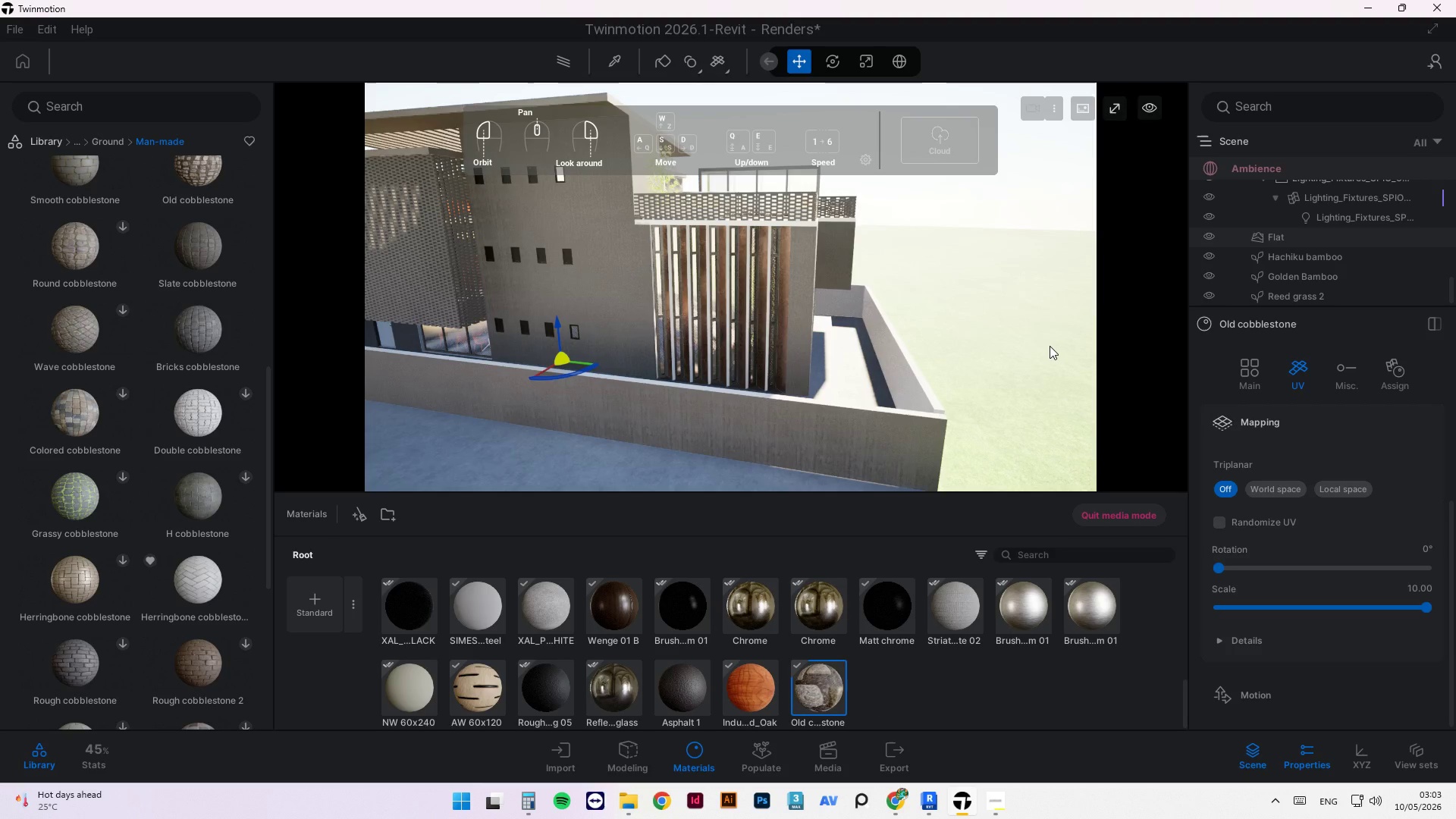 
wait(21.44)
 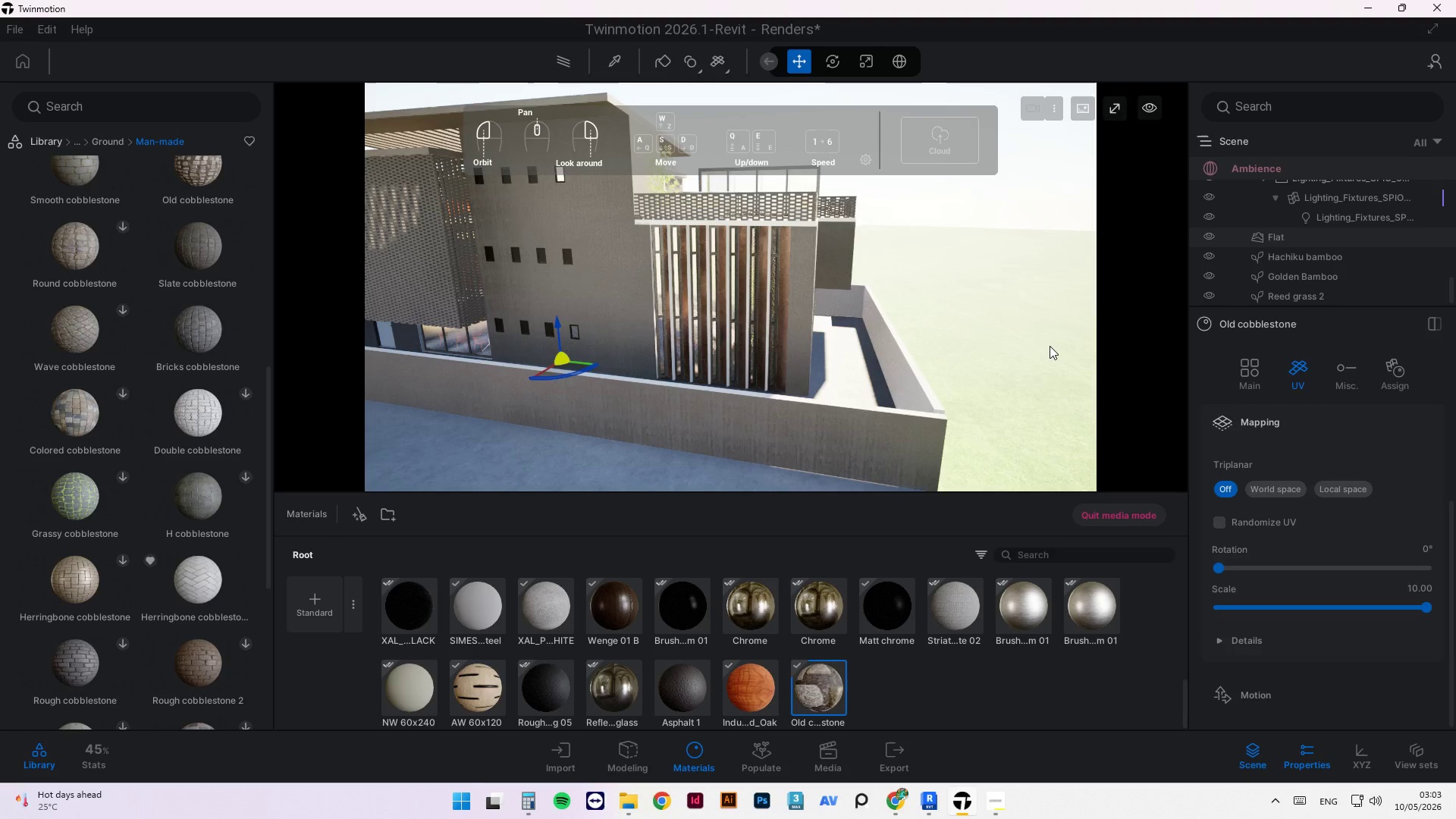 
left_click([1043, 359])
 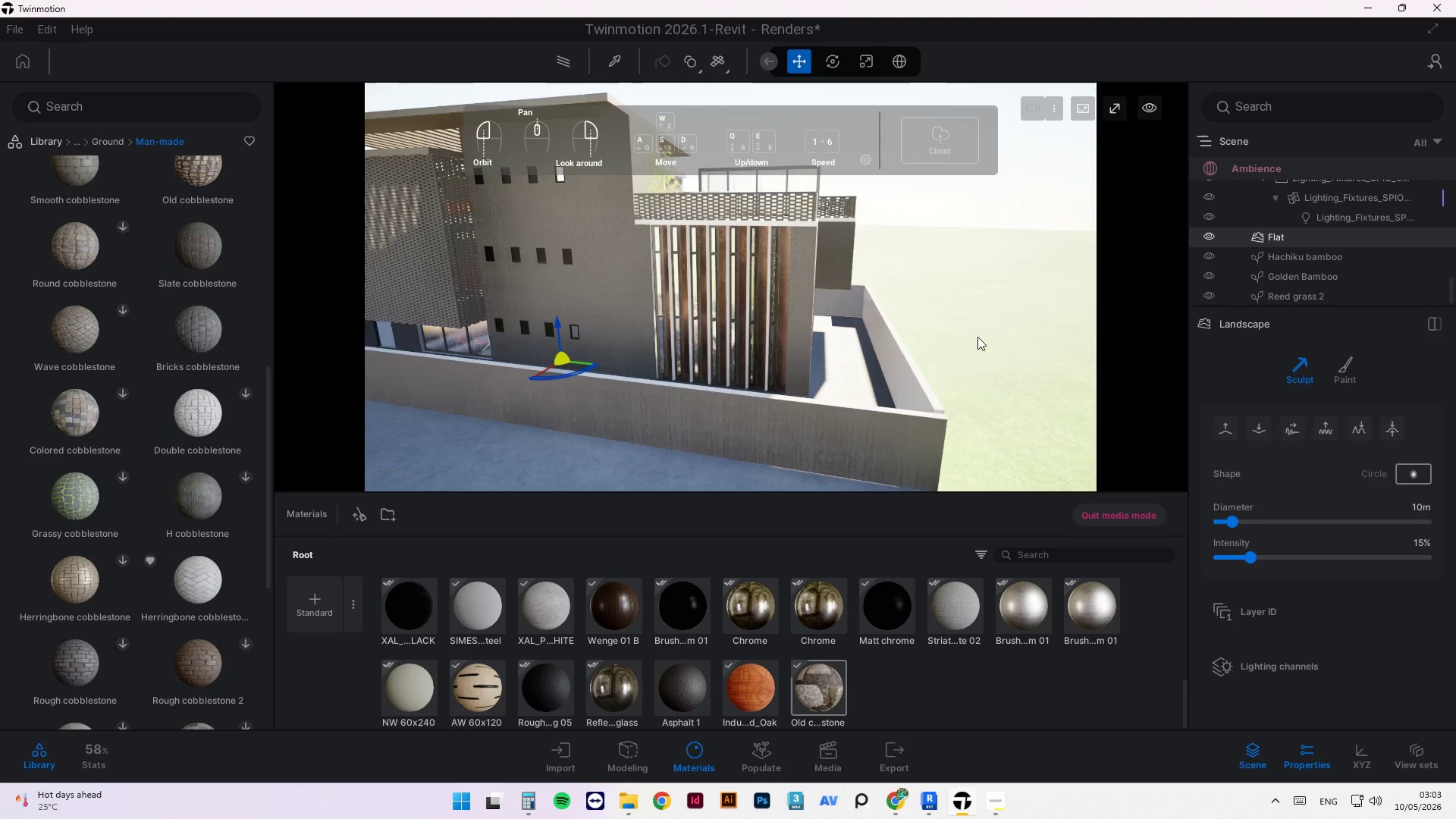 
scroll: coordinate [947, 347], scroll_direction: down, amount: 22.0
 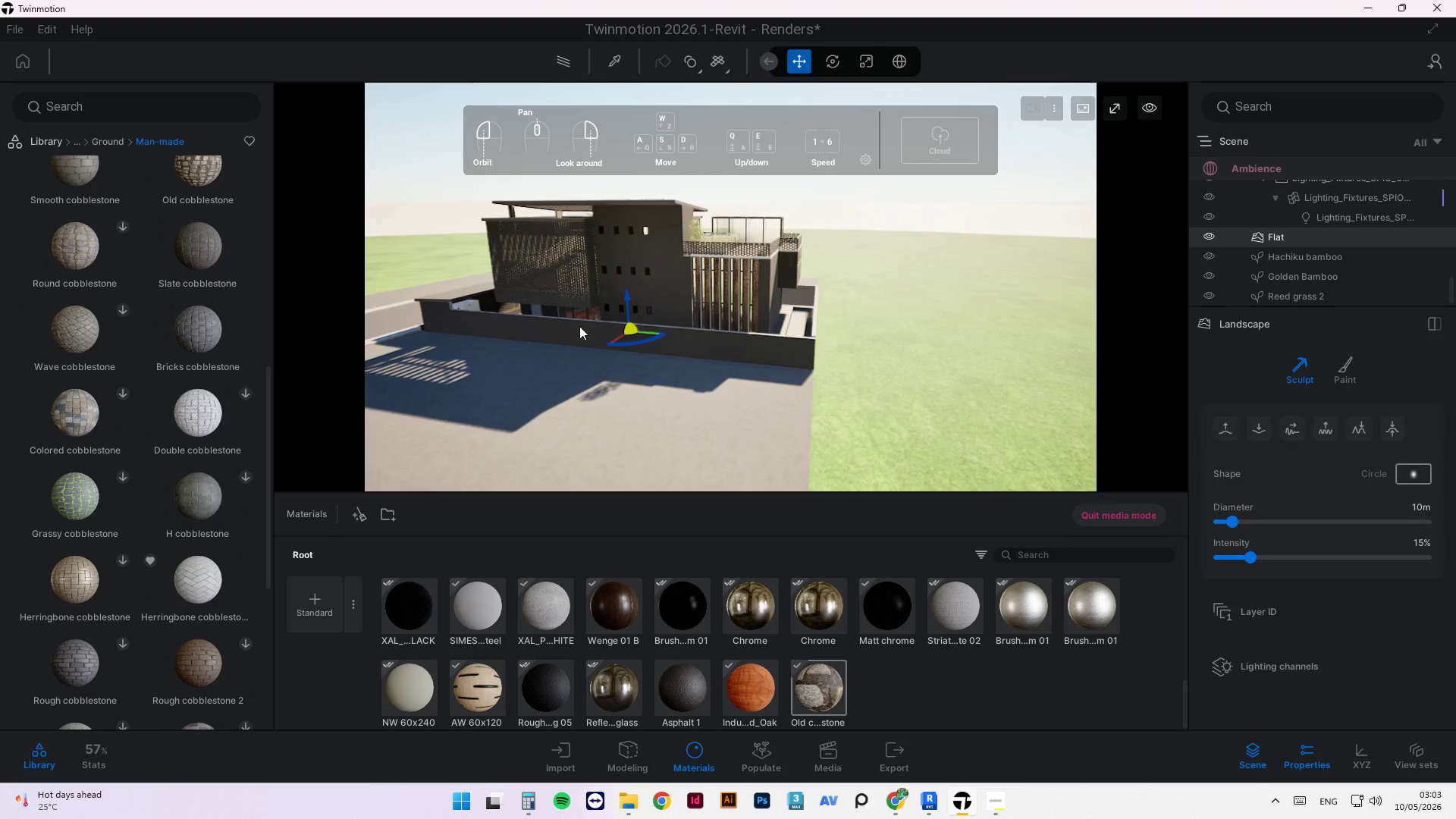 
hold_key(key=ShiftLeft, duration=8.47)
 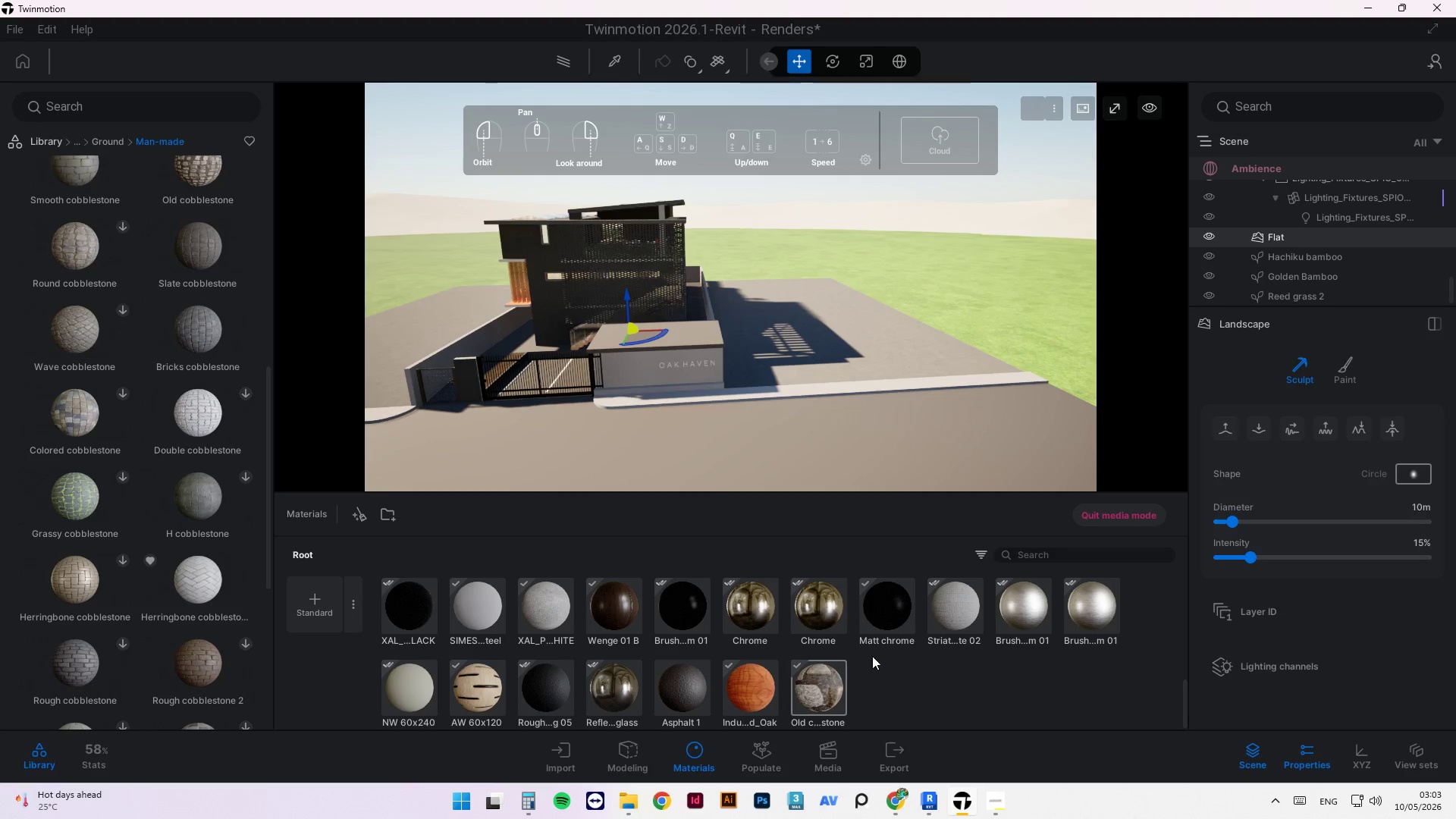 
scroll: coordinate [947, 698], scroll_direction: up, amount: 4.0
 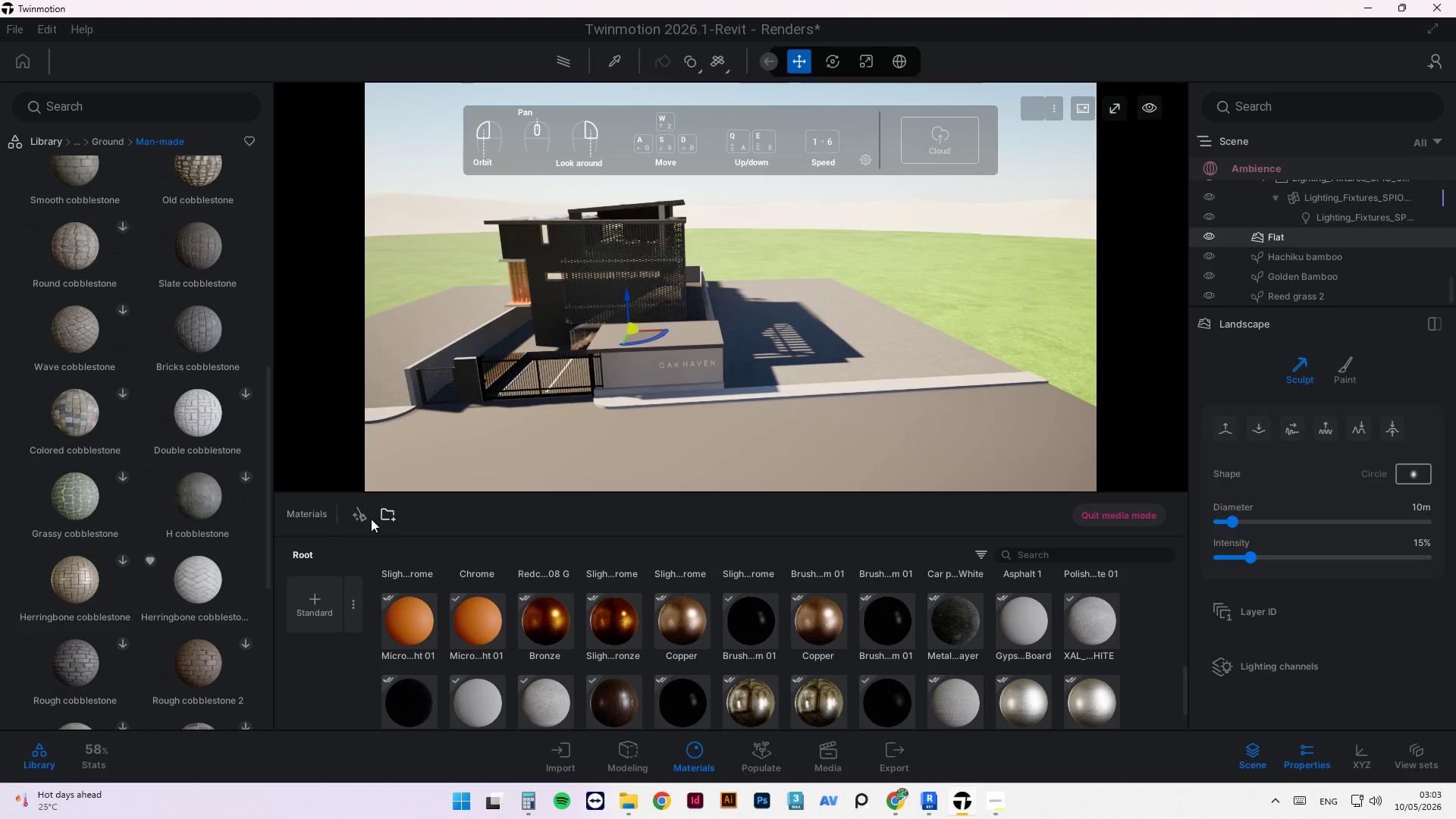 
left_click([361, 516])
 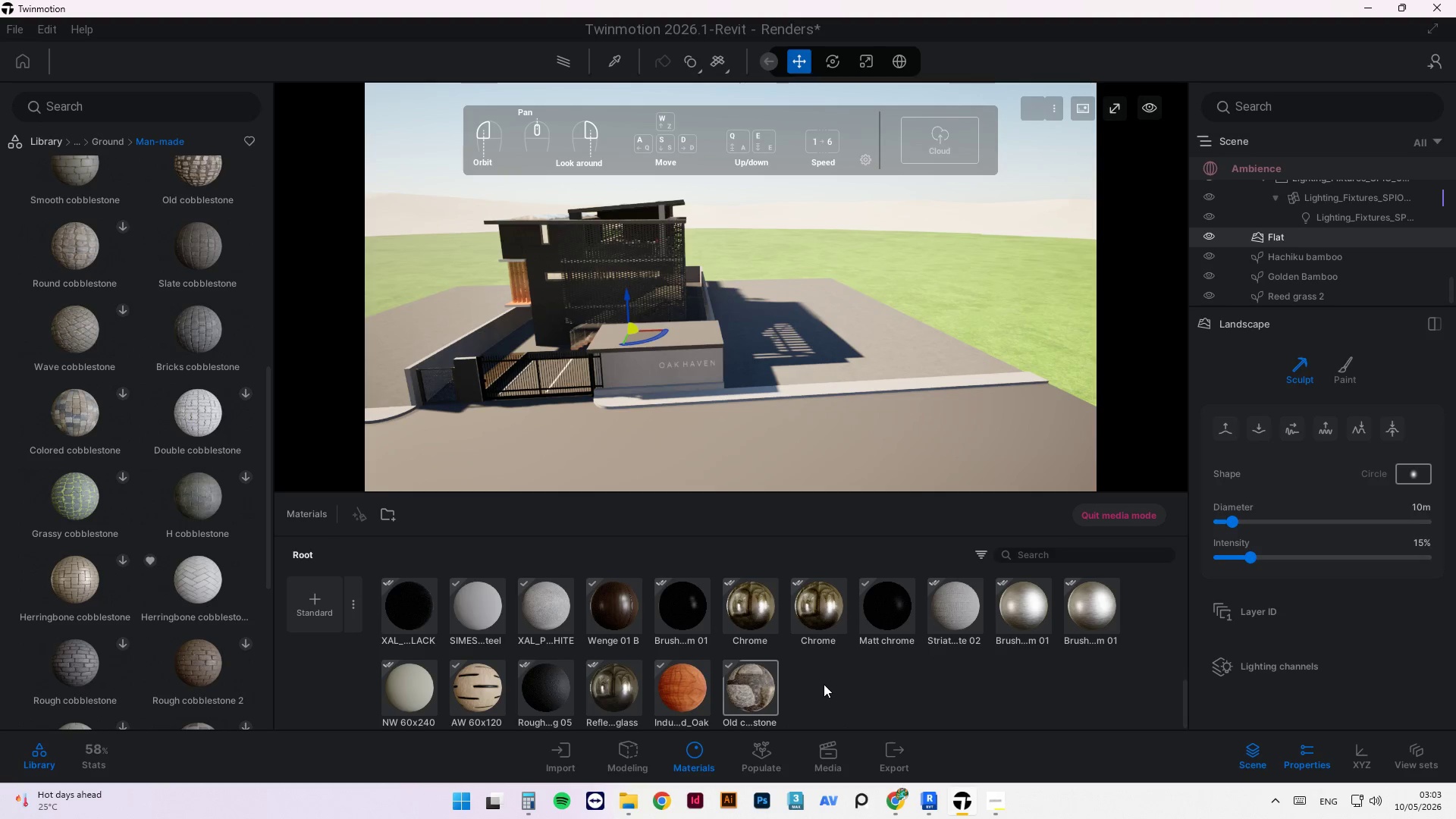 
scroll: coordinate [557, 218], scroll_direction: up, amount: 12.0
 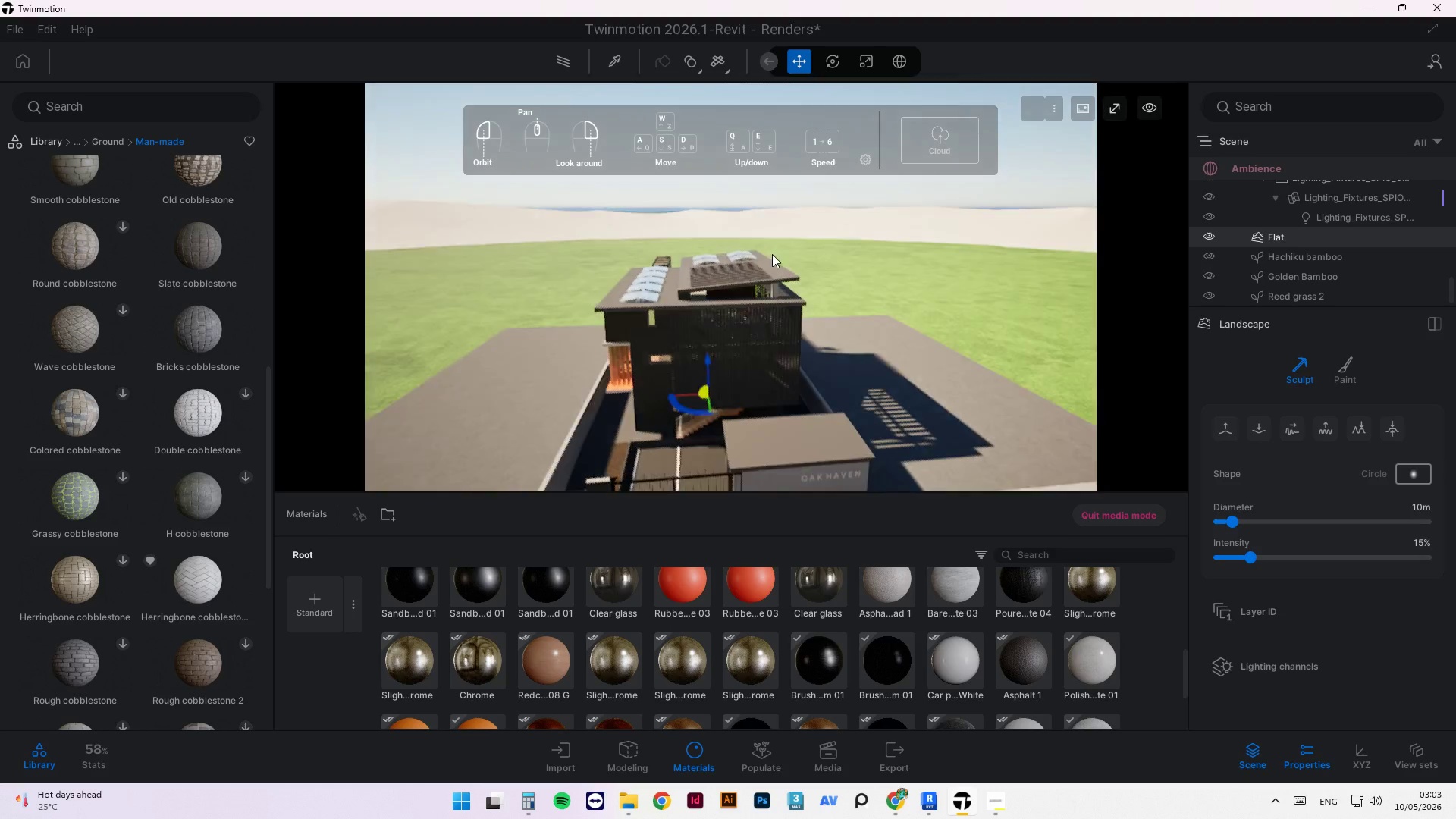 
hold_key(key=ShiftLeft, duration=5.92)
scroll: coordinate [915, 343], scroll_direction: up, amount: 14.0
 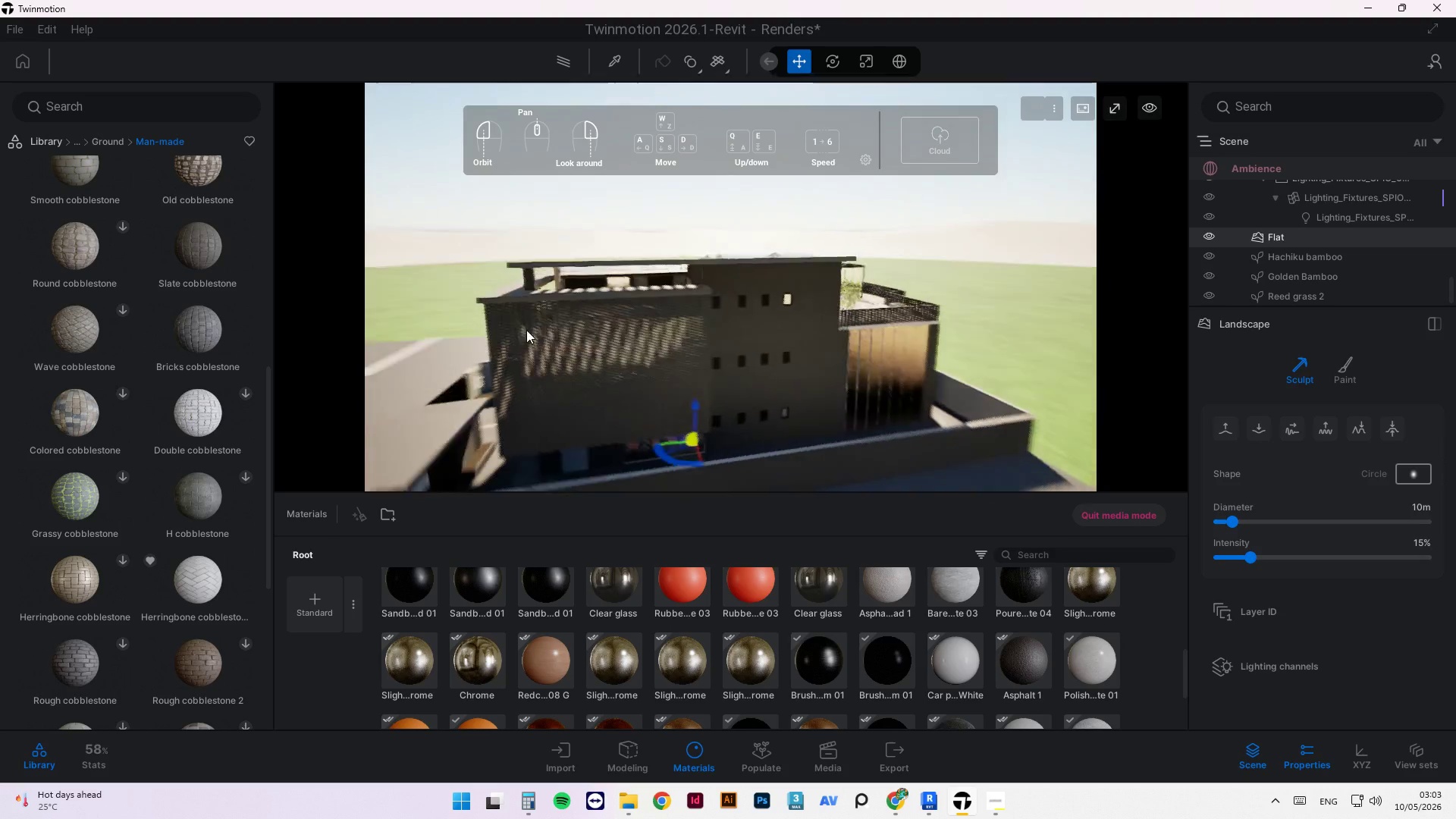 
scroll: coordinate [943, 340], scroll_direction: down, amount: 1.0
 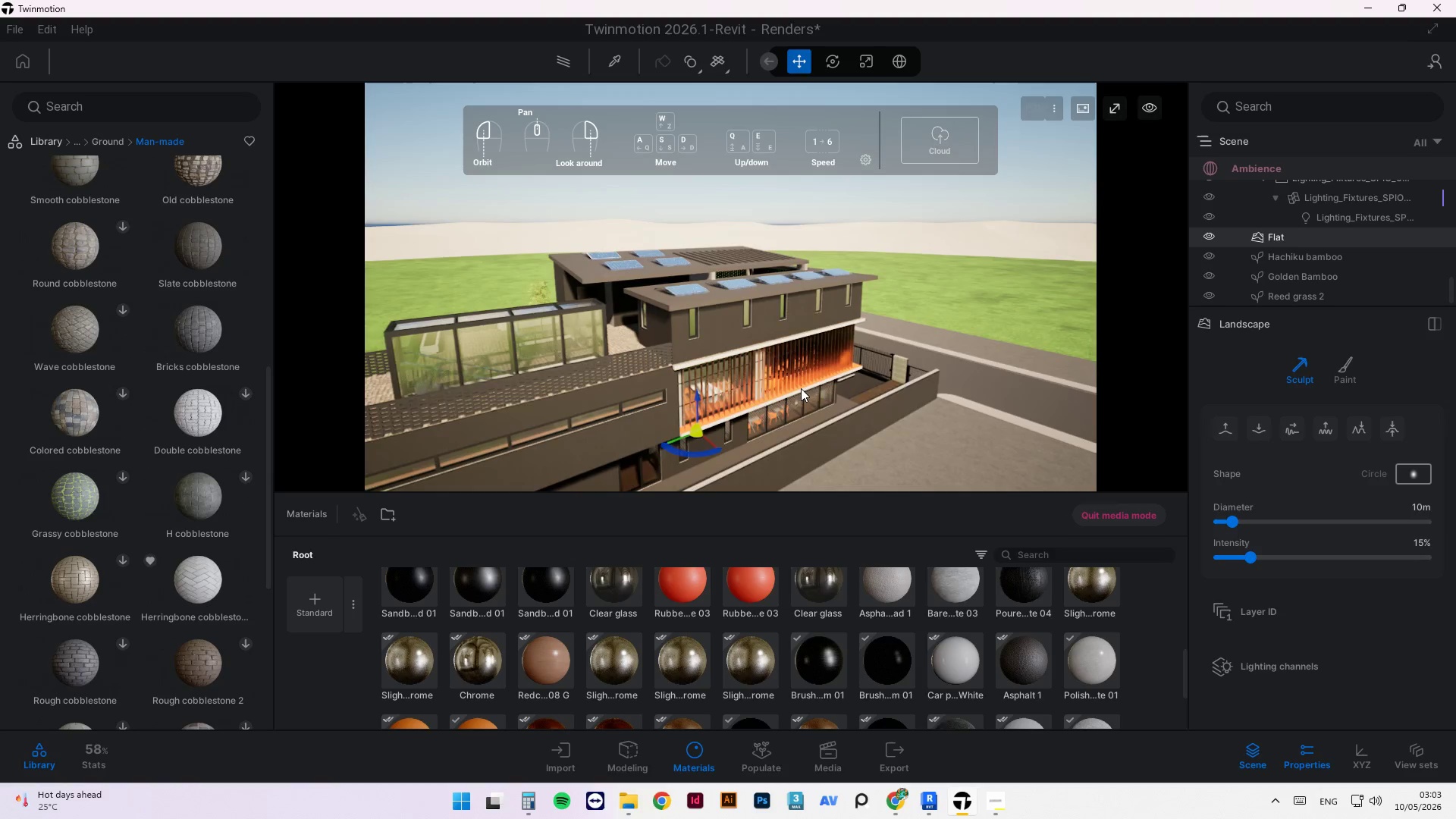 
scroll: coordinate [1068, 363], scroll_direction: up, amount: 12.0
 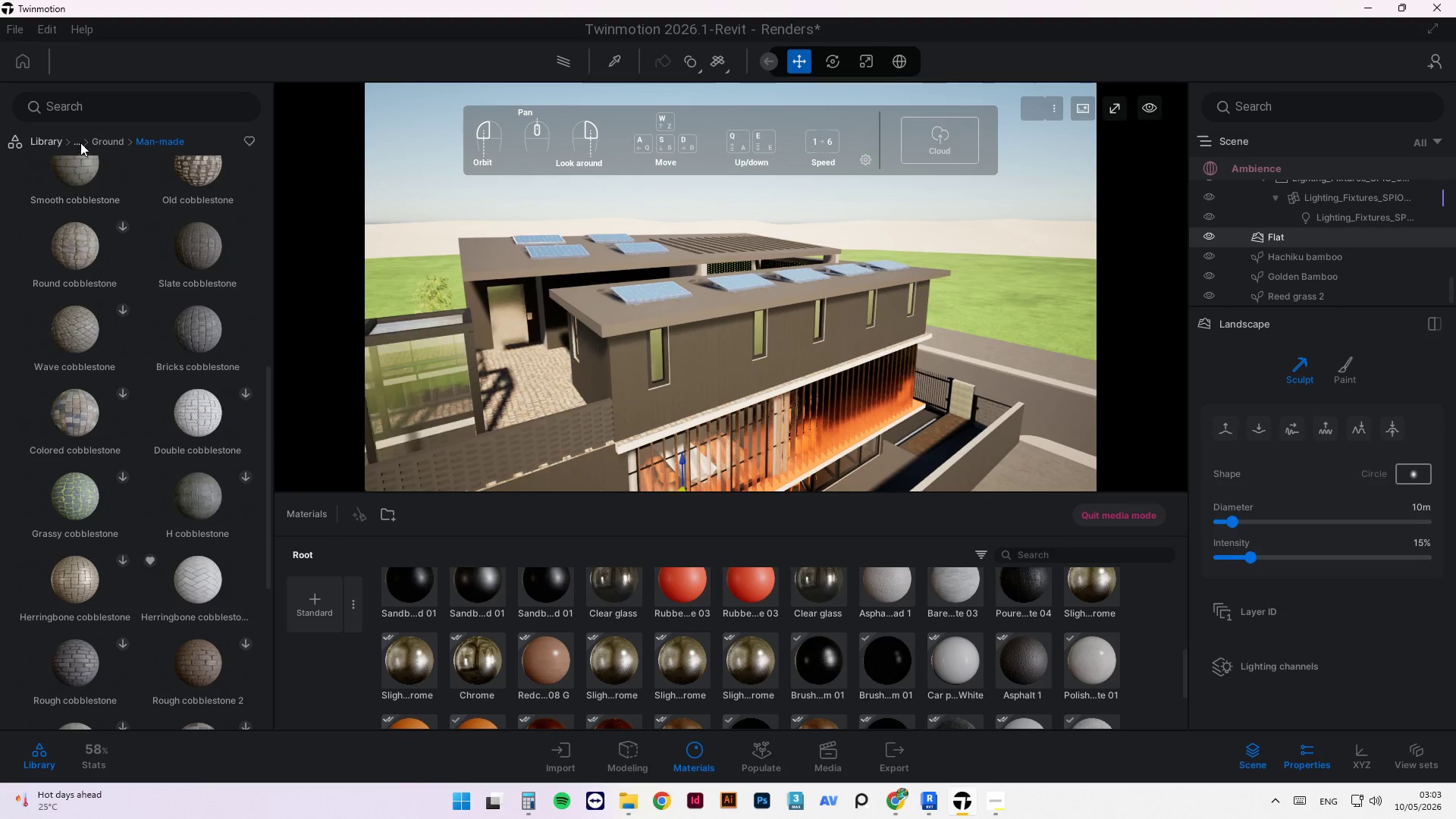 
left_click([97, 145])
 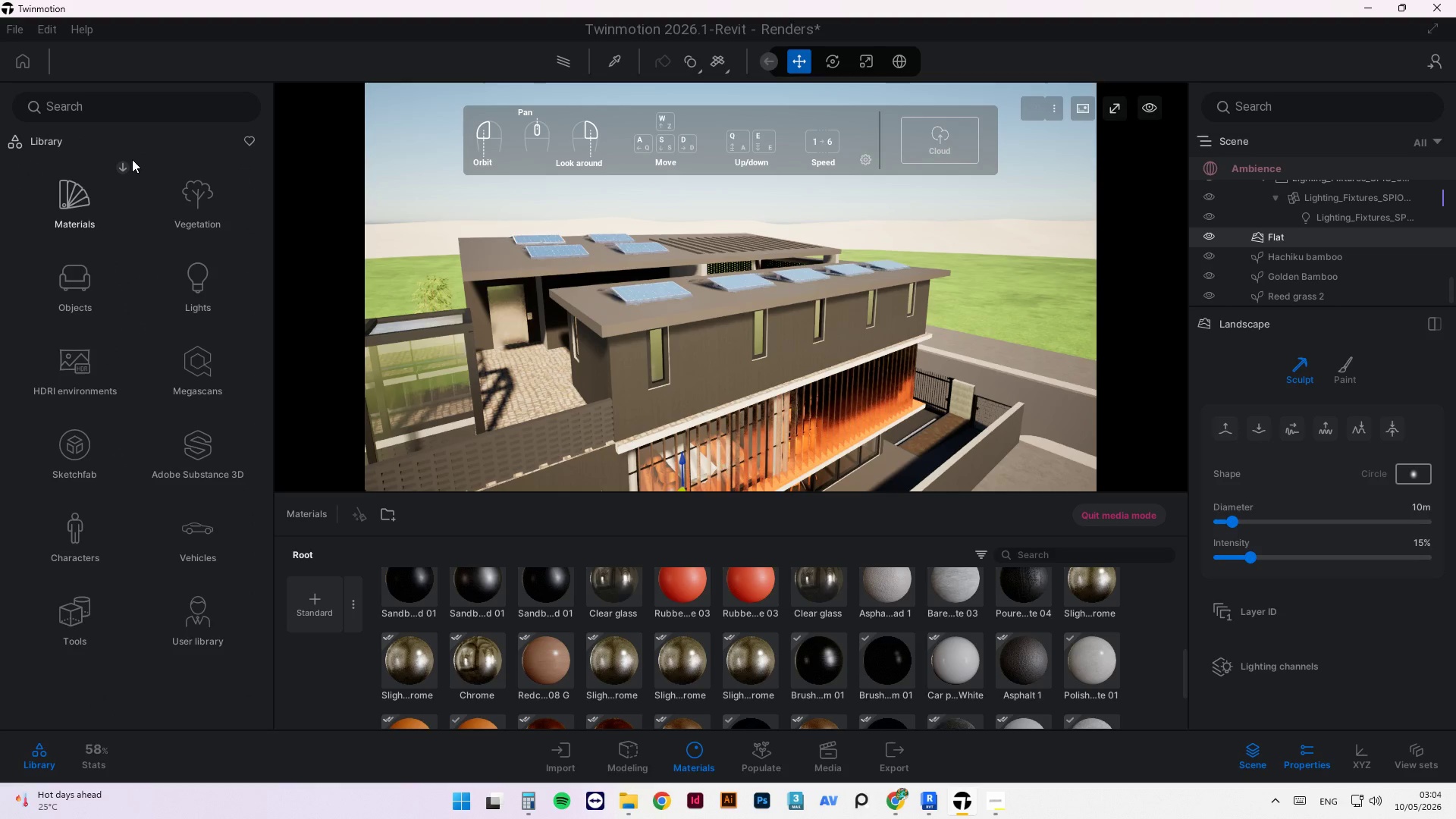 
left_click([71, 212])
 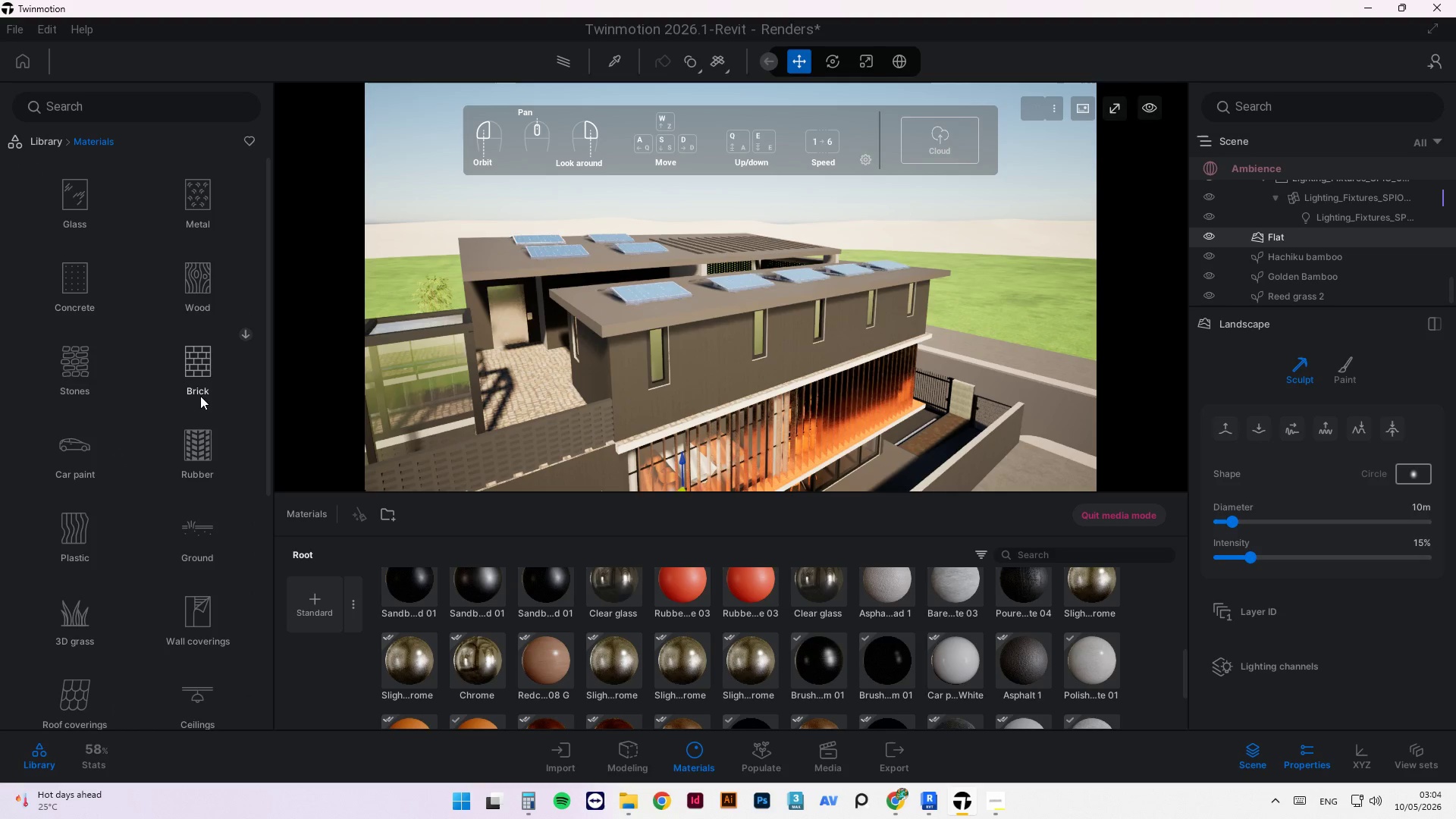 
left_click([185, 278])
 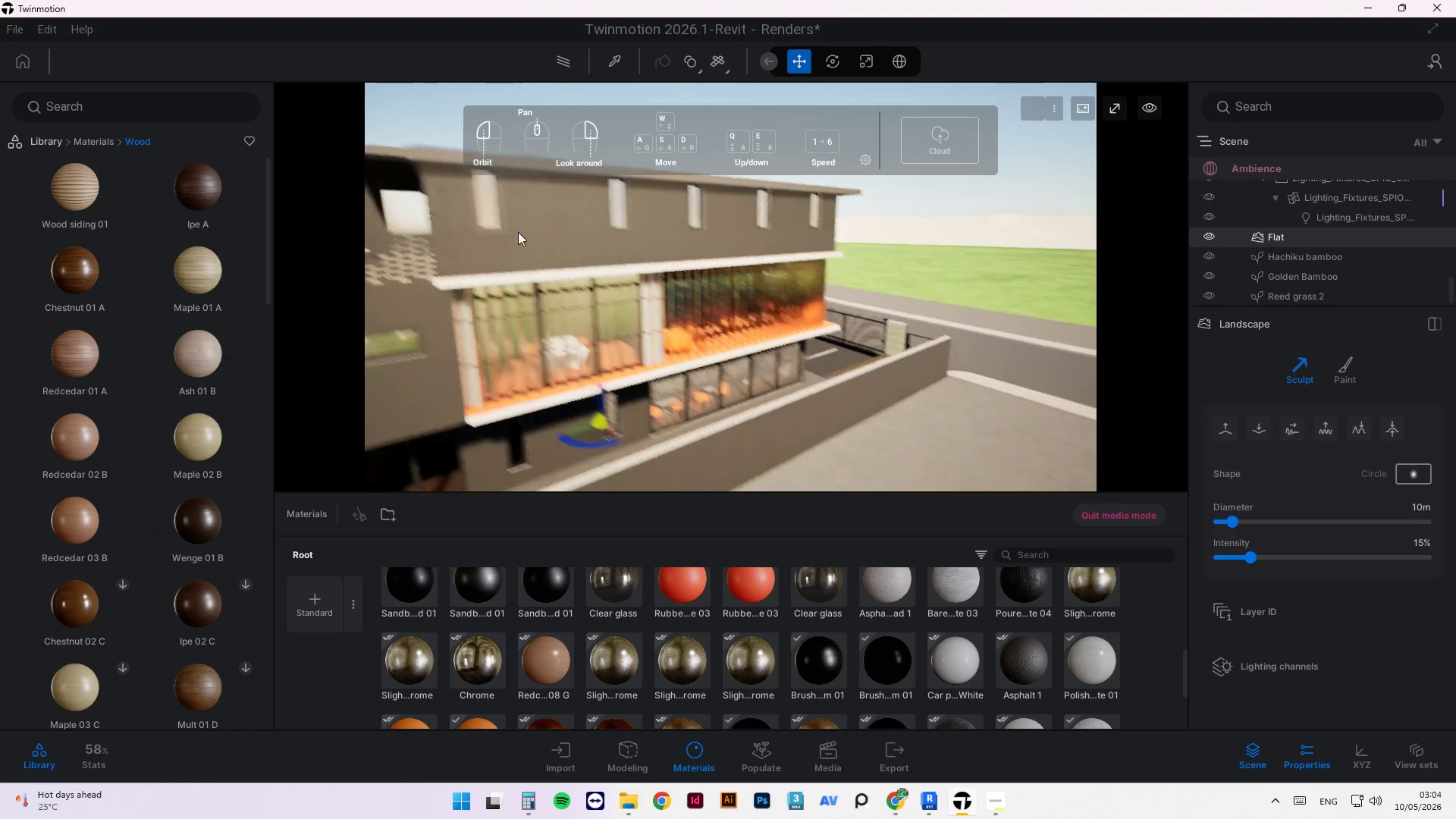 
scroll: coordinate [701, 391], scroll_direction: up, amount: 19.0
 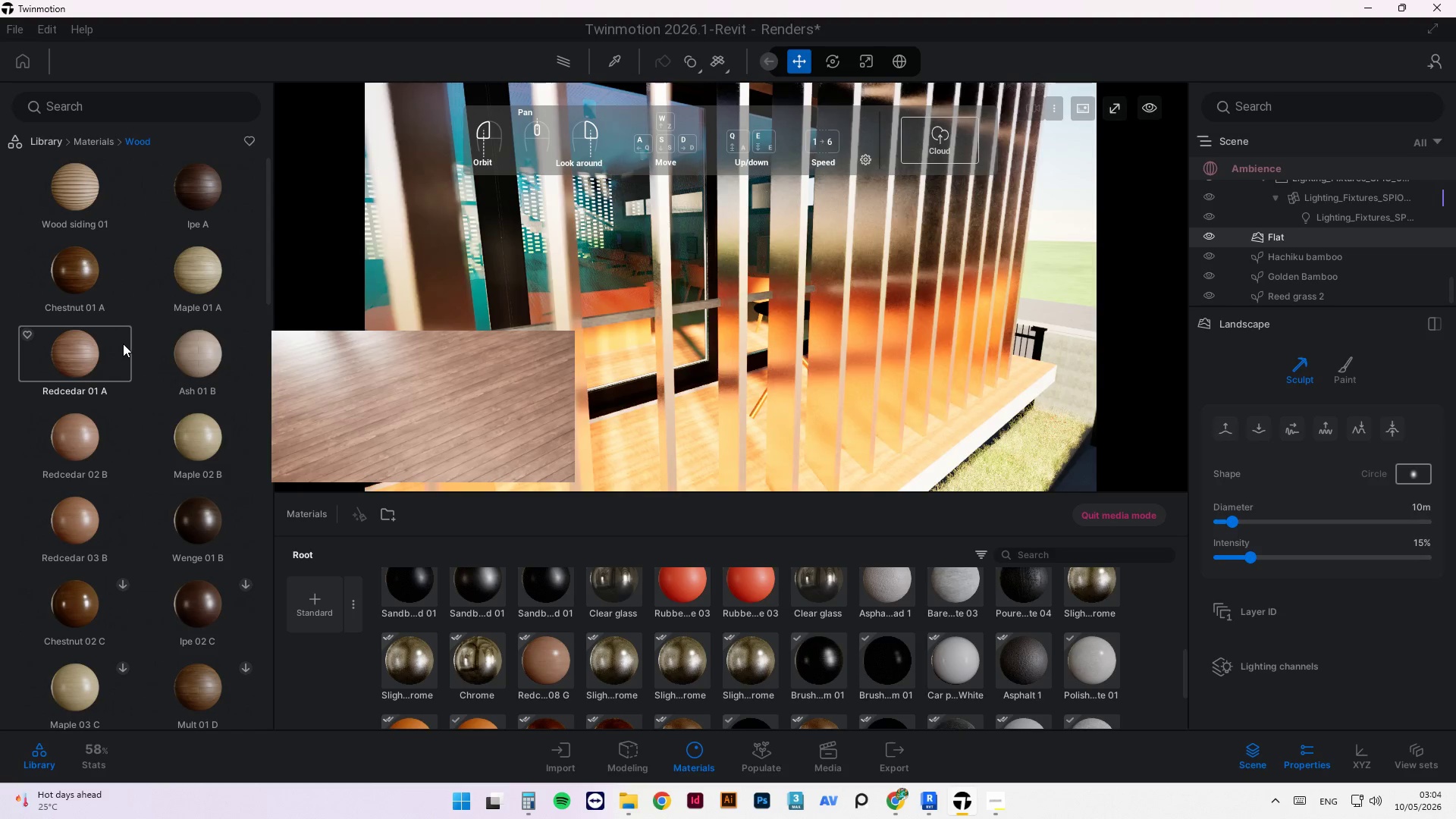 
left_click_drag(start_coordinate=[103, 365], to_coordinate=[865, 469])
 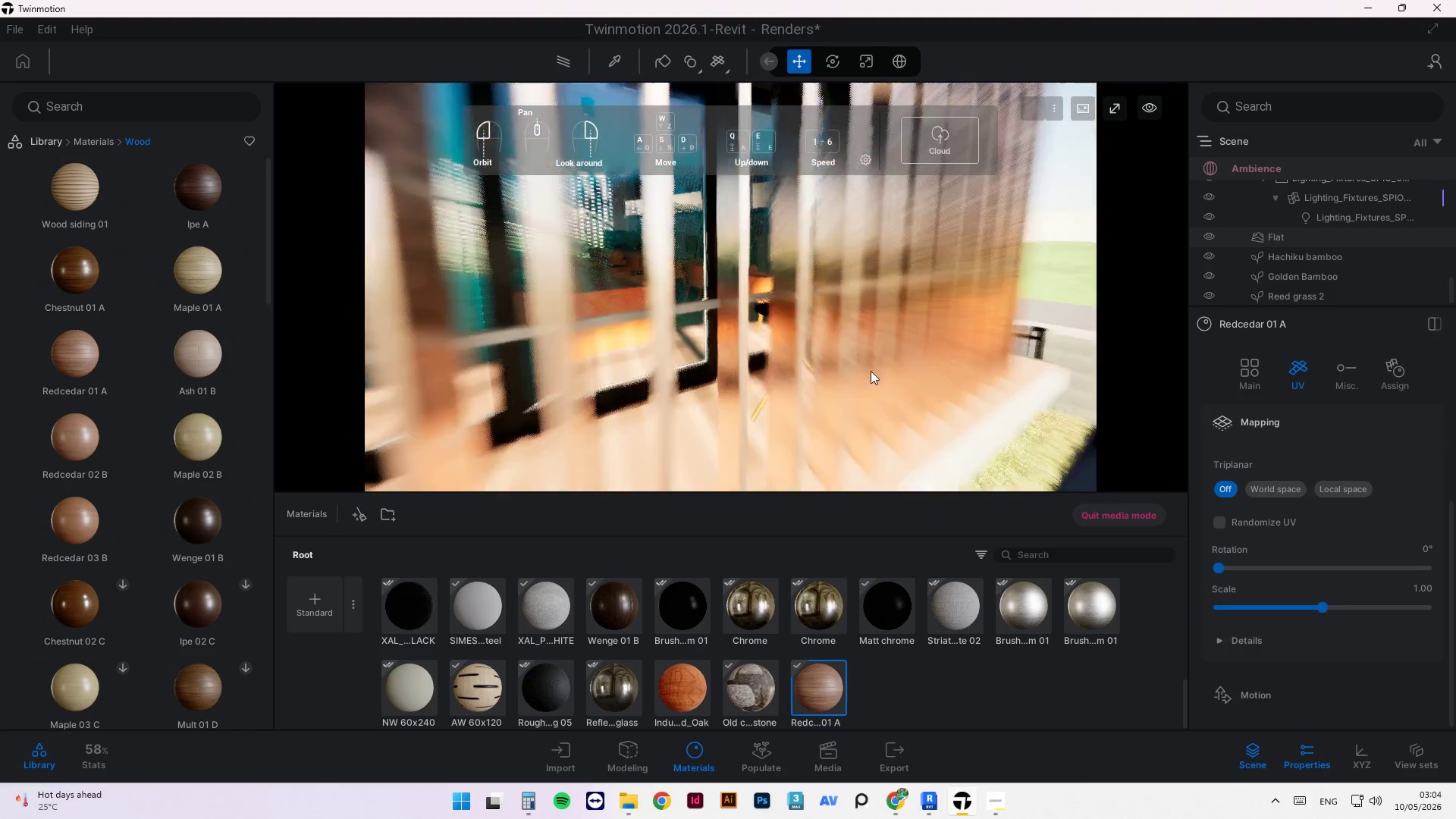 
scroll: coordinate [707, 430], scroll_direction: up, amount: 4.0
 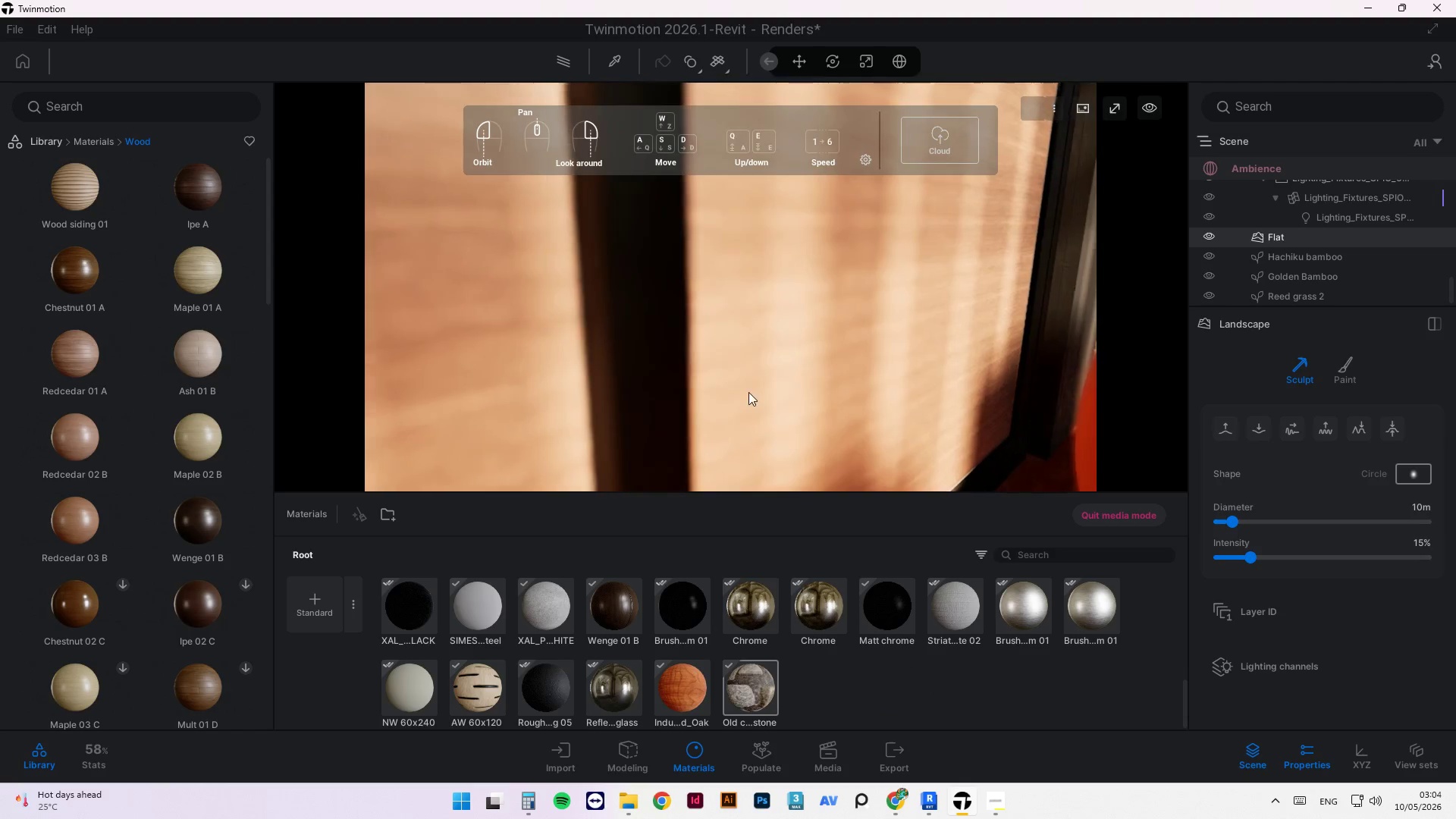 
scroll: coordinate [748, 392], scroll_direction: down, amount: 3.0
 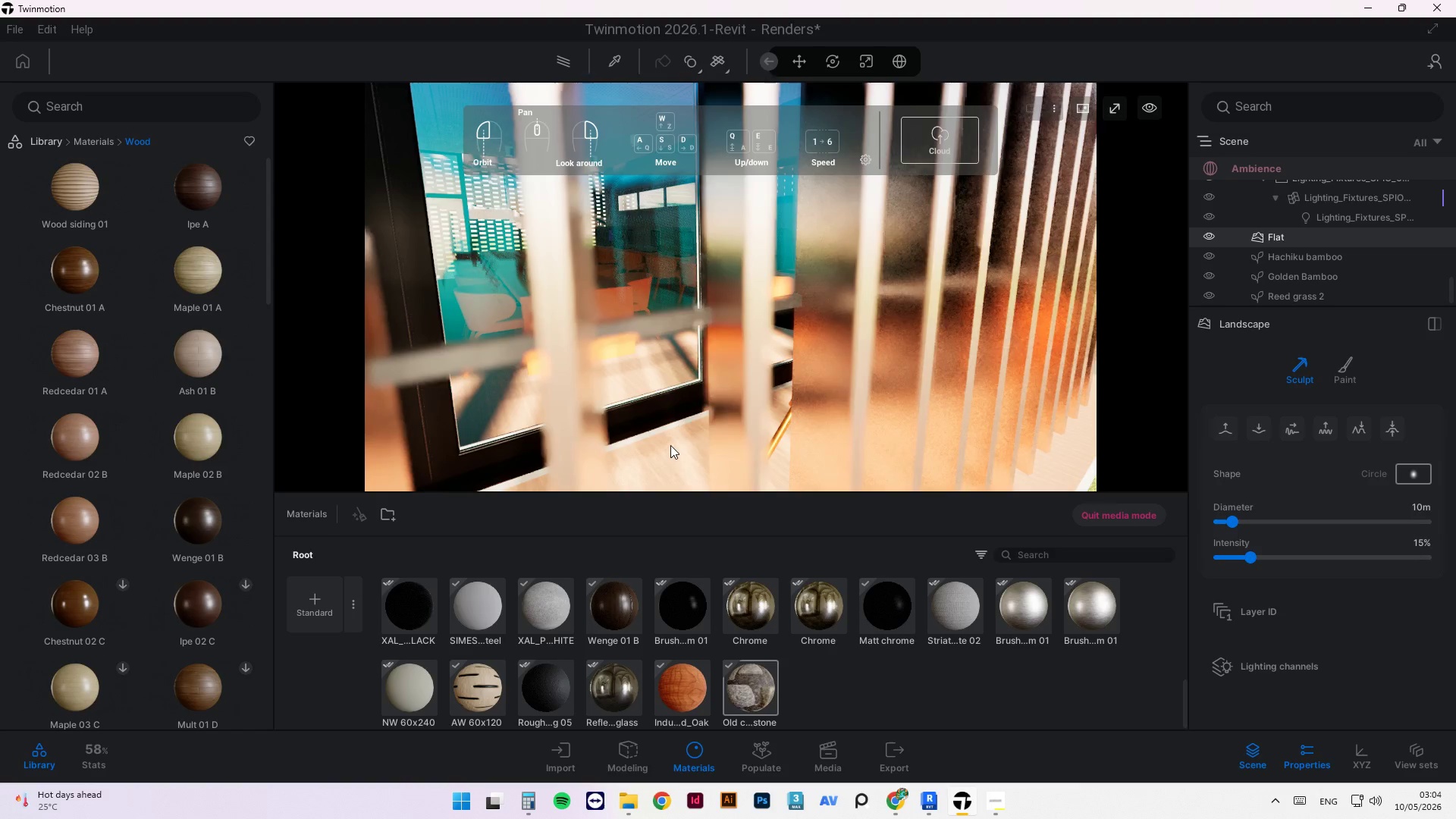 
scroll: coordinate [678, 442], scroll_direction: up, amount: 2.0
 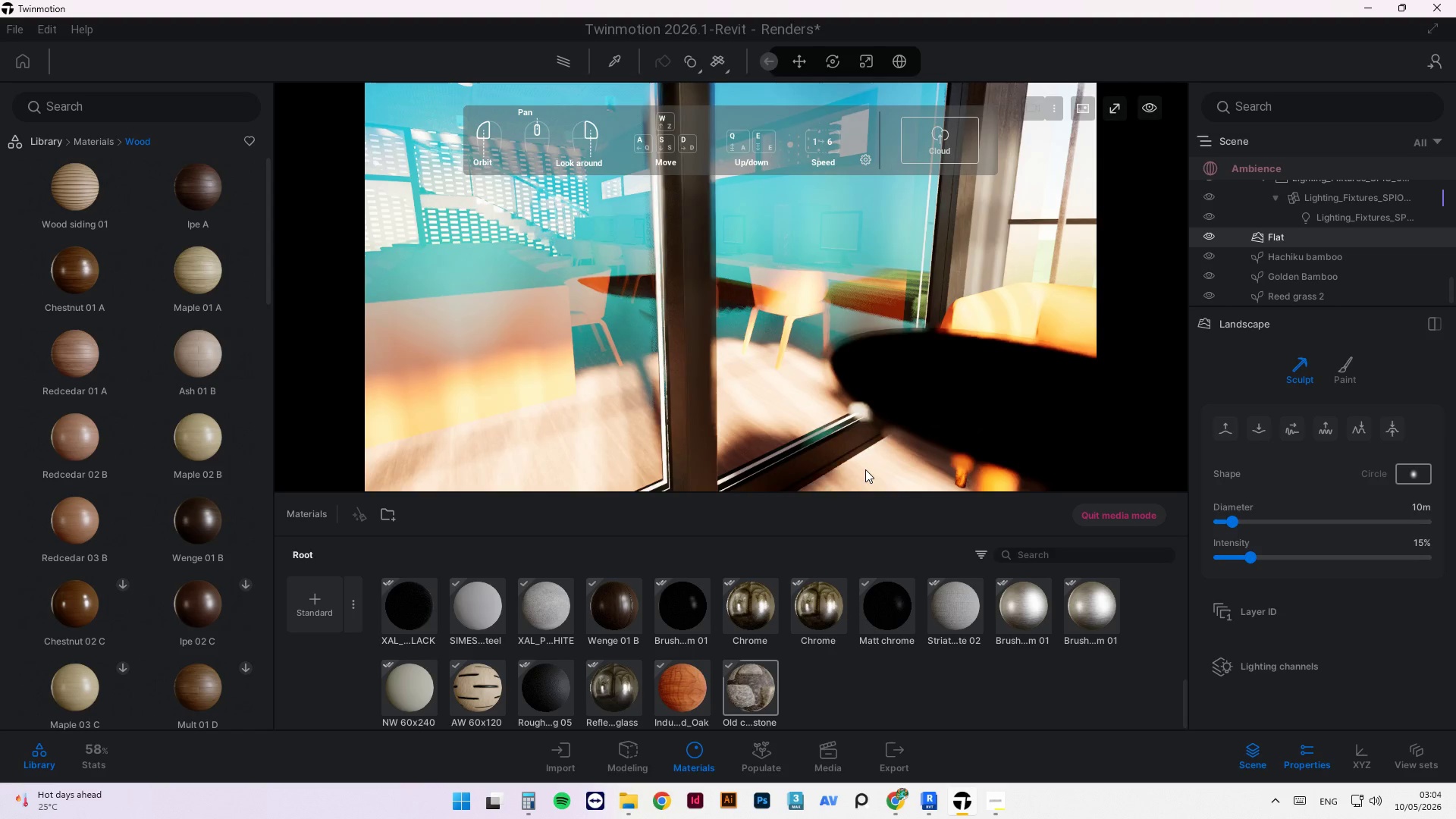 
scroll: coordinate [877, 381], scroll_direction: down, amount: 5.0
 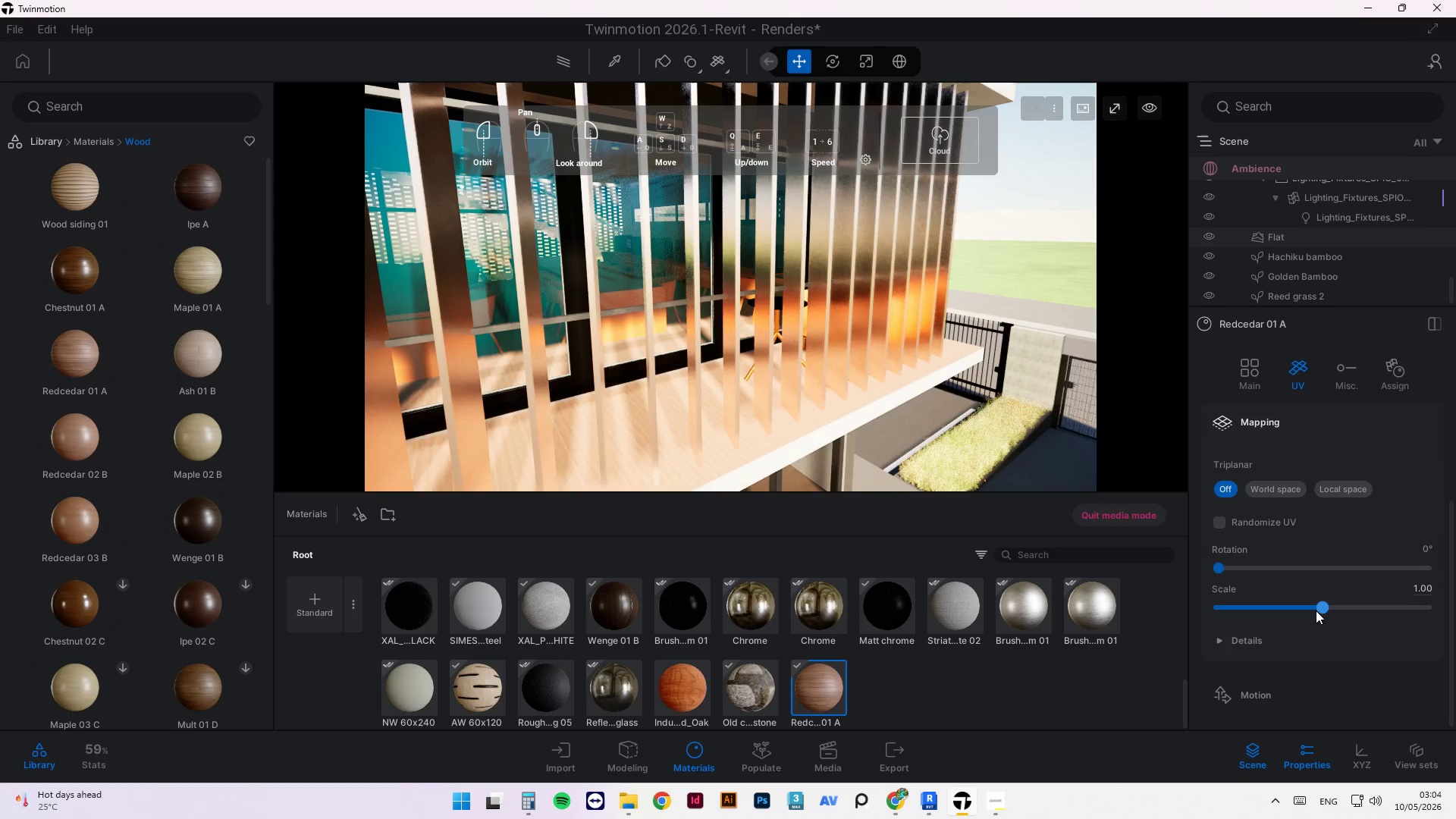 
left_click_drag(start_coordinate=[1323, 606], to_coordinate=[1455, 578])
 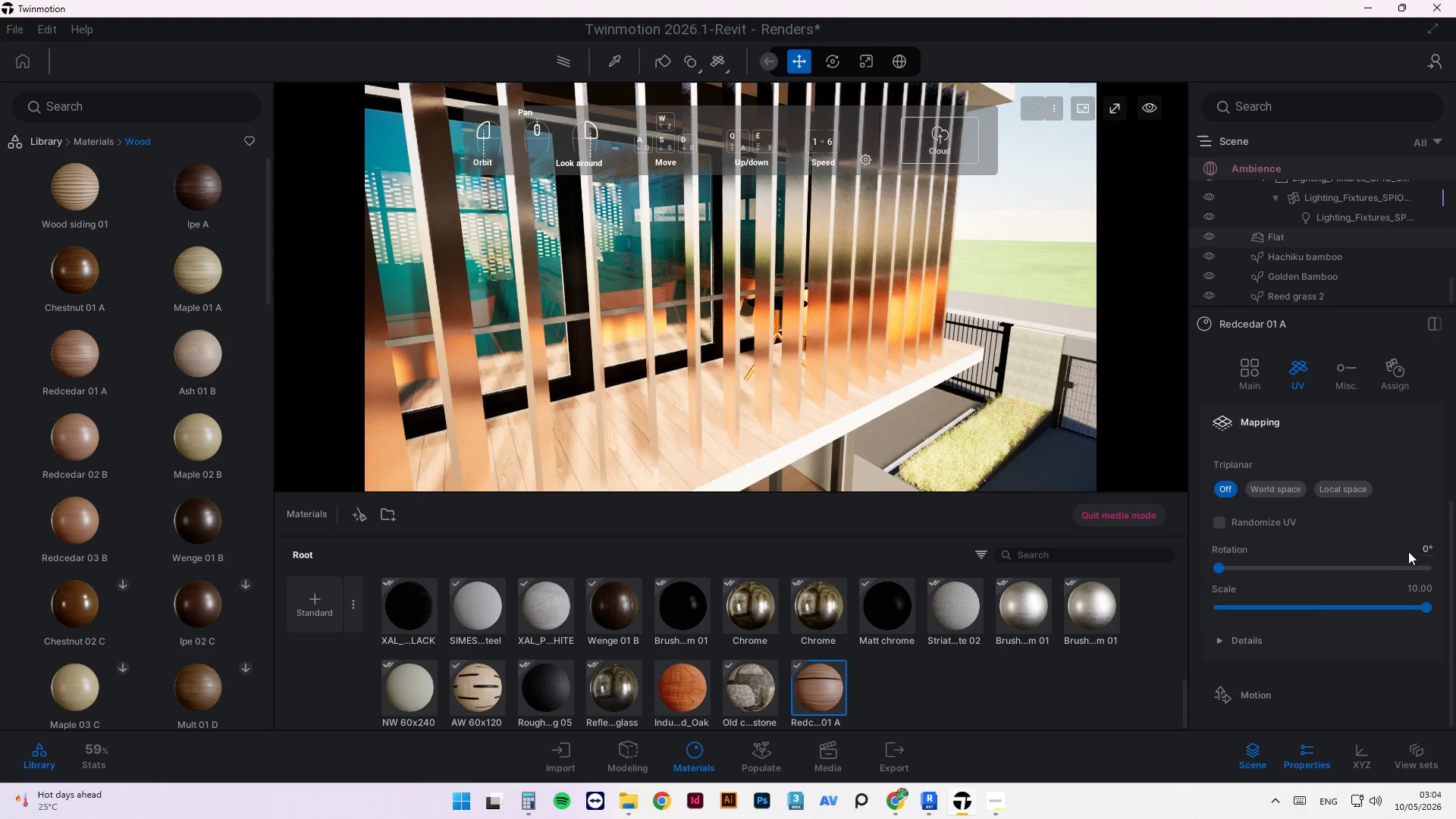 
left_click([1423, 549])
 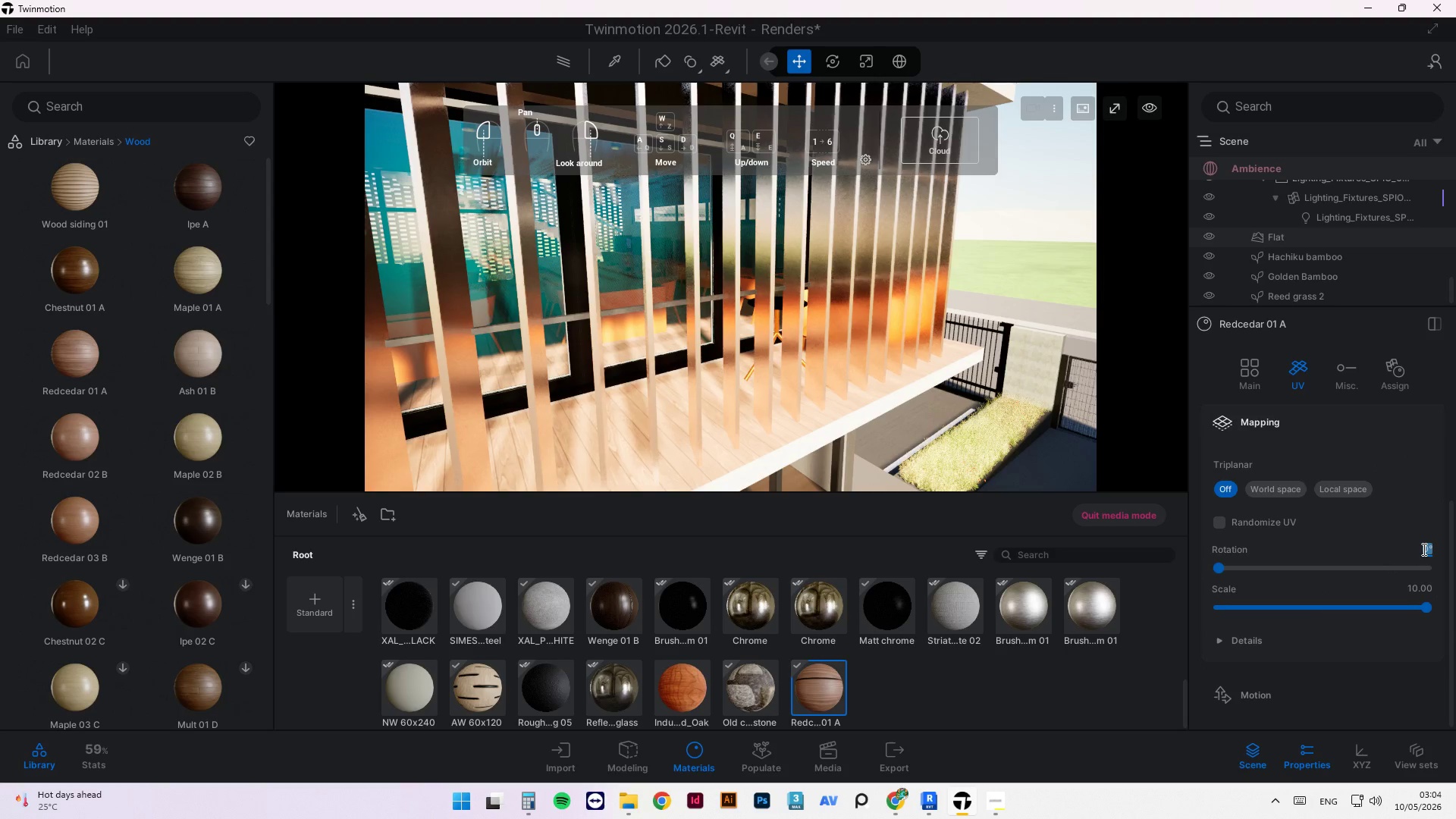 
key(Numpad9)
 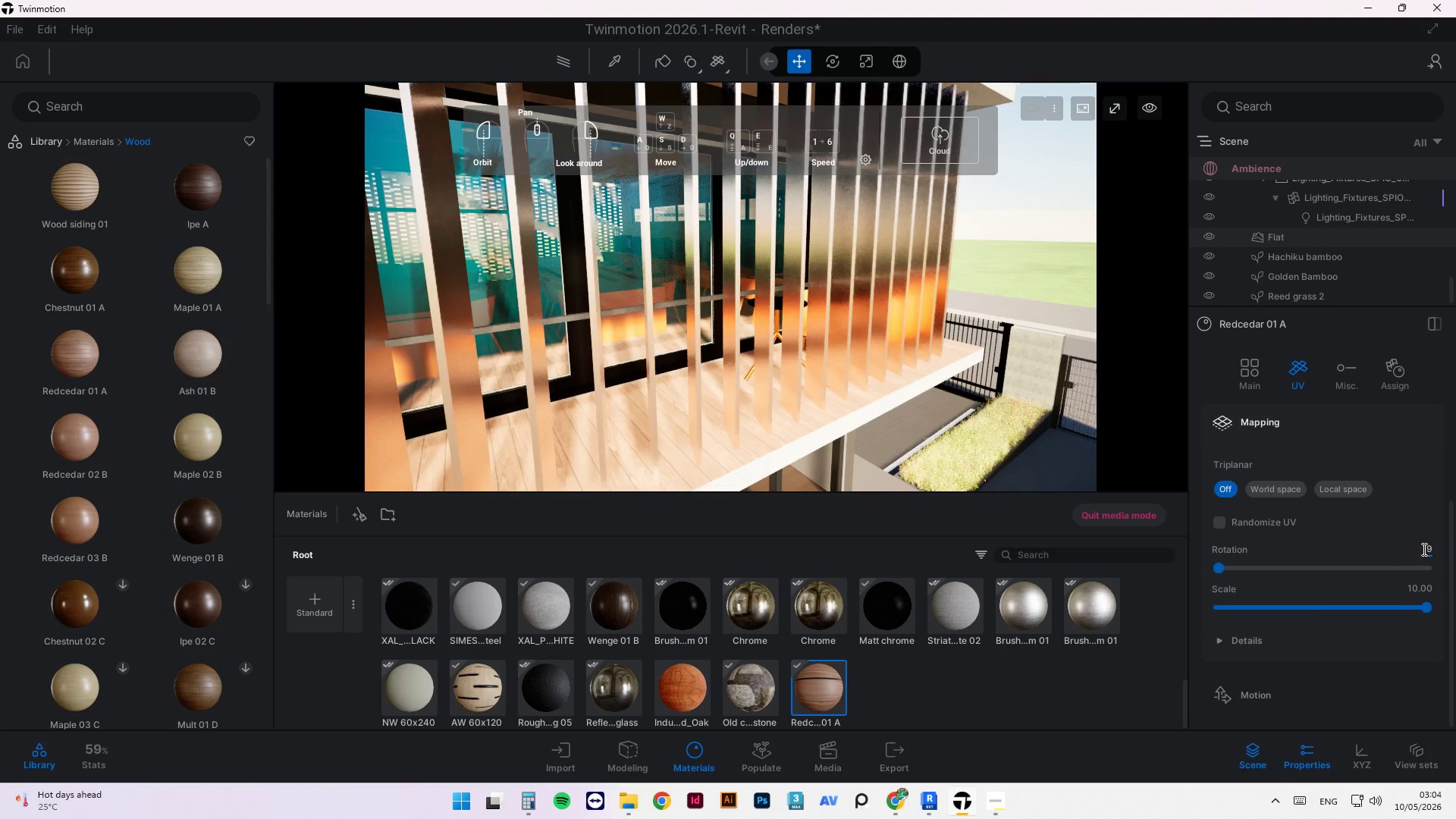 
key(Numpad0)
 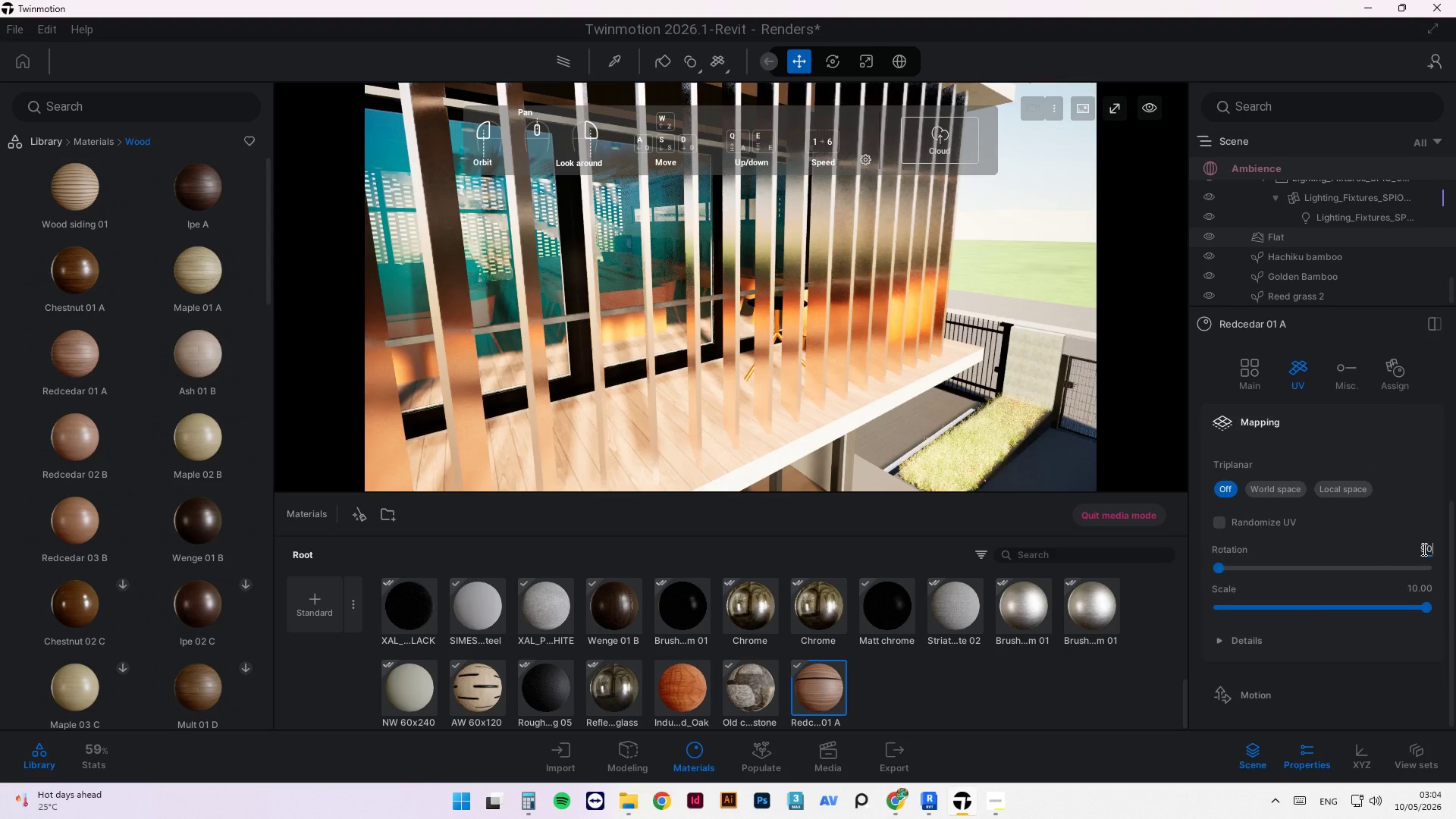 
key(NumpadEnter)
 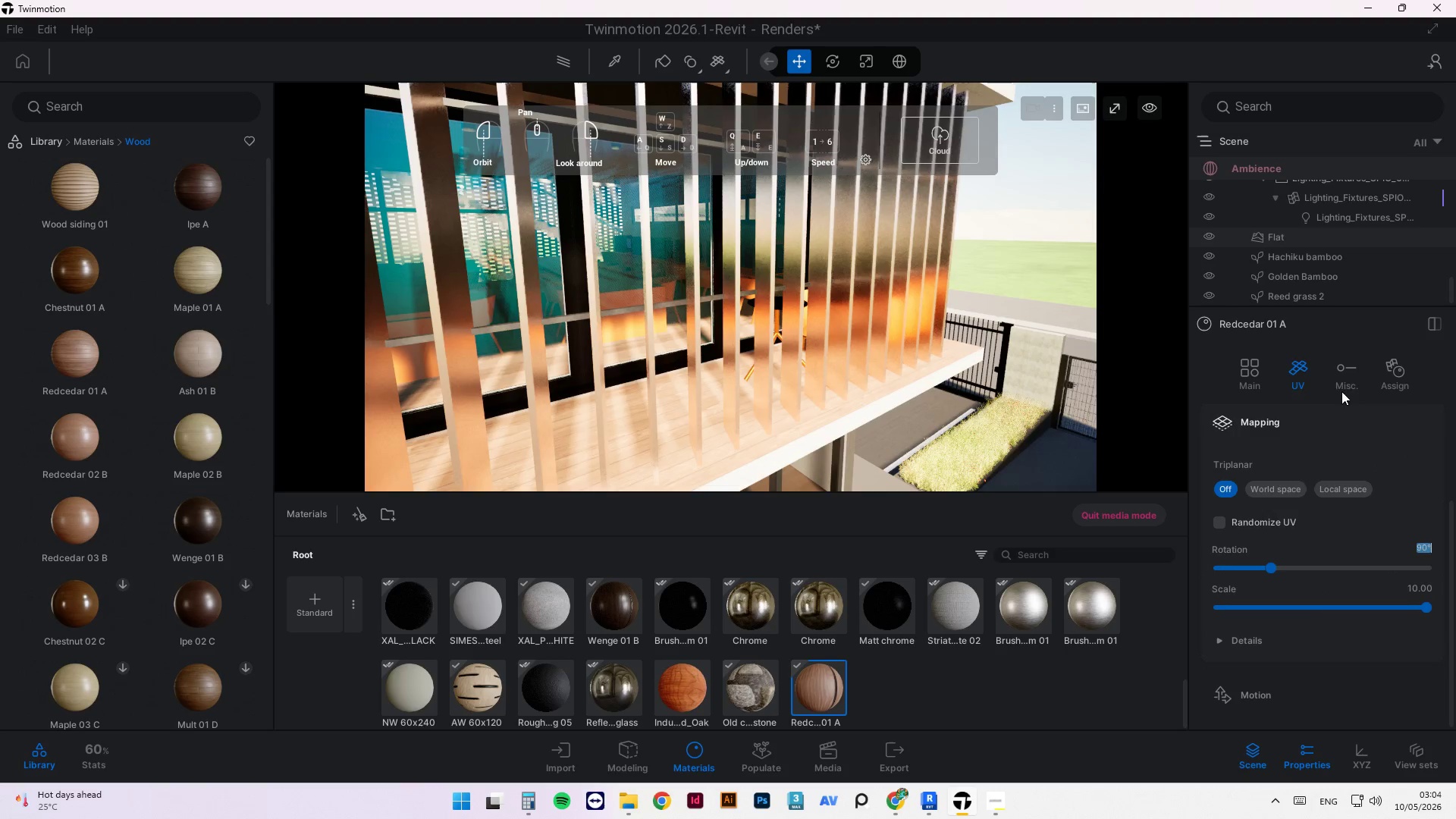 
hold_key(key=ShiftLeft, duration=2.53)
 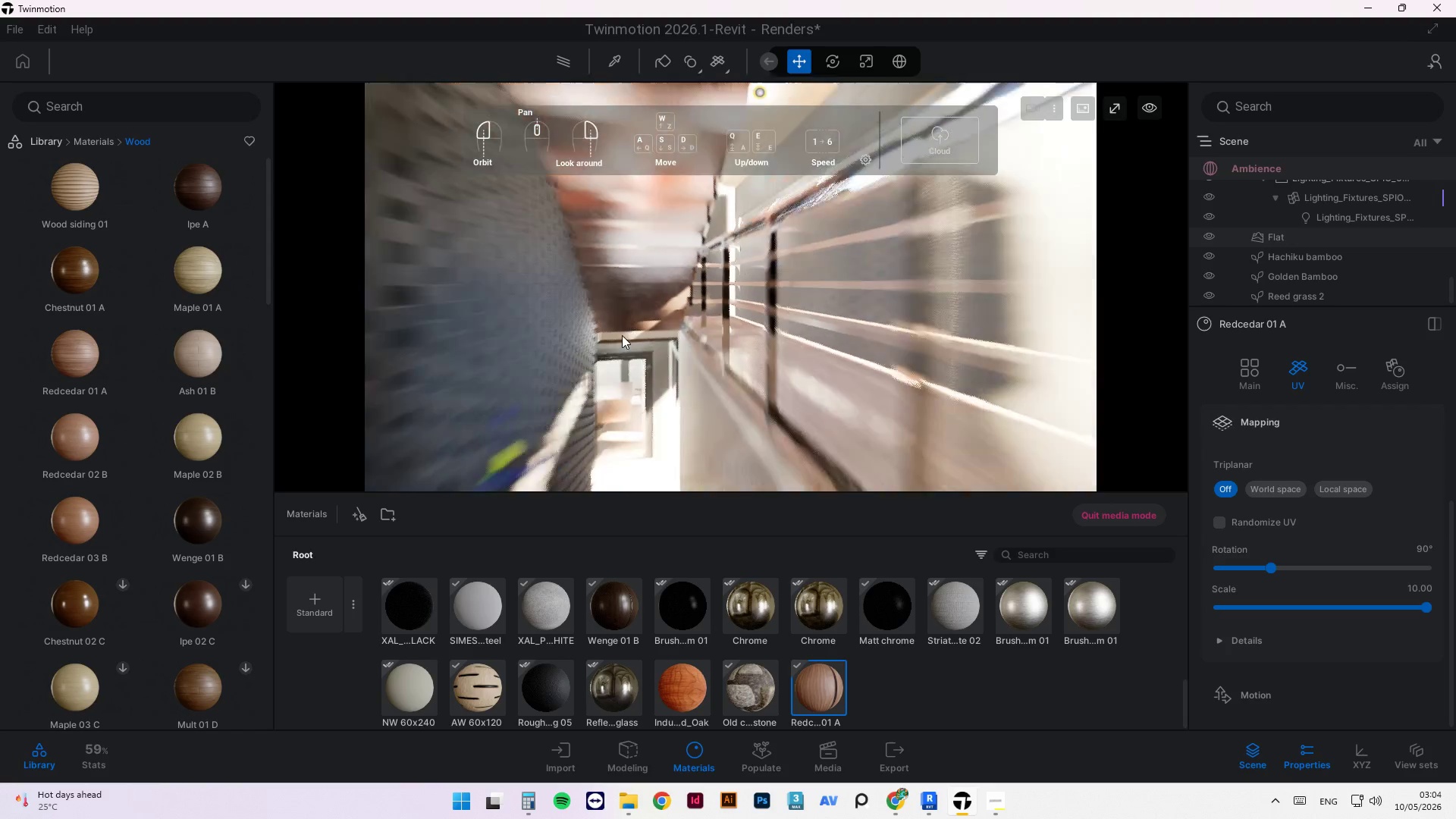 
scroll: coordinate [635, 341], scroll_direction: down, amount: 8.0
 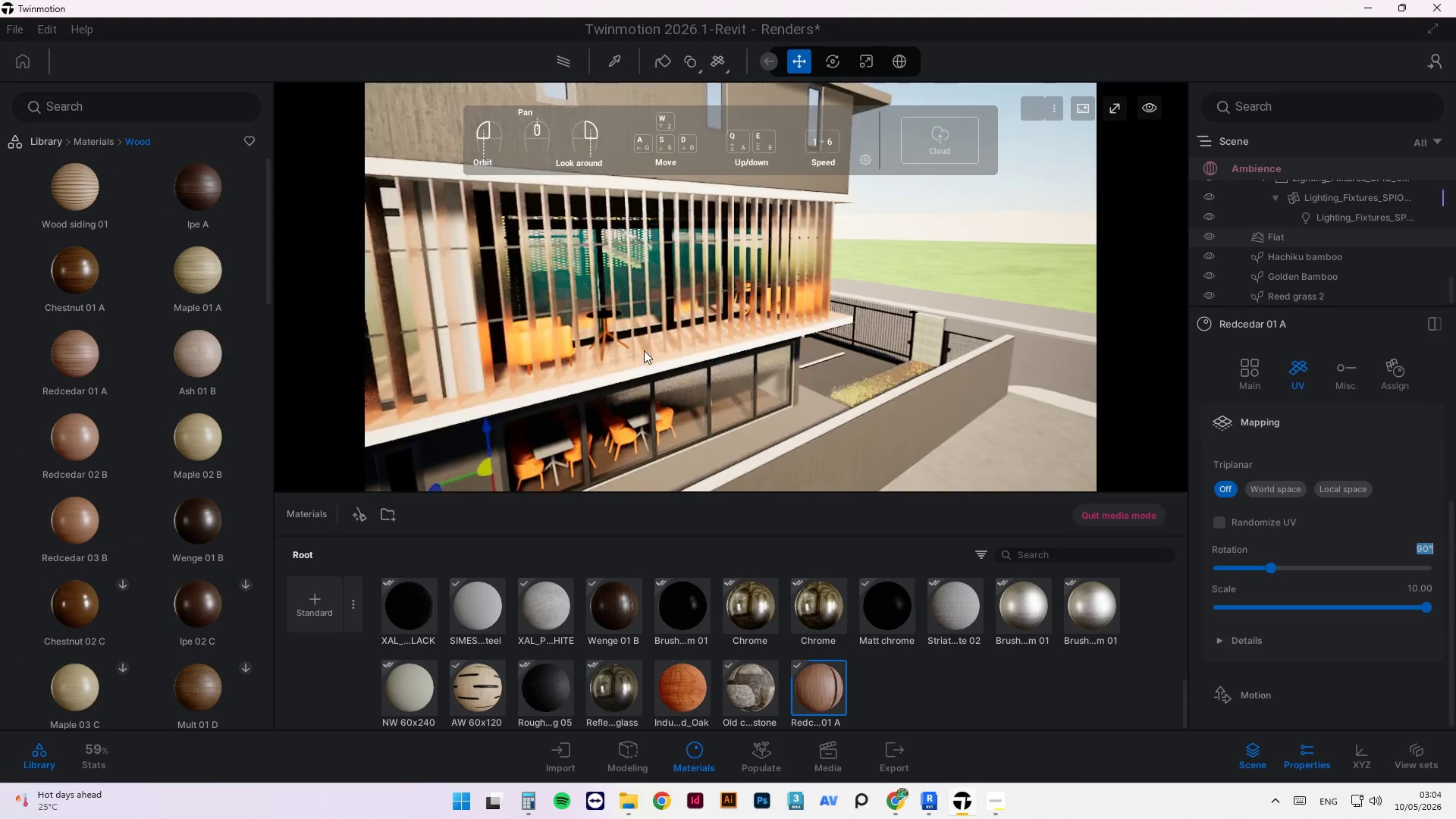 
hold_key(key=ShiftLeft, duration=3.09)
 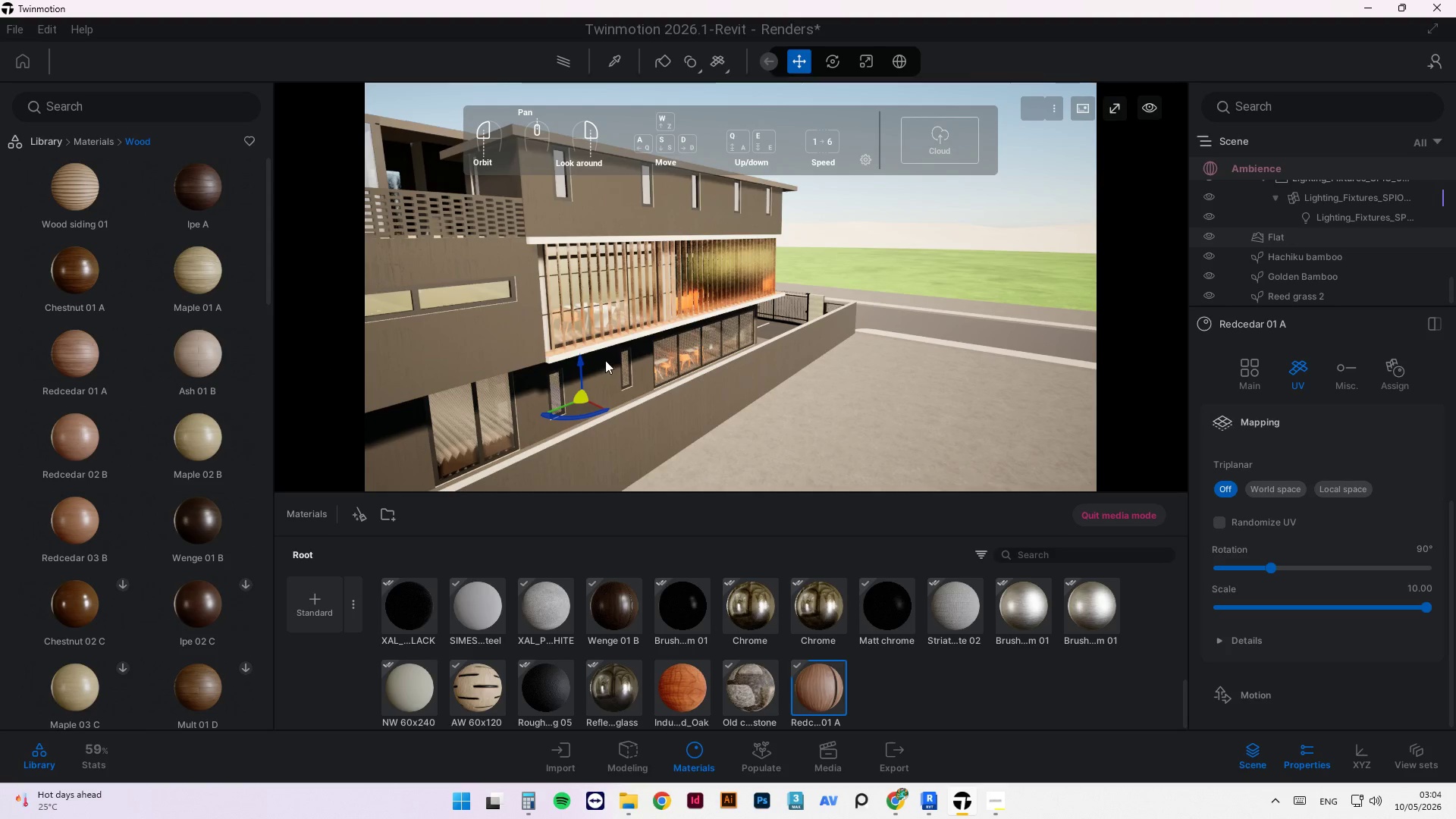 
scroll: coordinate [642, 365], scroll_direction: down, amount: 11.0
 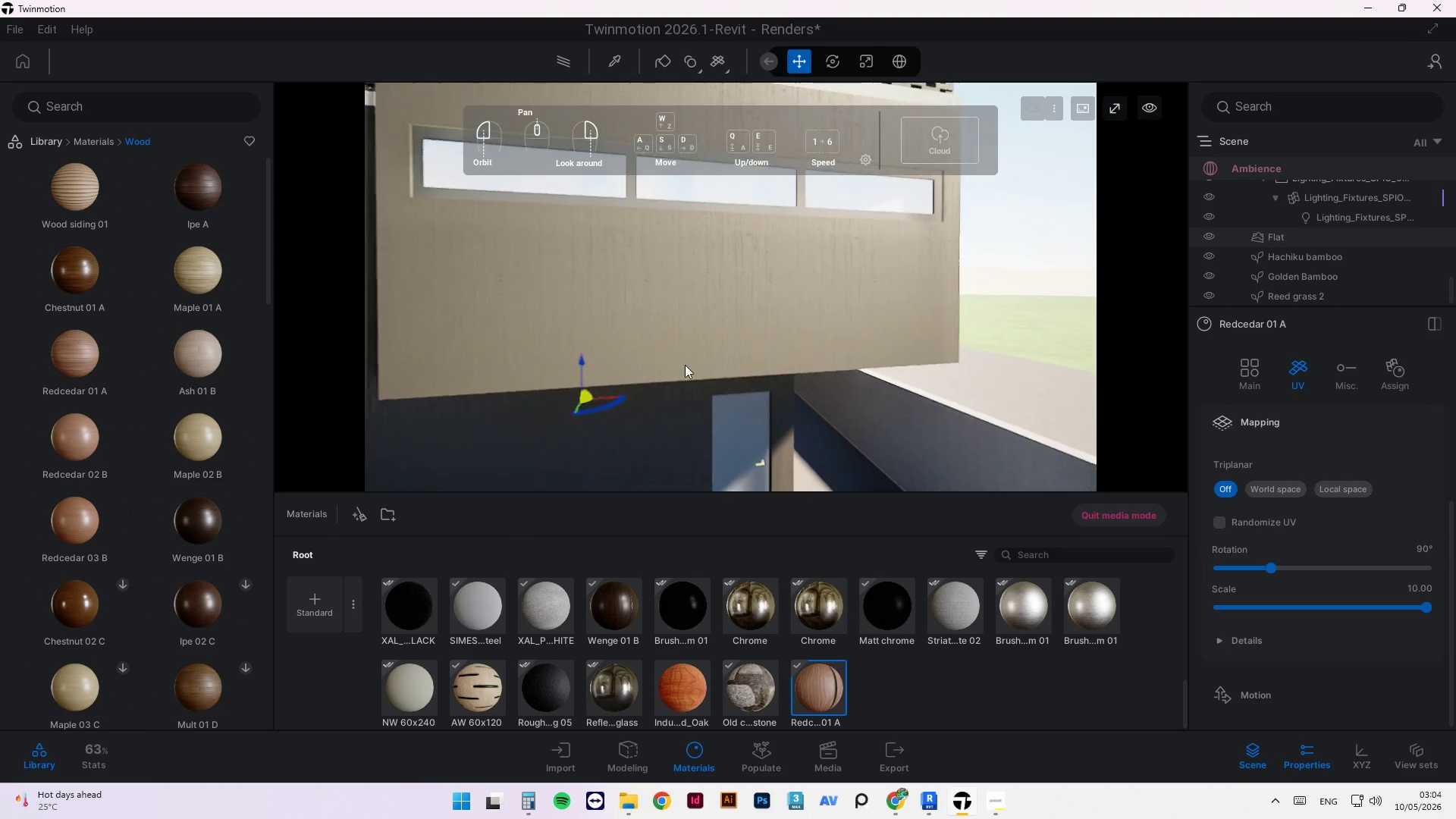 
scroll: coordinate [666, 326], scroll_direction: up, amount: 17.0
 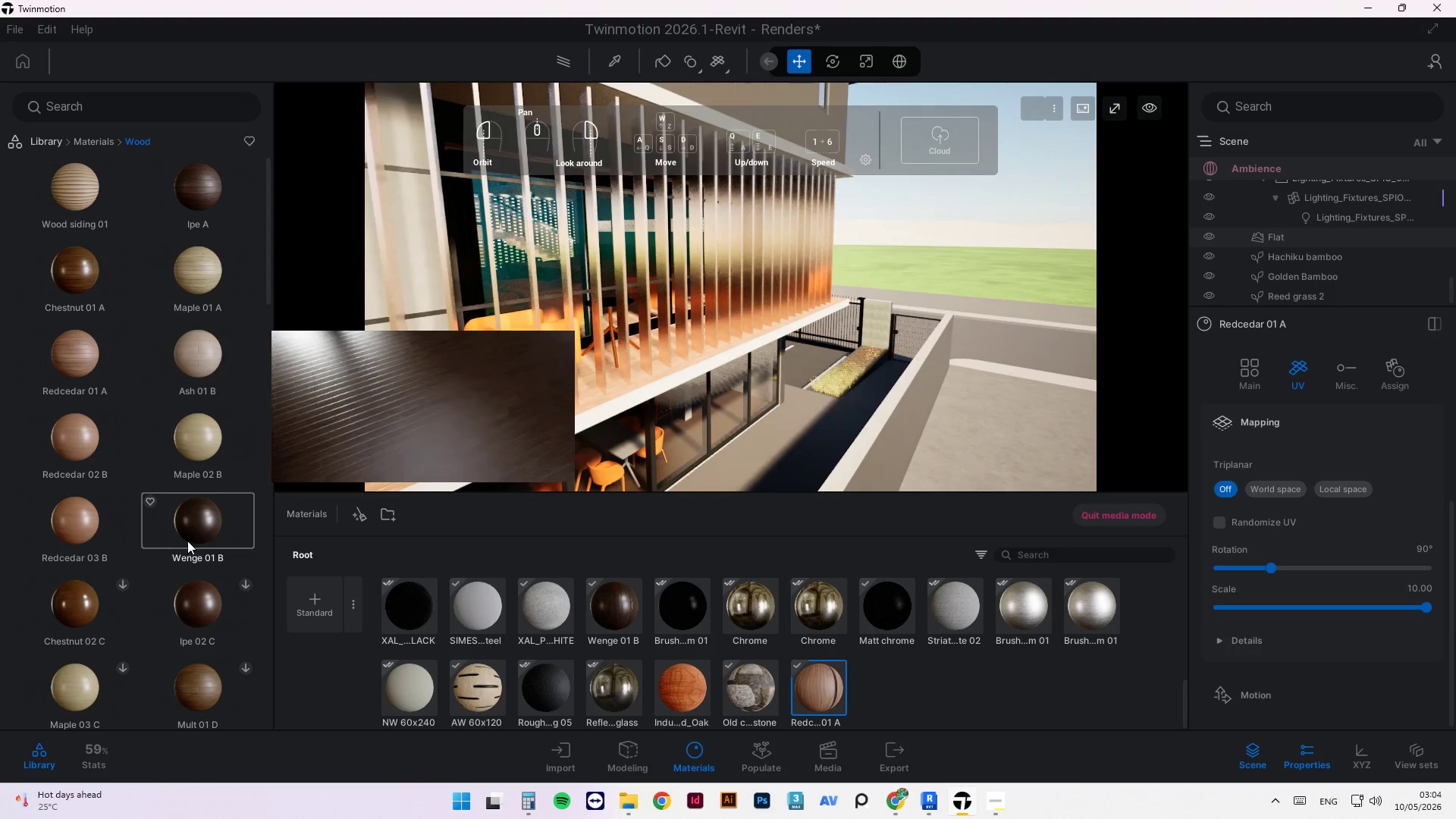 
left_click_drag(start_coordinate=[187, 540], to_coordinate=[595, 391])
 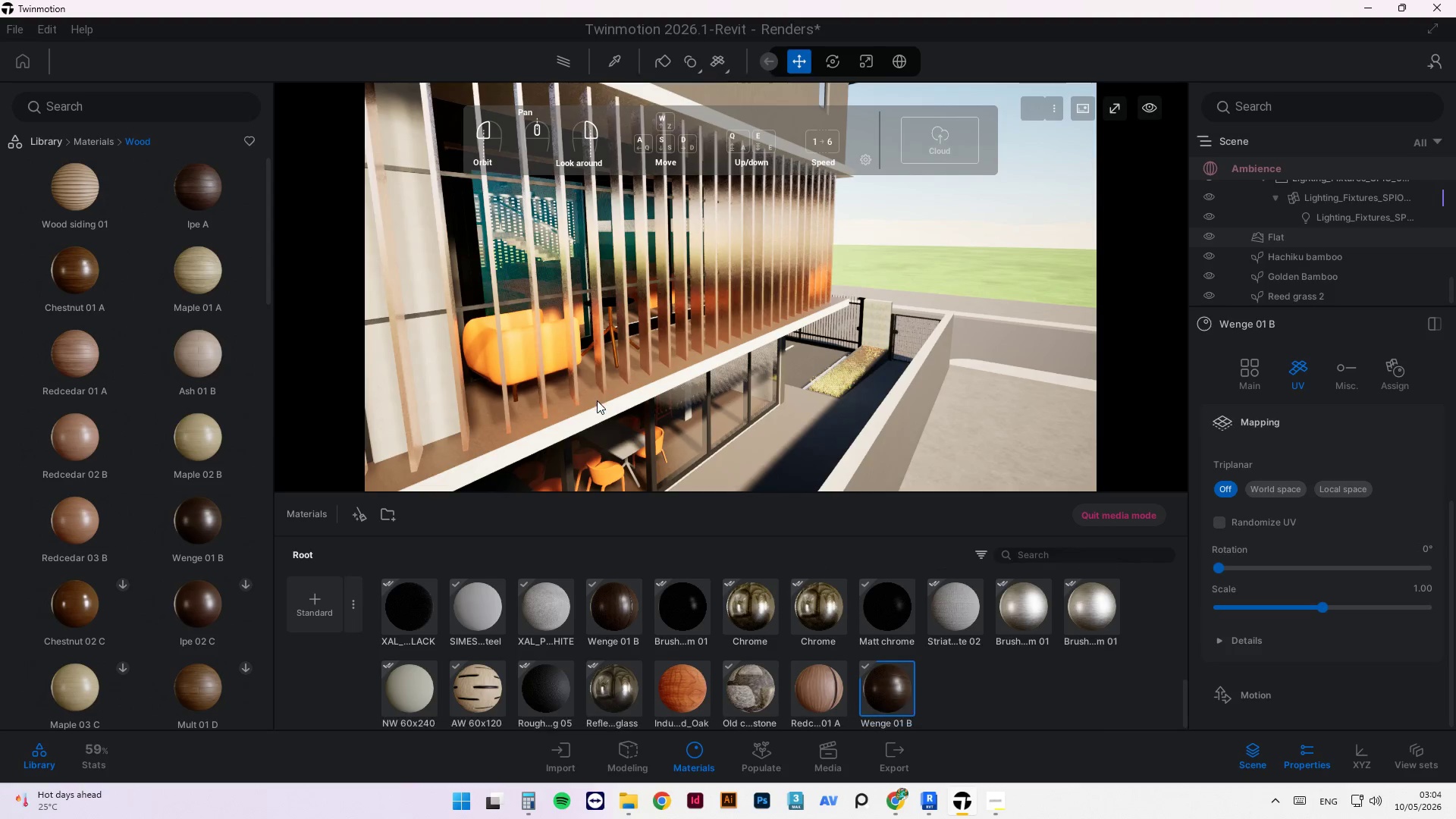 
scroll: coordinate [597, 400], scroll_direction: up, amount: 4.0
 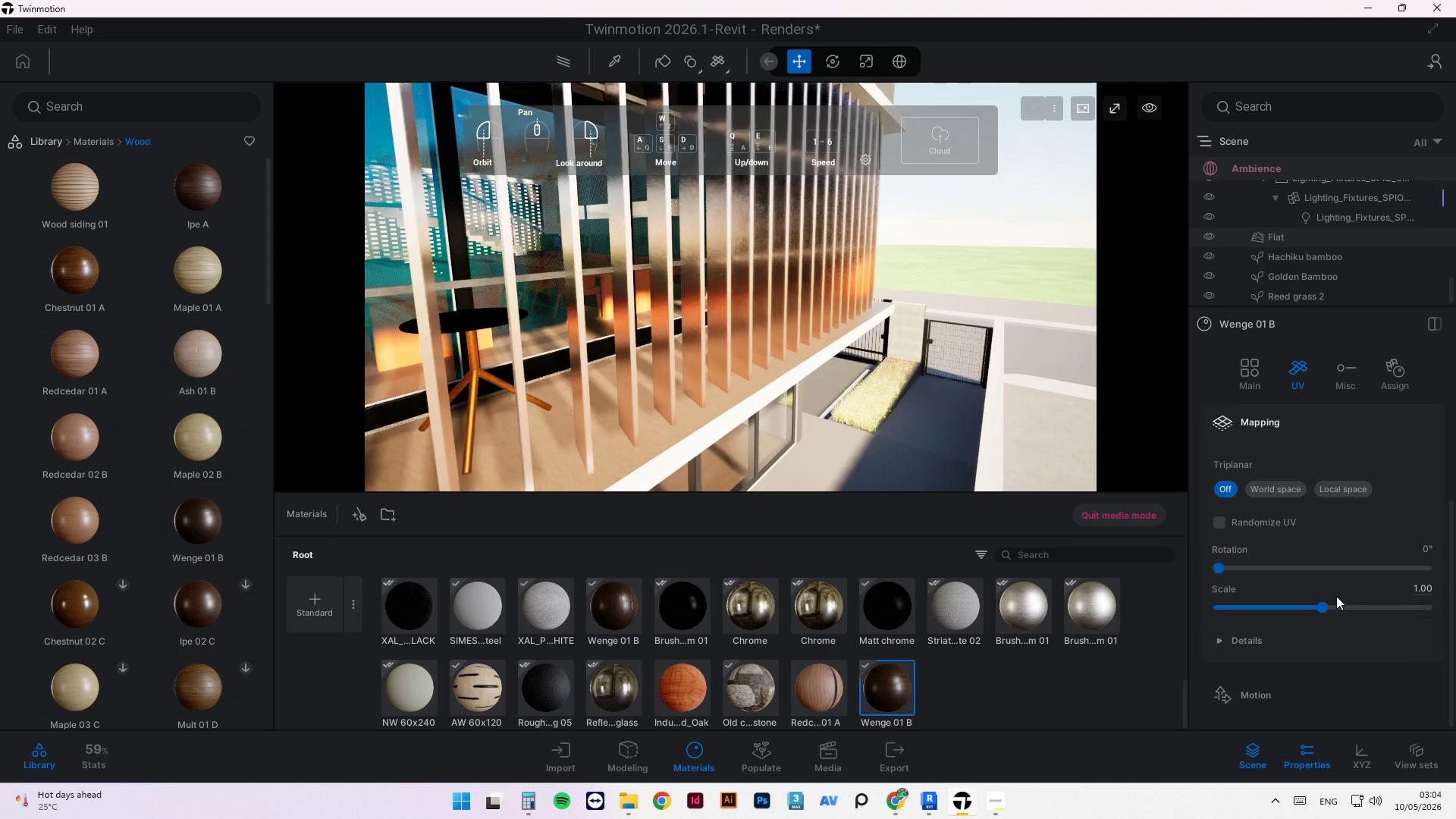 
left_click_drag(start_coordinate=[1329, 607], to_coordinate=[1455, 605])
 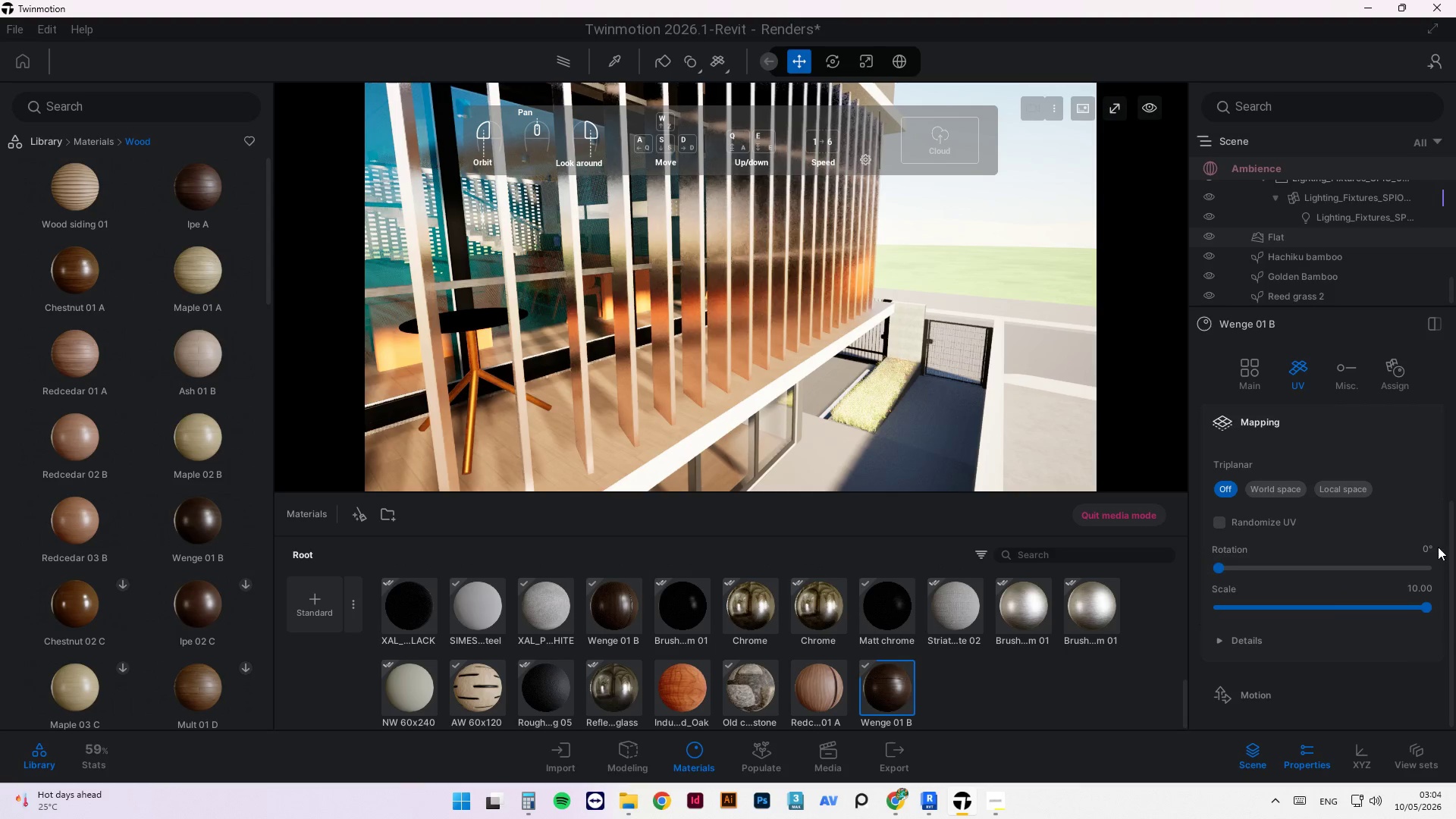 
left_click([1423, 548])
 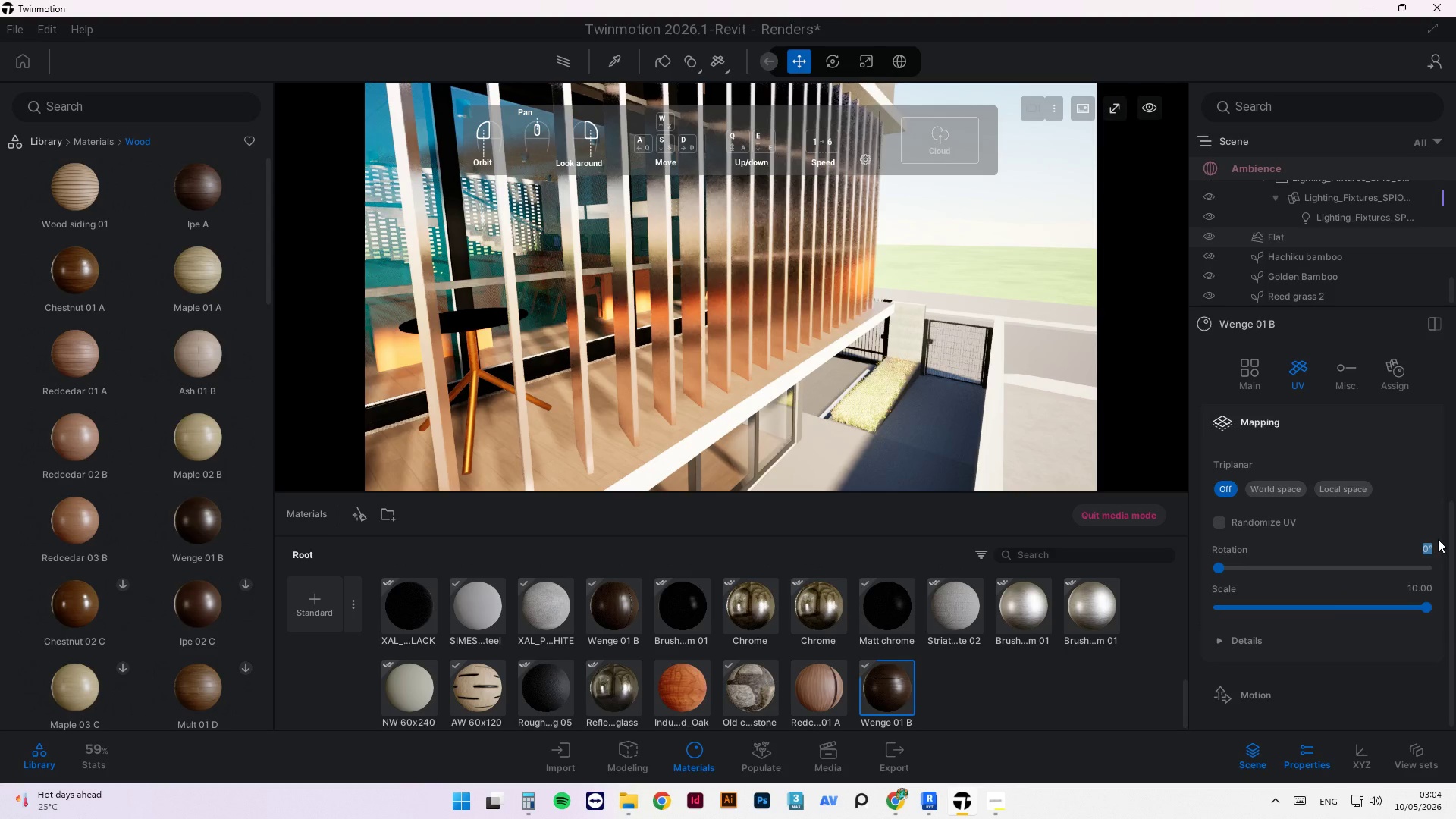 
key(Numpad9)
 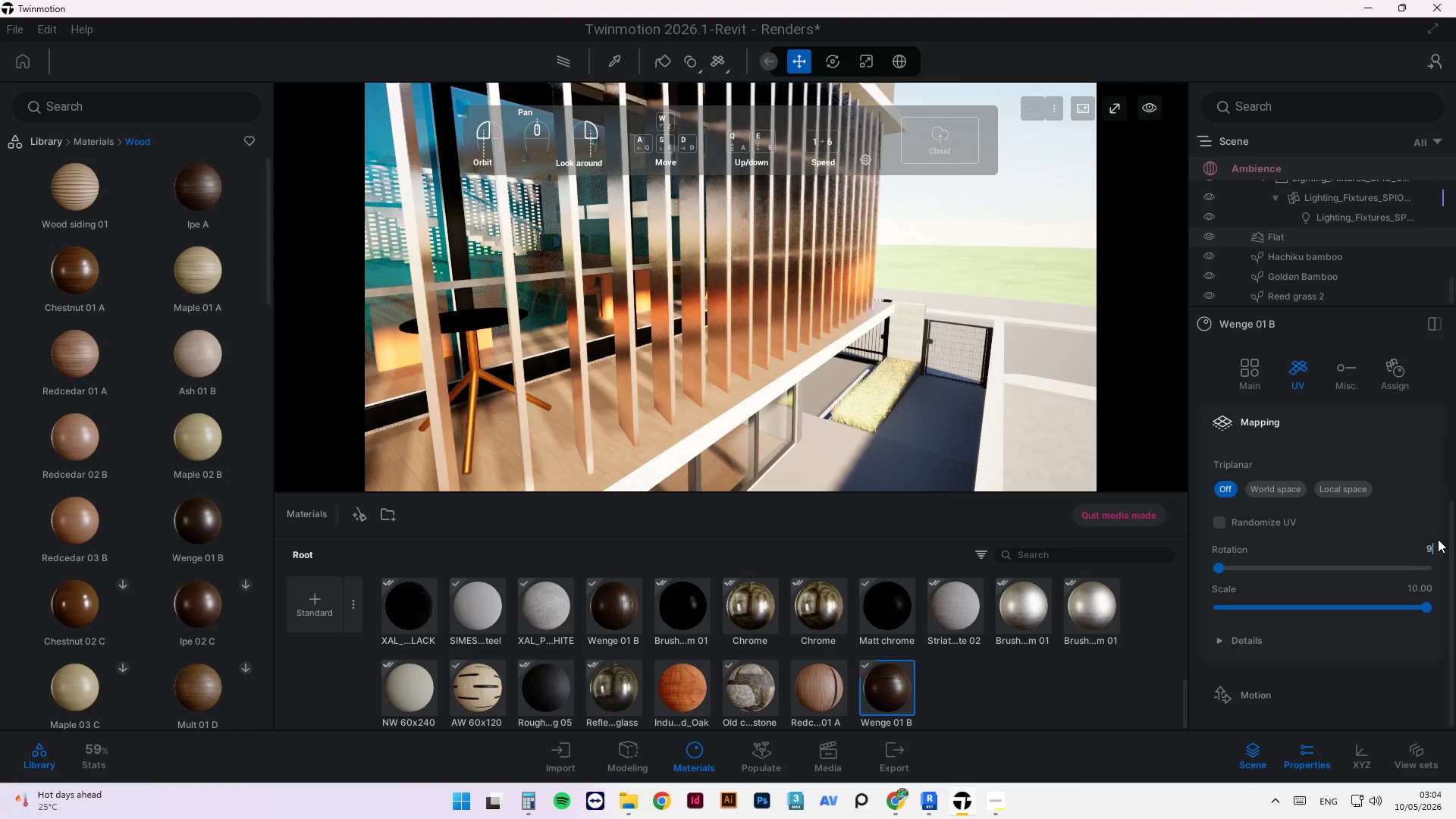 
key(Numpad0)
 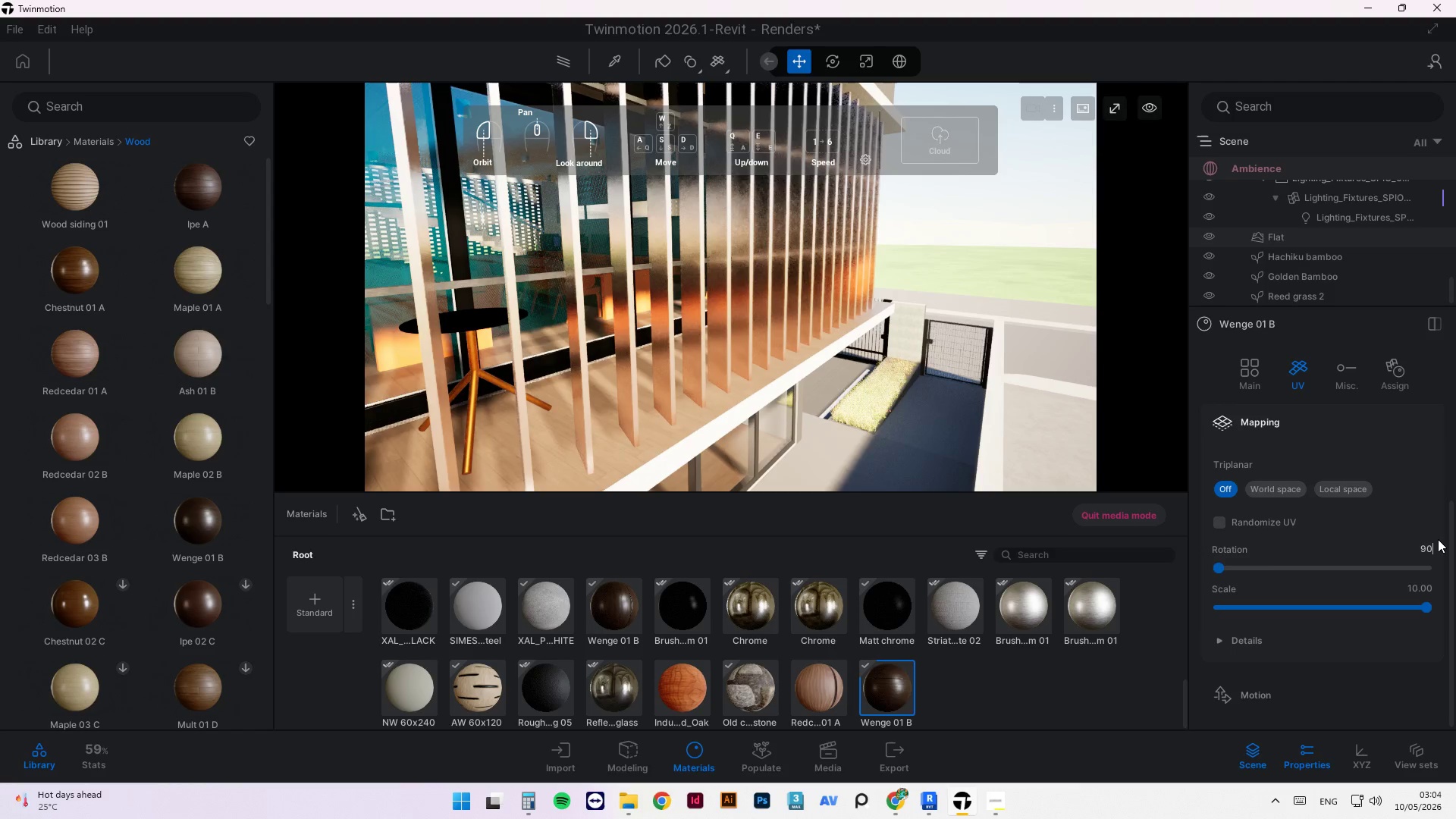 
key(NumpadEnter)
 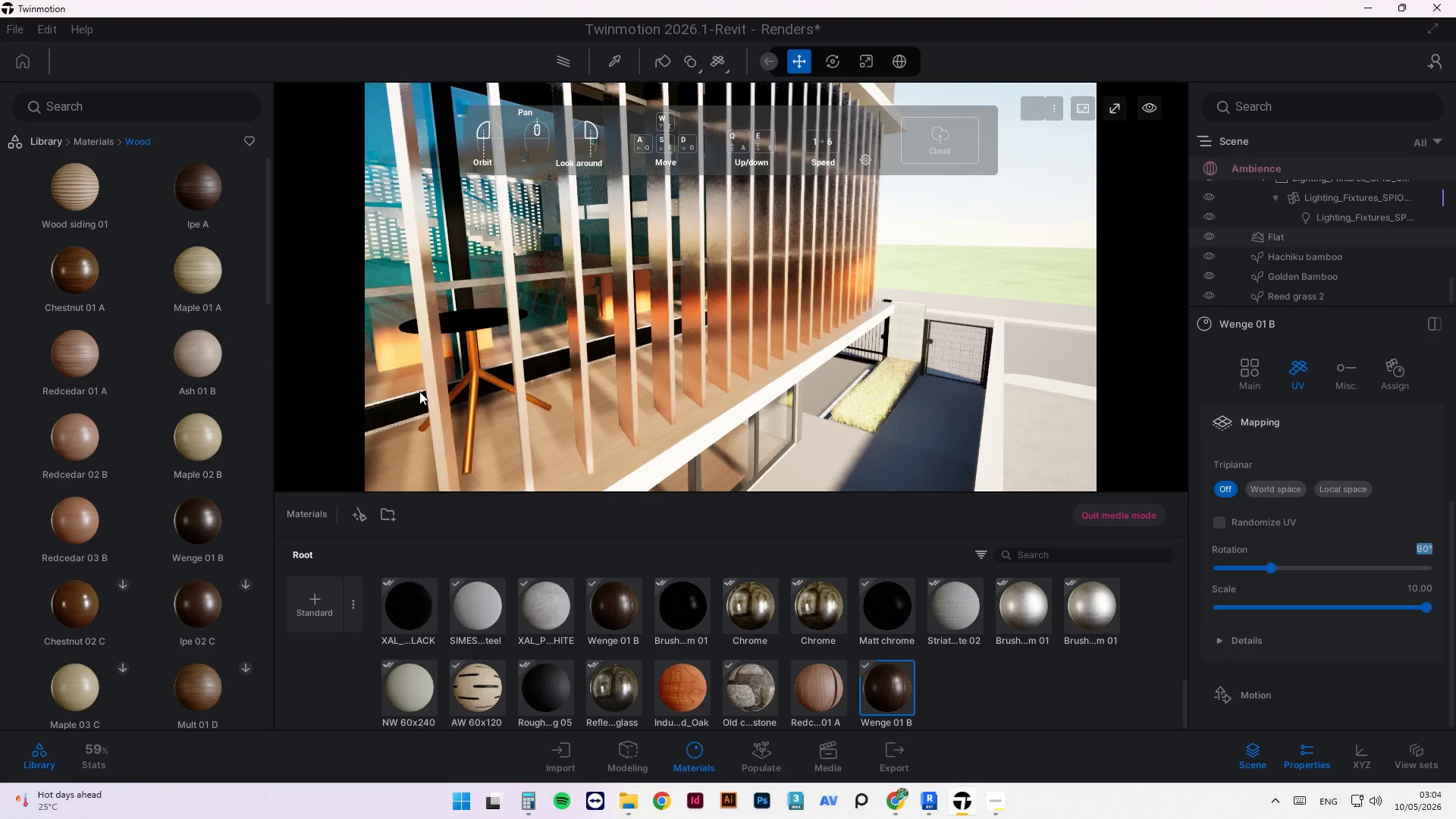 
scroll: coordinate [604, 463], scroll_direction: up, amount: 5.0
 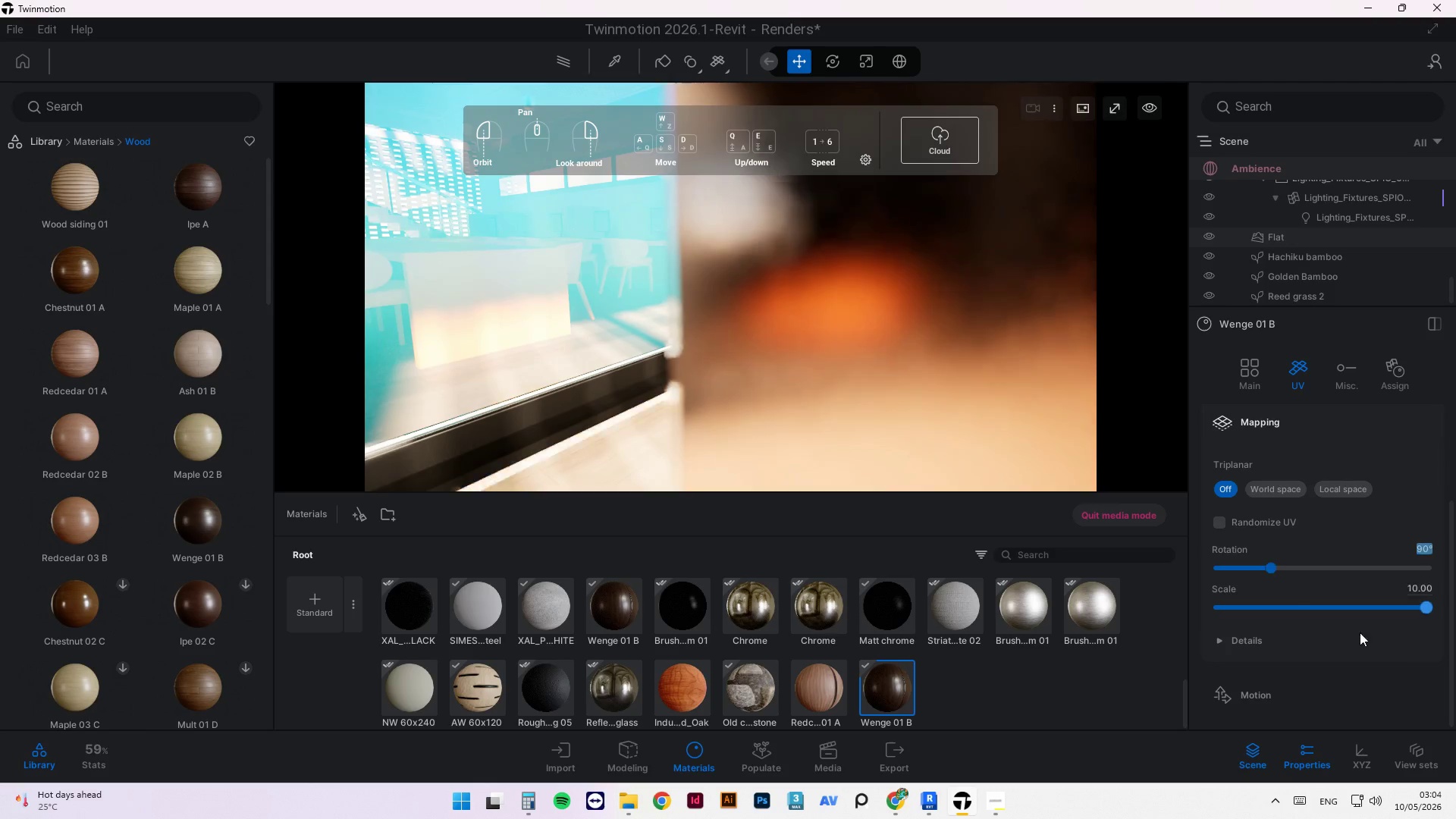 
left_click([1366, 642])
 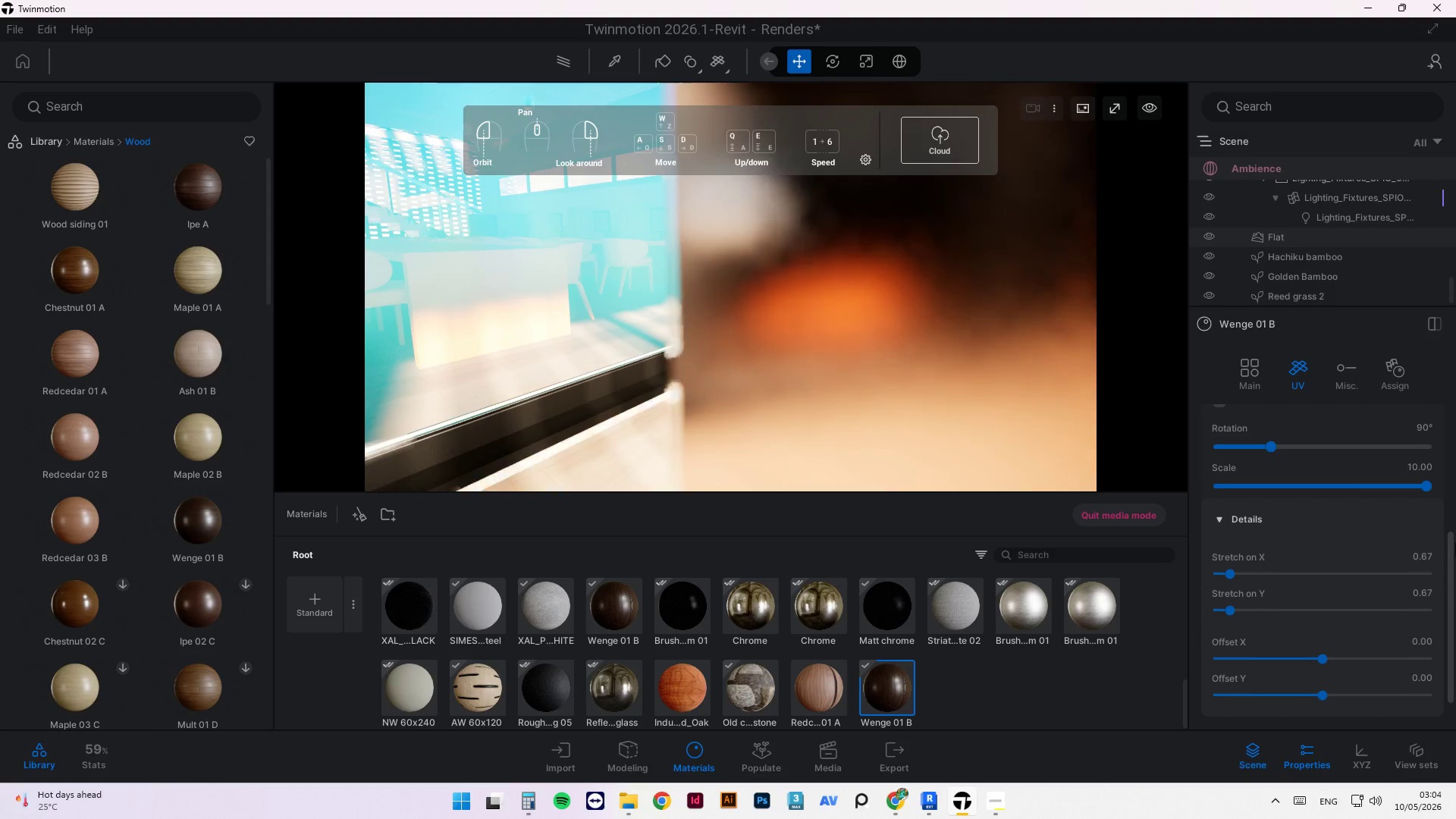 
left_click_drag(start_coordinate=[1453, 556], to_coordinate=[1448, 378])
 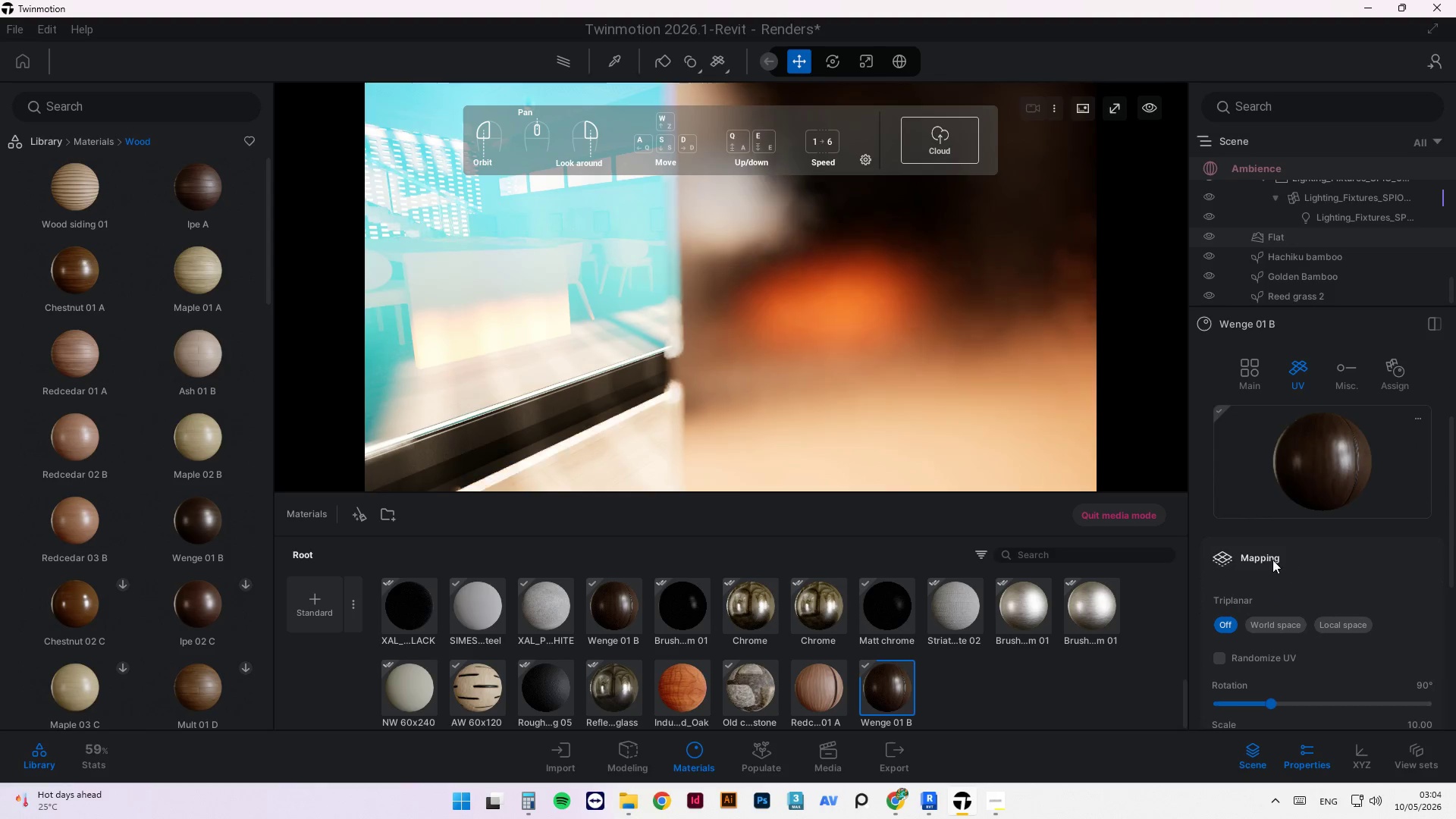 
left_click([1259, 553])
 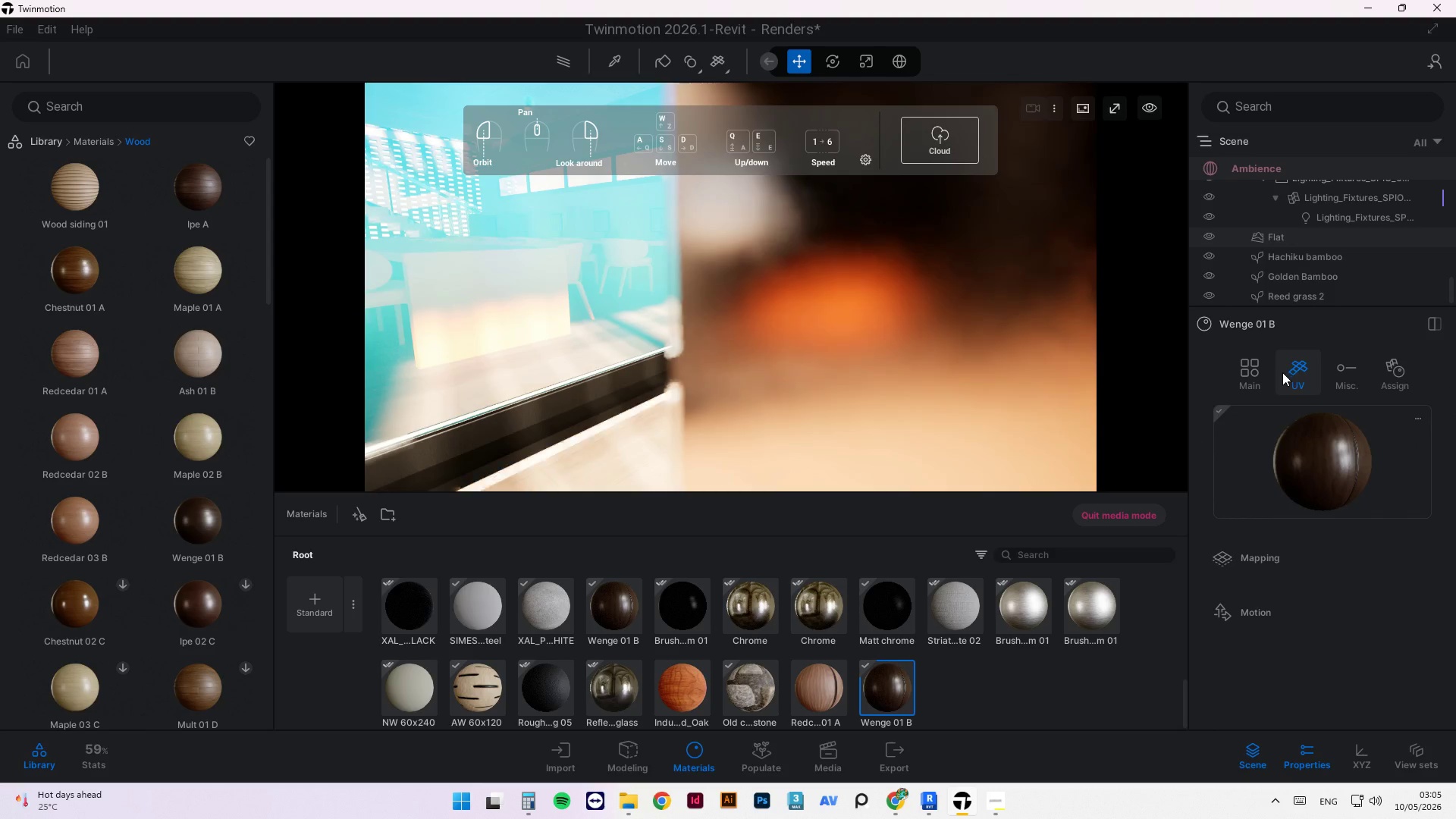 
left_click([1346, 378])
 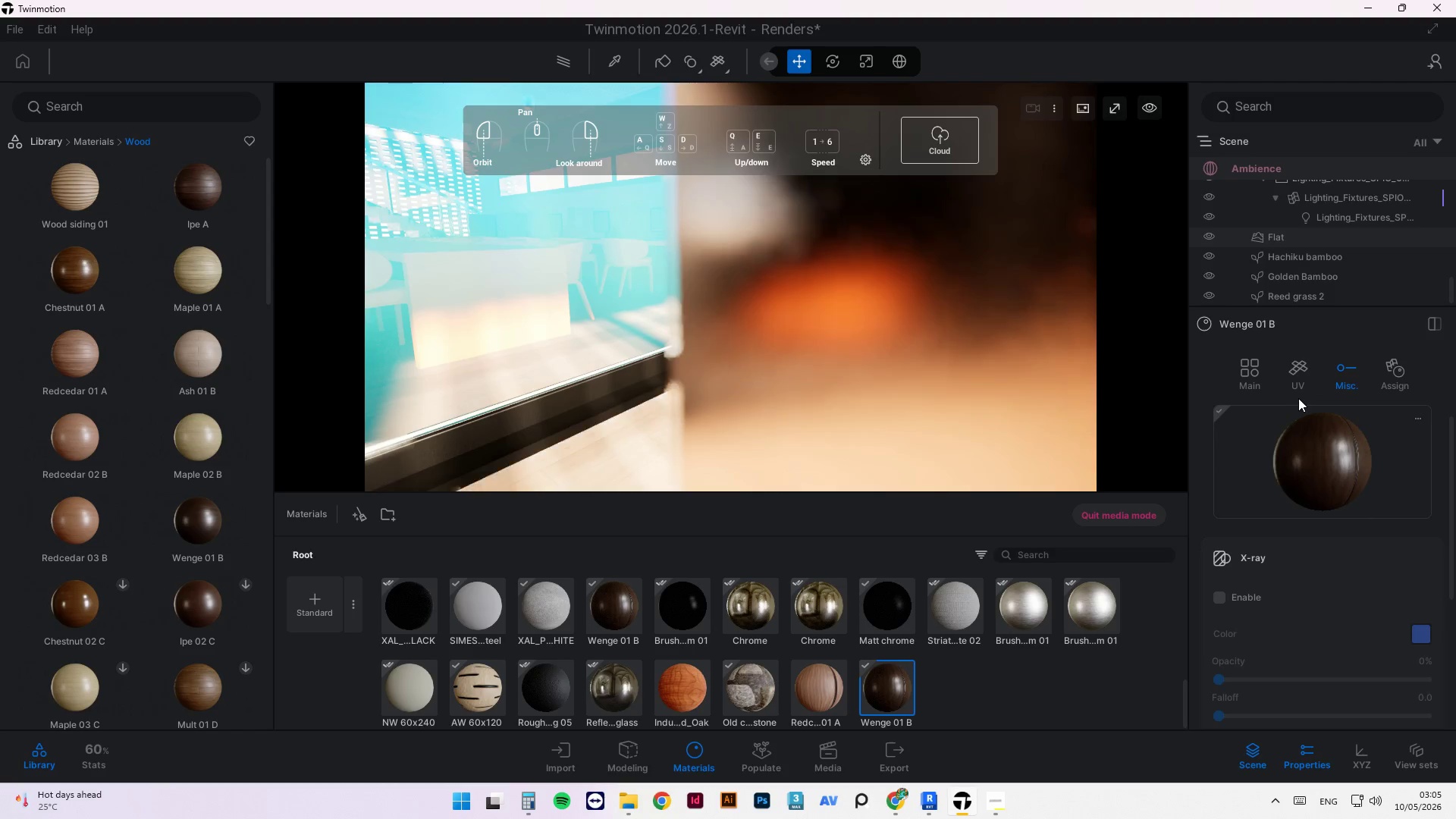 
left_click([1274, 390])
 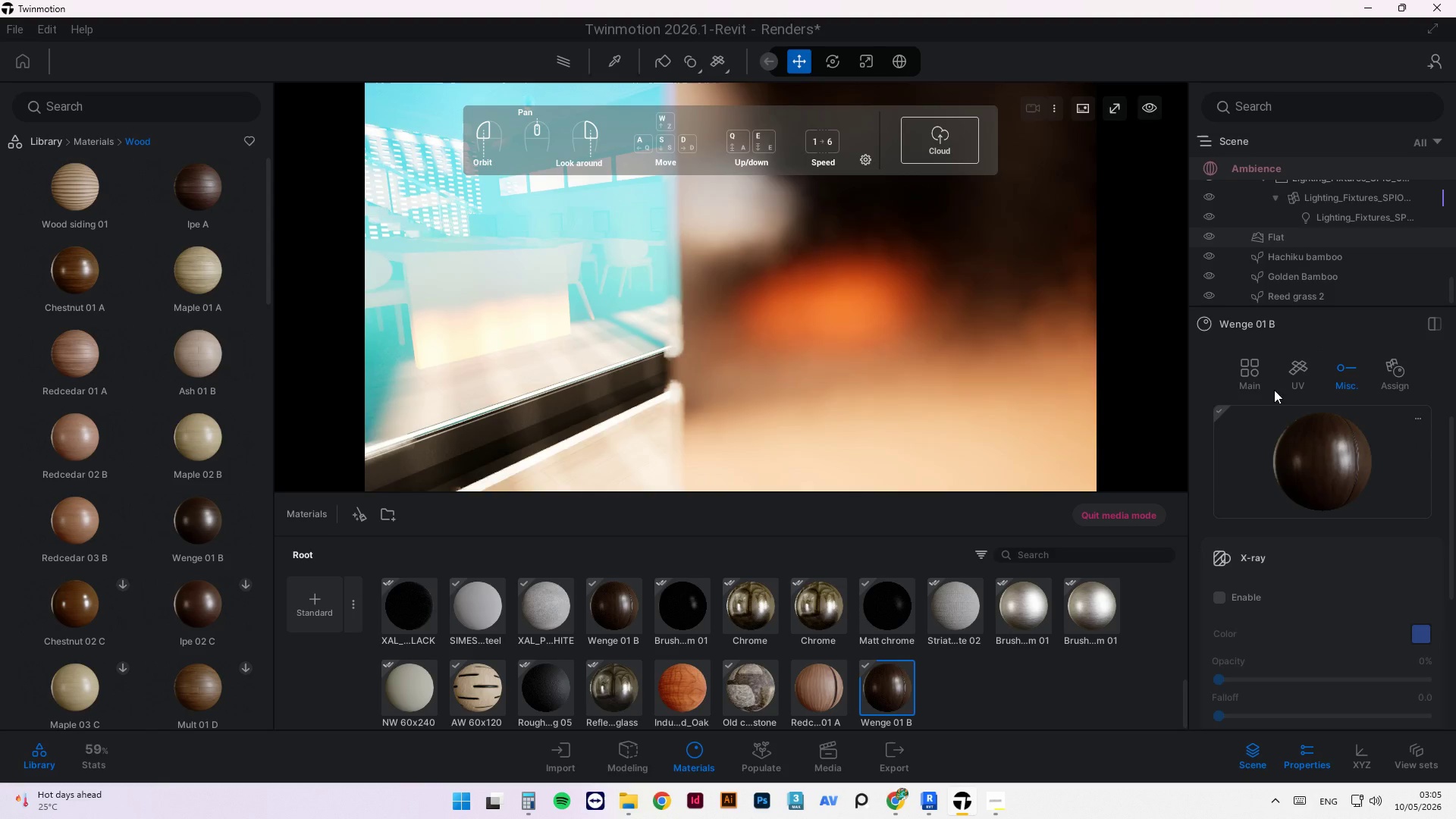 
left_click([1250, 381])
 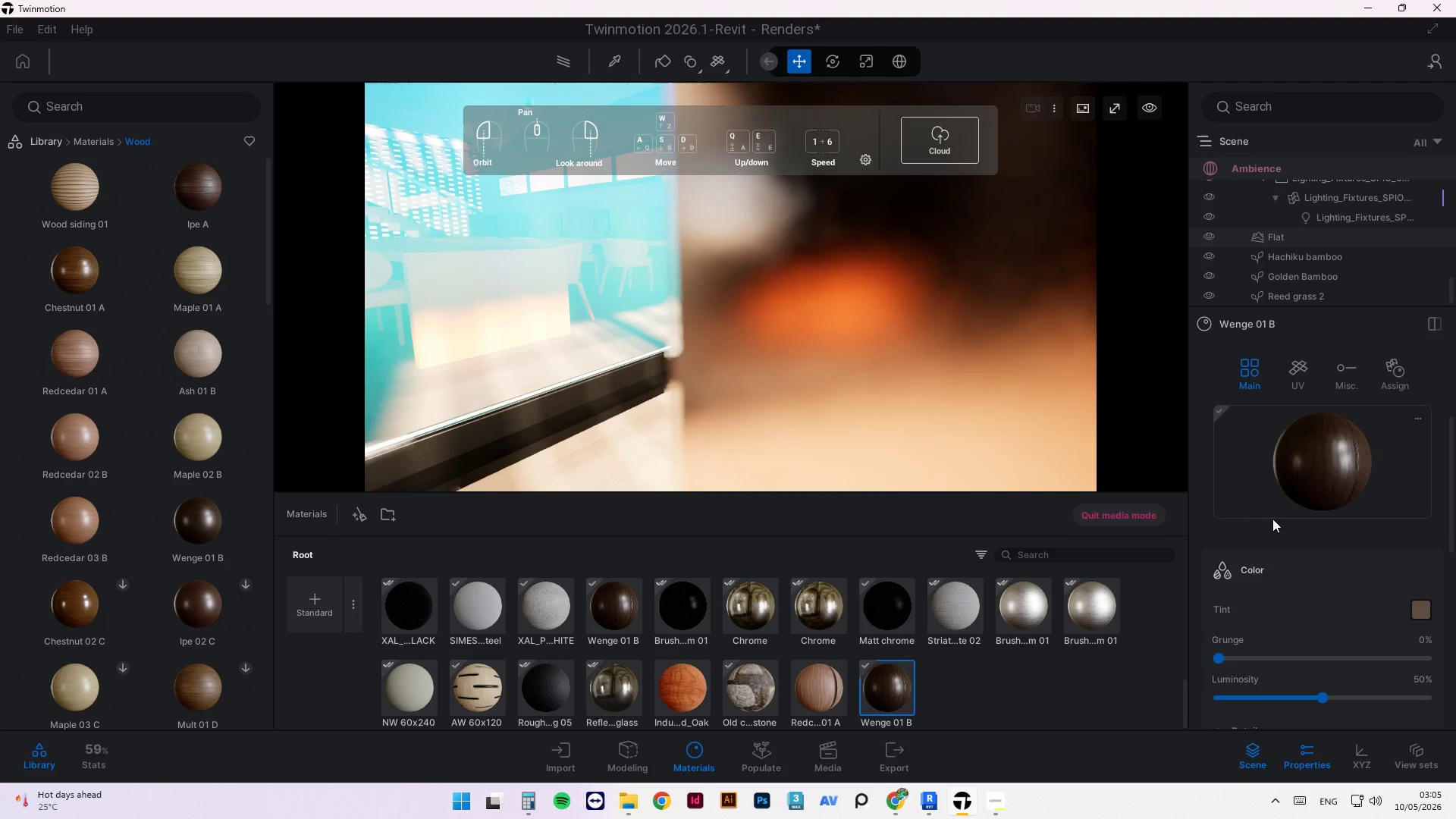 
scroll: coordinate [717, 394], scroll_direction: down, amount: 25.0
 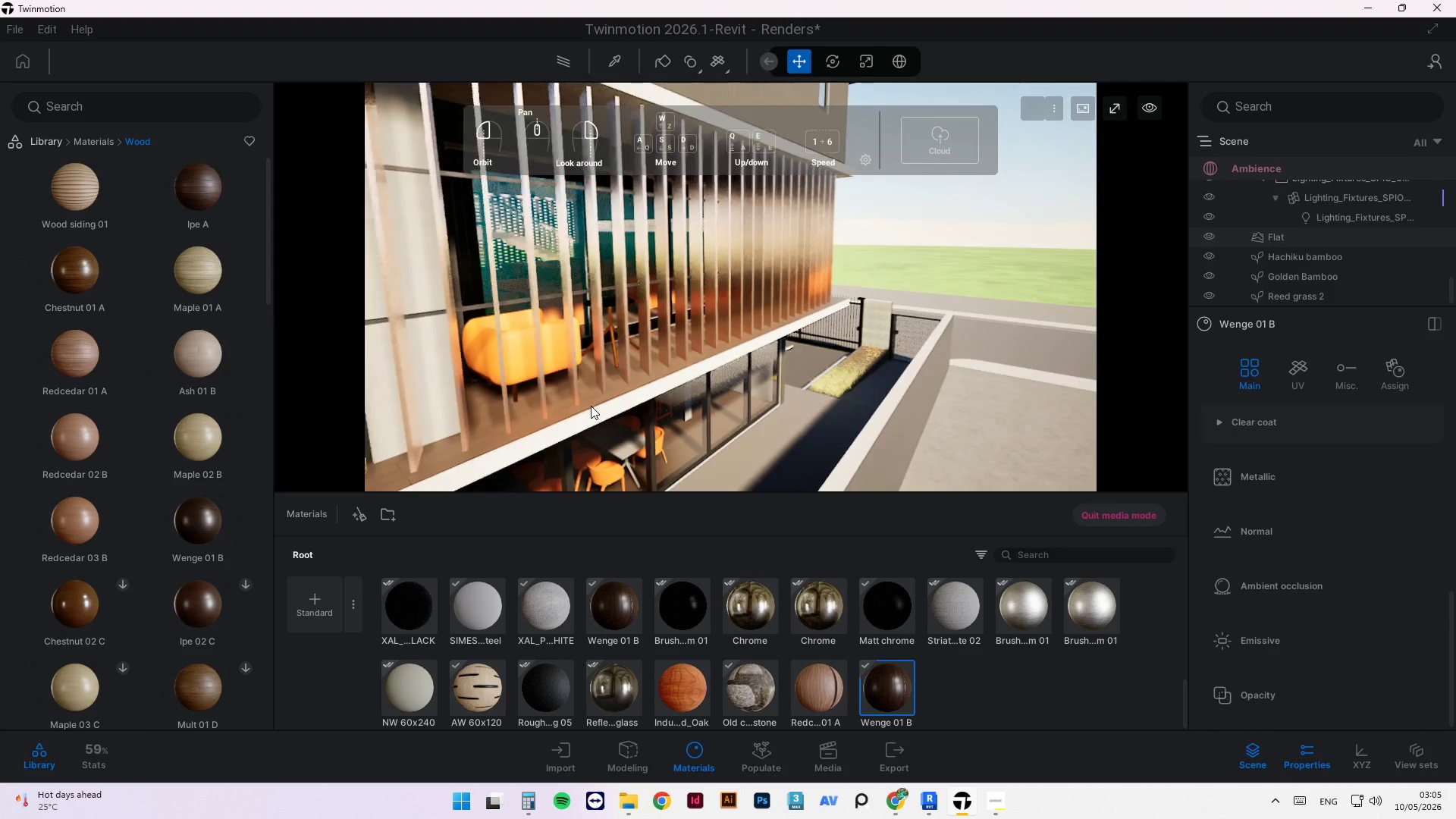 
scroll: coordinate [590, 406], scroll_direction: up, amount: 2.0
 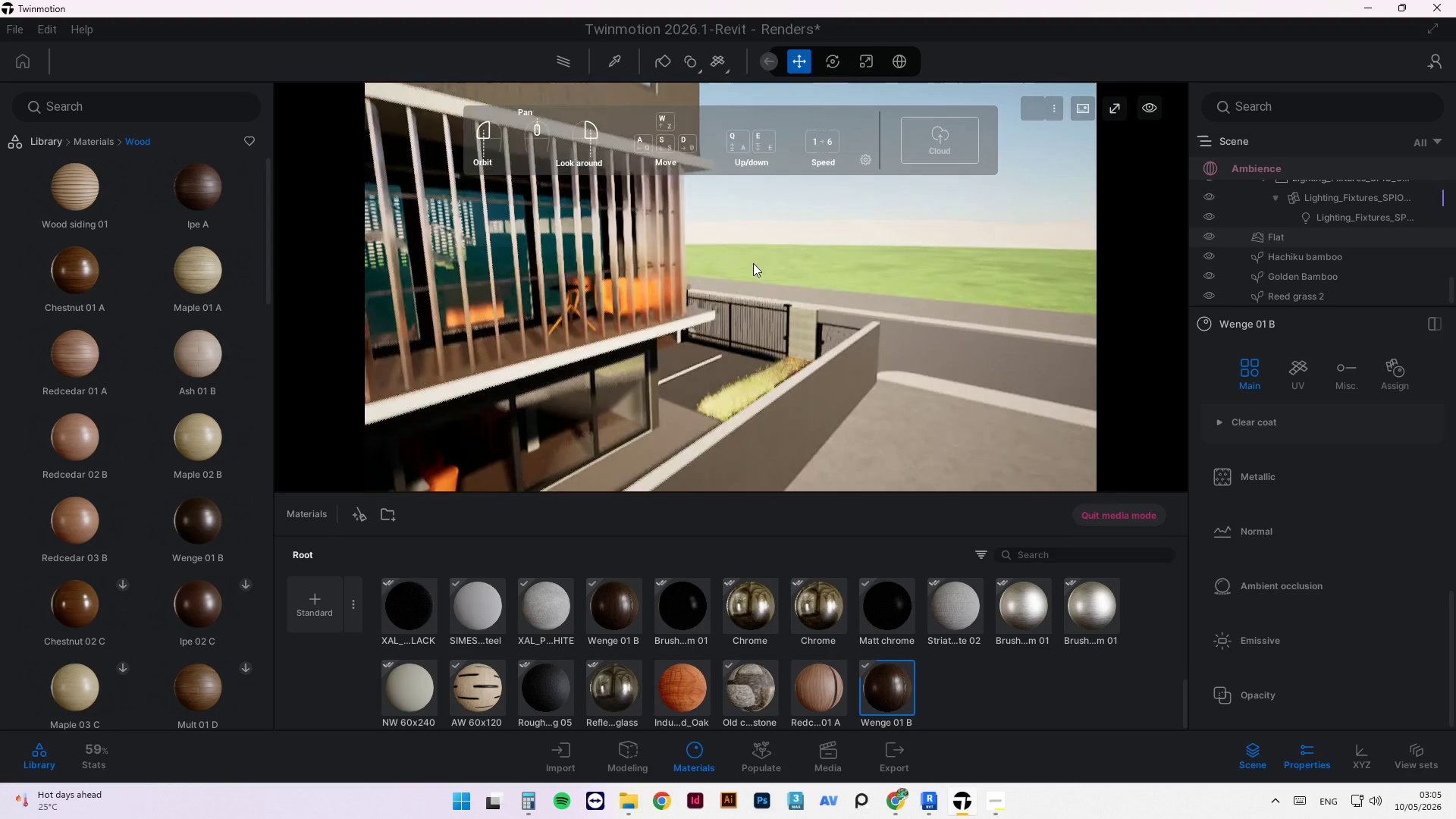 
left_click_drag(start_coordinate=[761, 262], to_coordinate=[474, 276])
 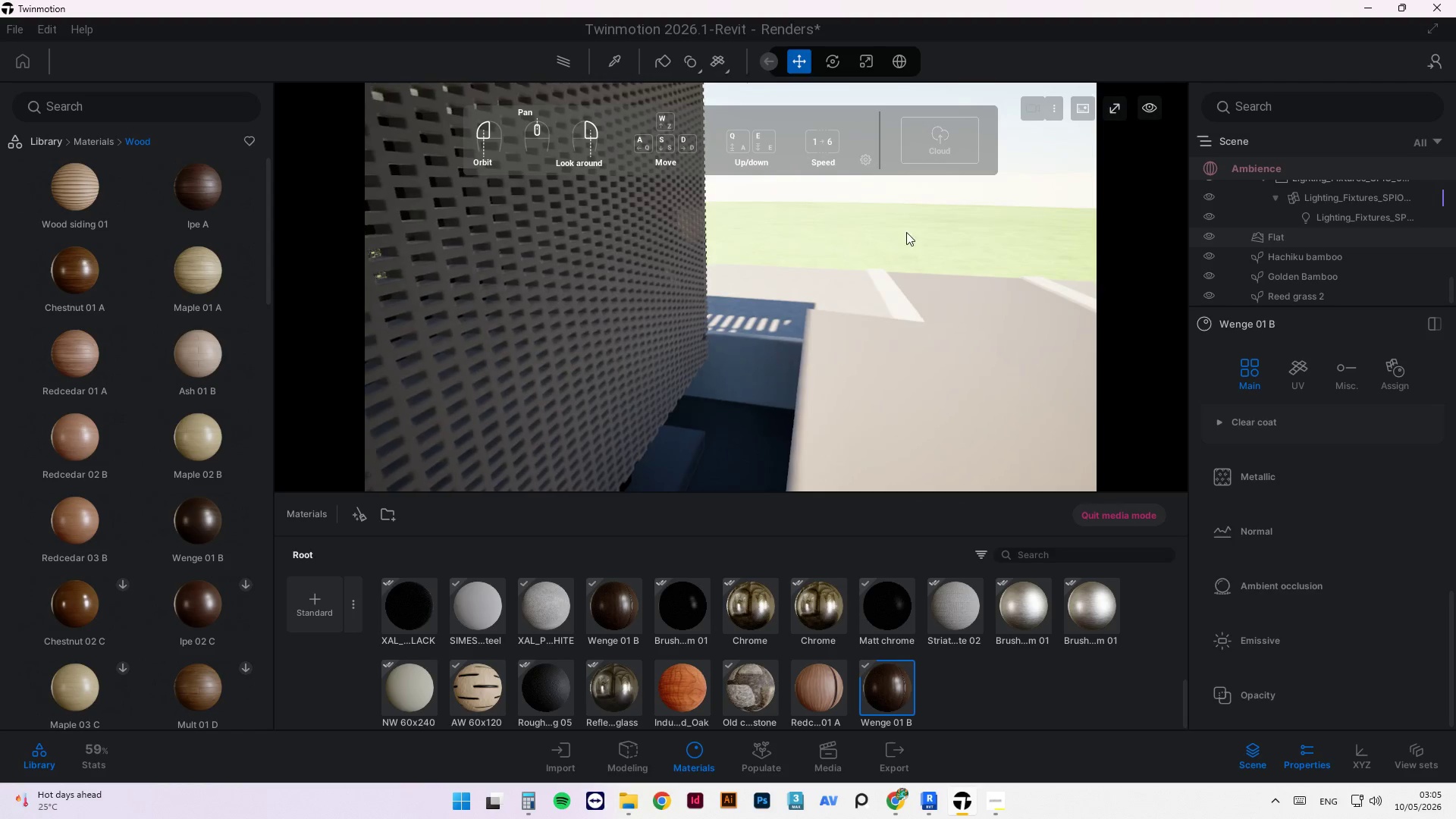 
scroll: coordinate [947, 295], scroll_direction: down, amount: 10.0
 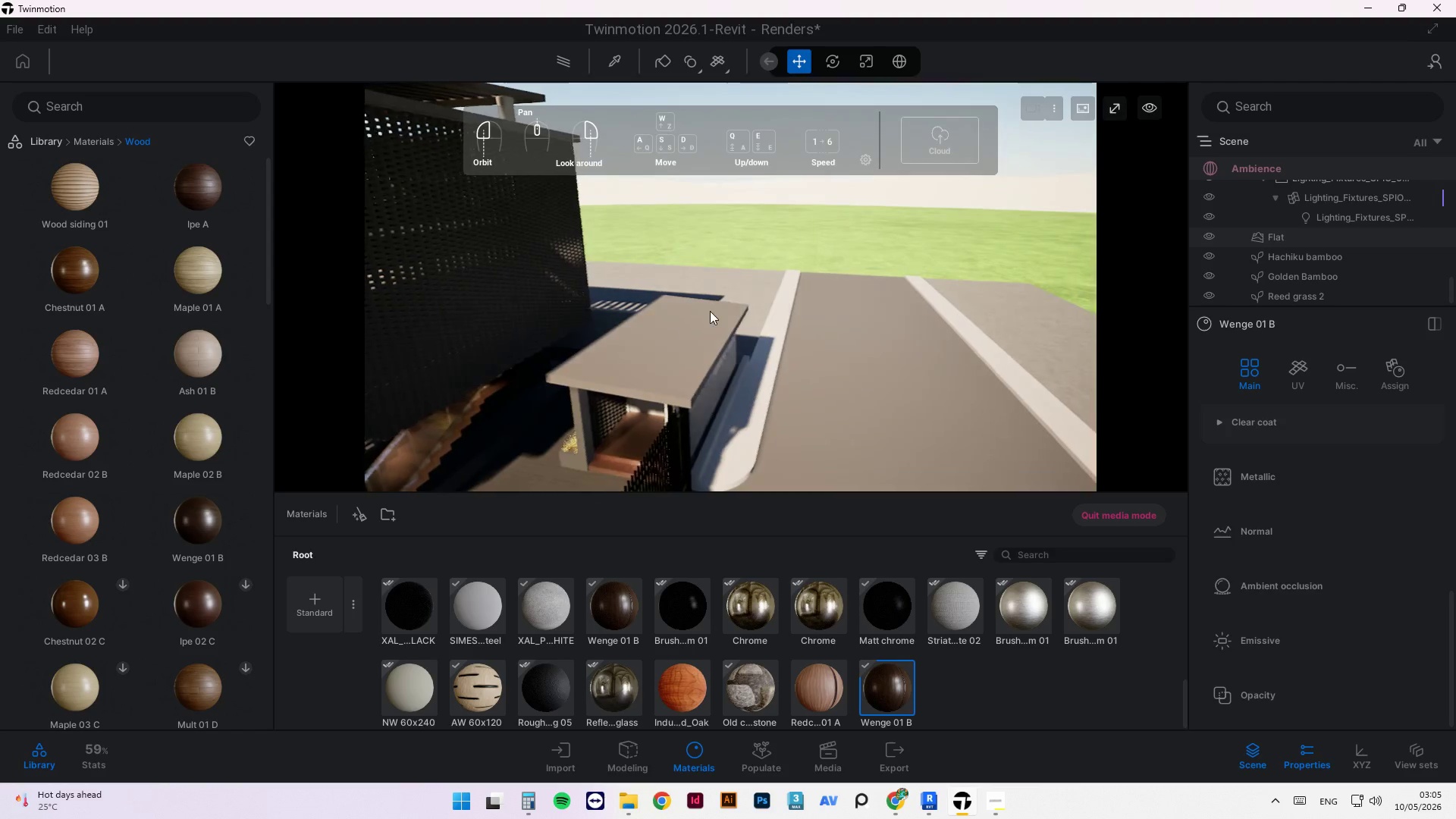 
left_click_drag(start_coordinate=[725, 309], to_coordinate=[536, 308])
 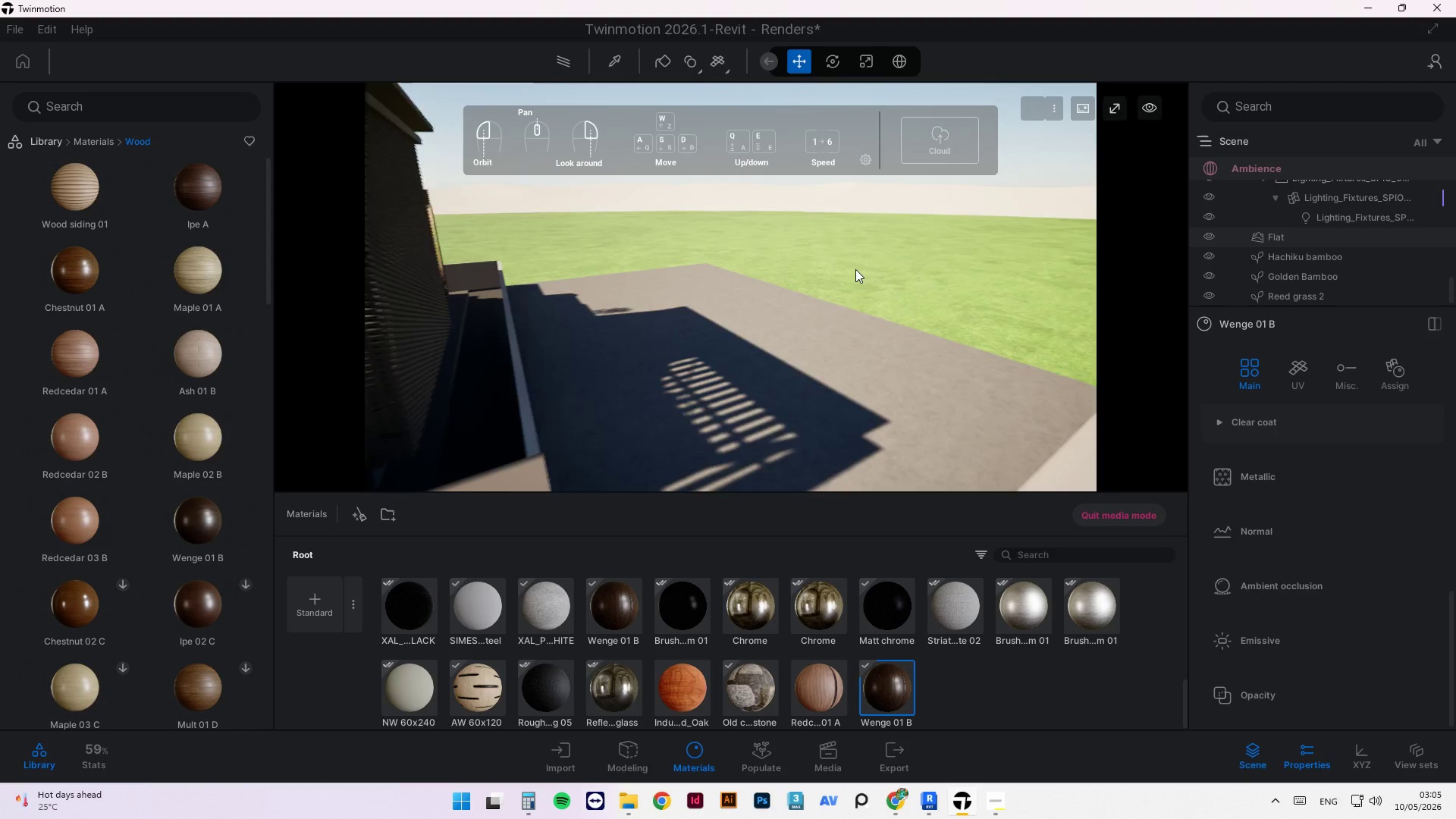 
scroll: coordinate [887, 268], scroll_direction: down, amount: 3.0
 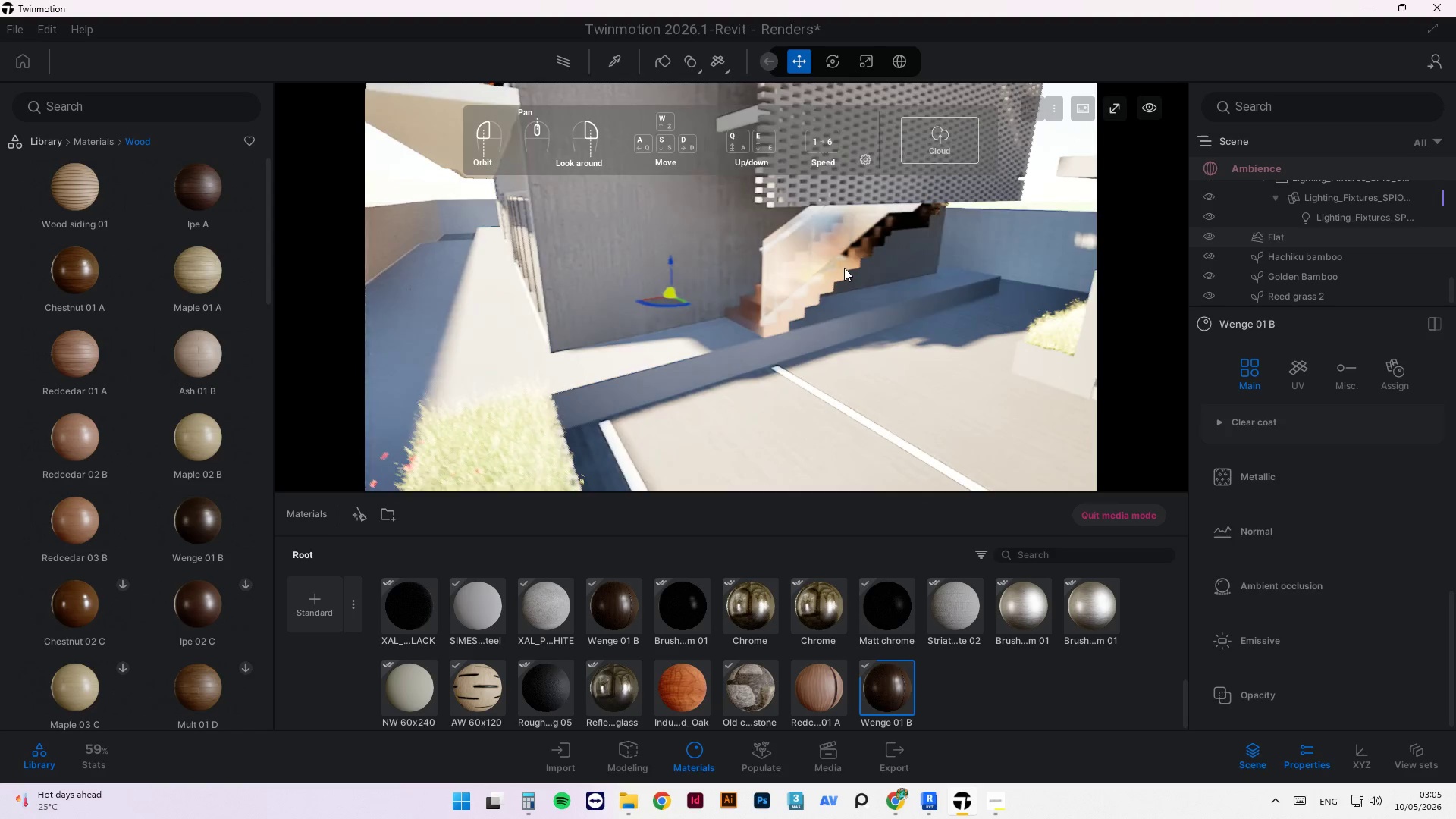 
wait(7.09)
 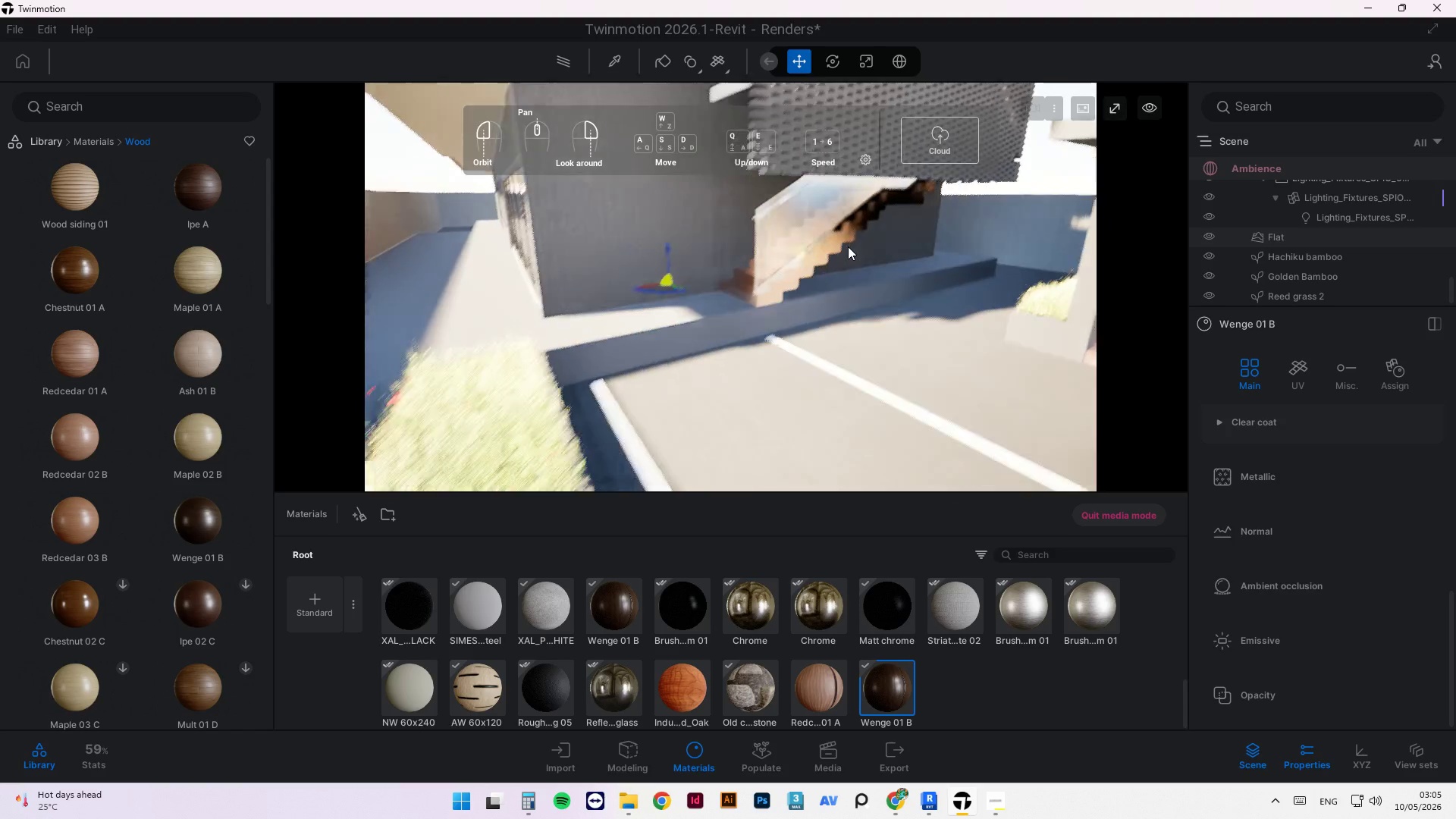 
scroll: coordinate [447, 230], scroll_direction: up, amount: 16.0
 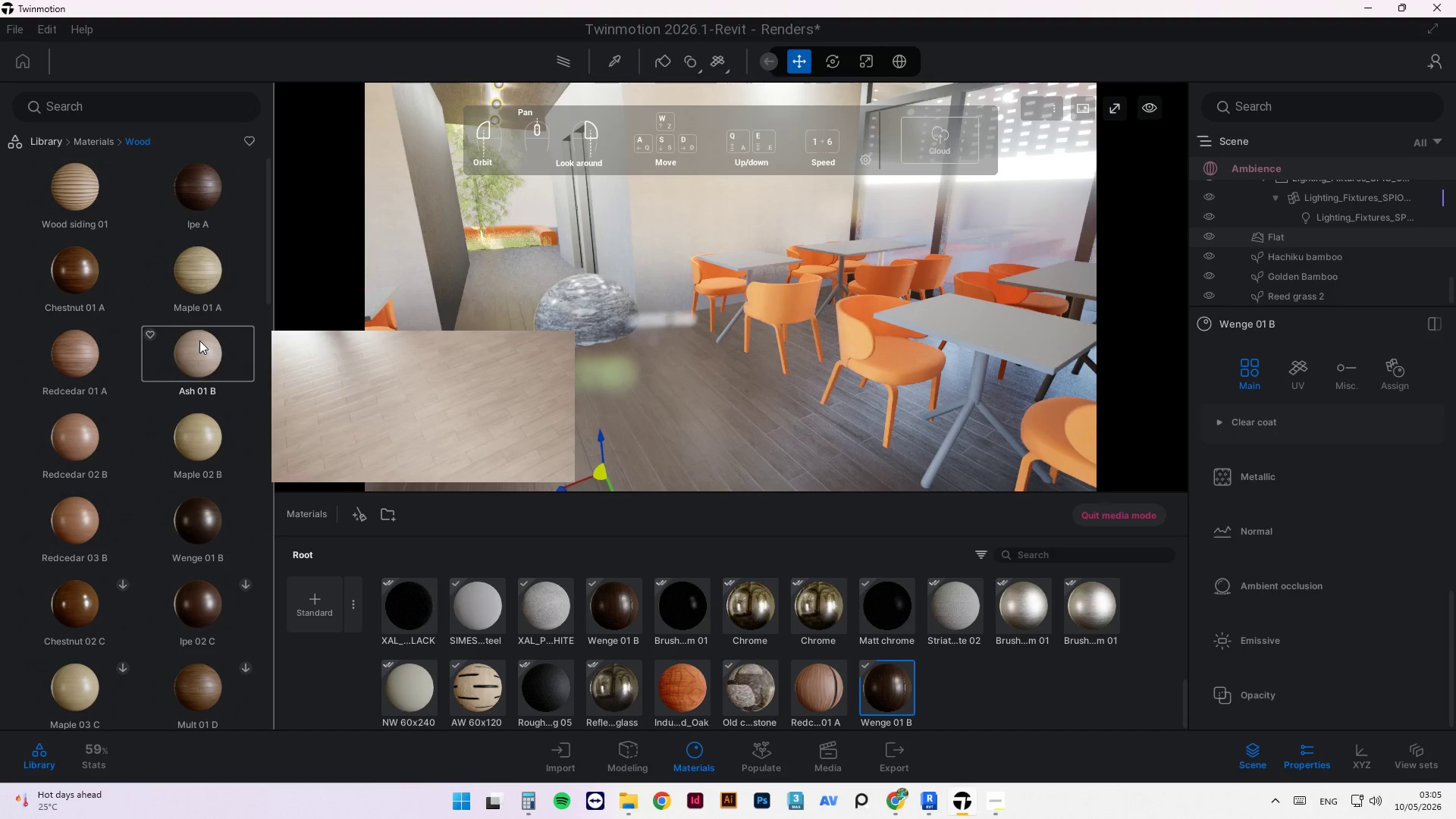 
wait(5.42)
 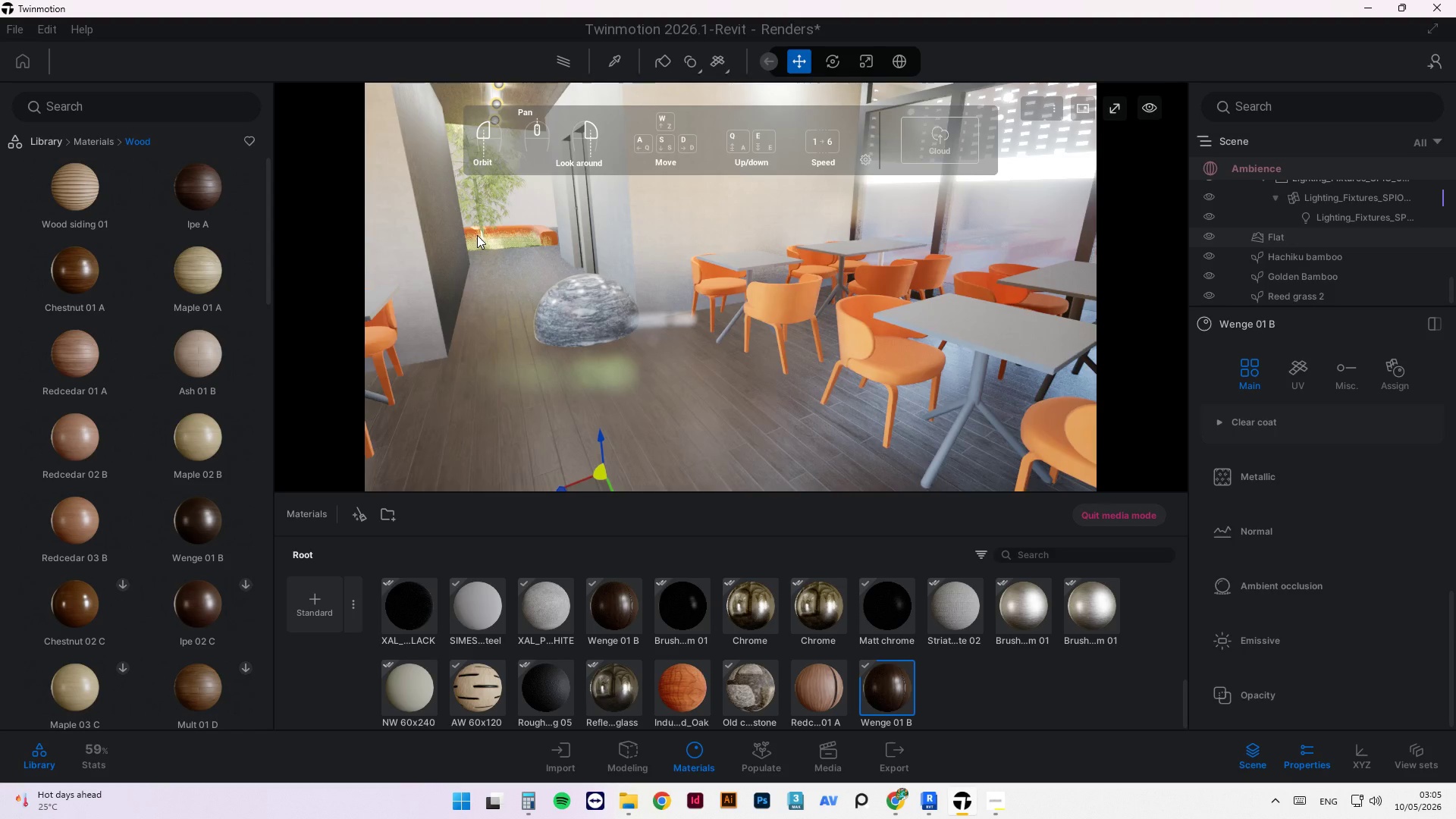 
scroll: coordinate [475, 265], scroll_direction: up, amount: 7.0
 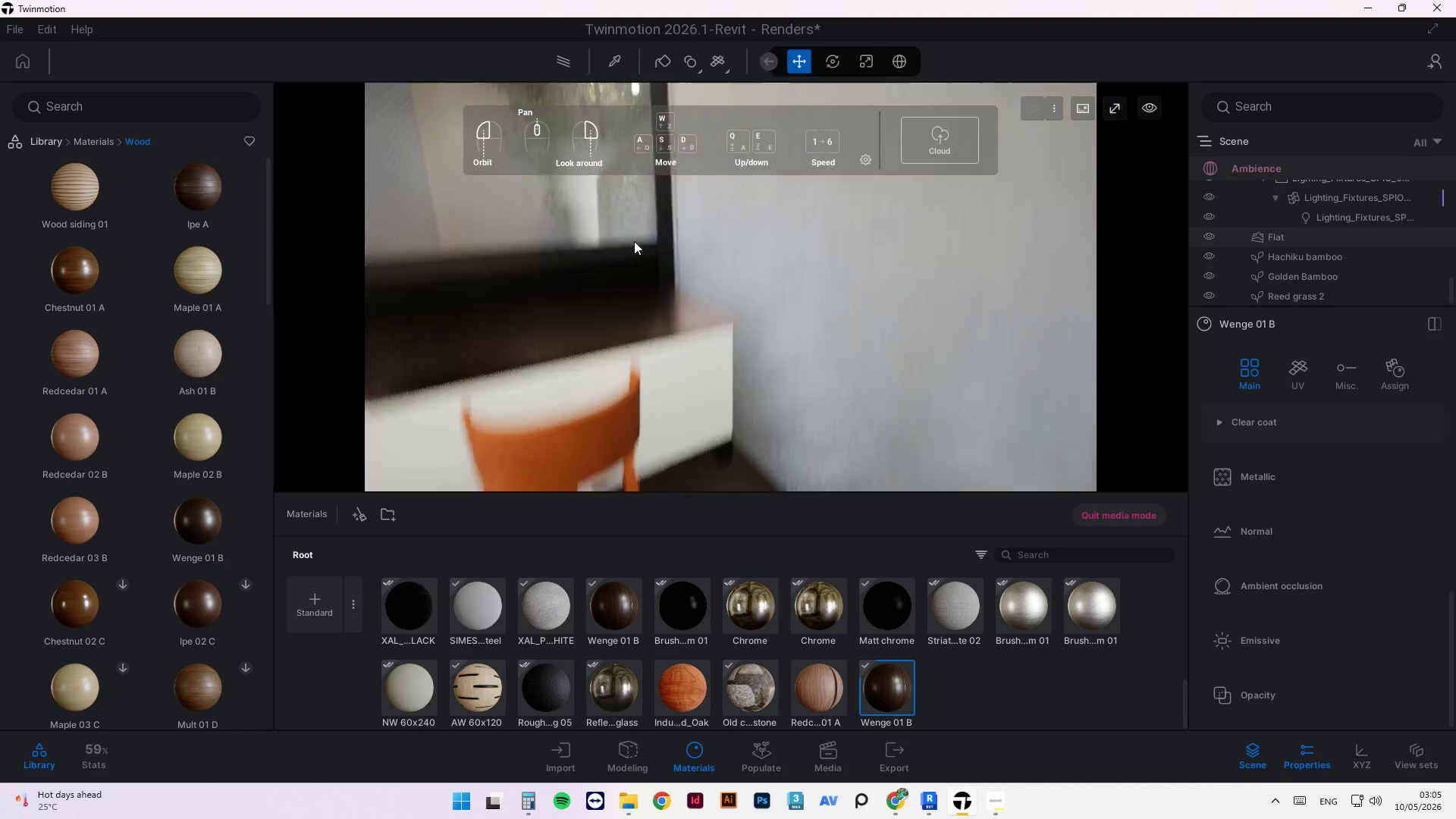 
wait(5.47)
 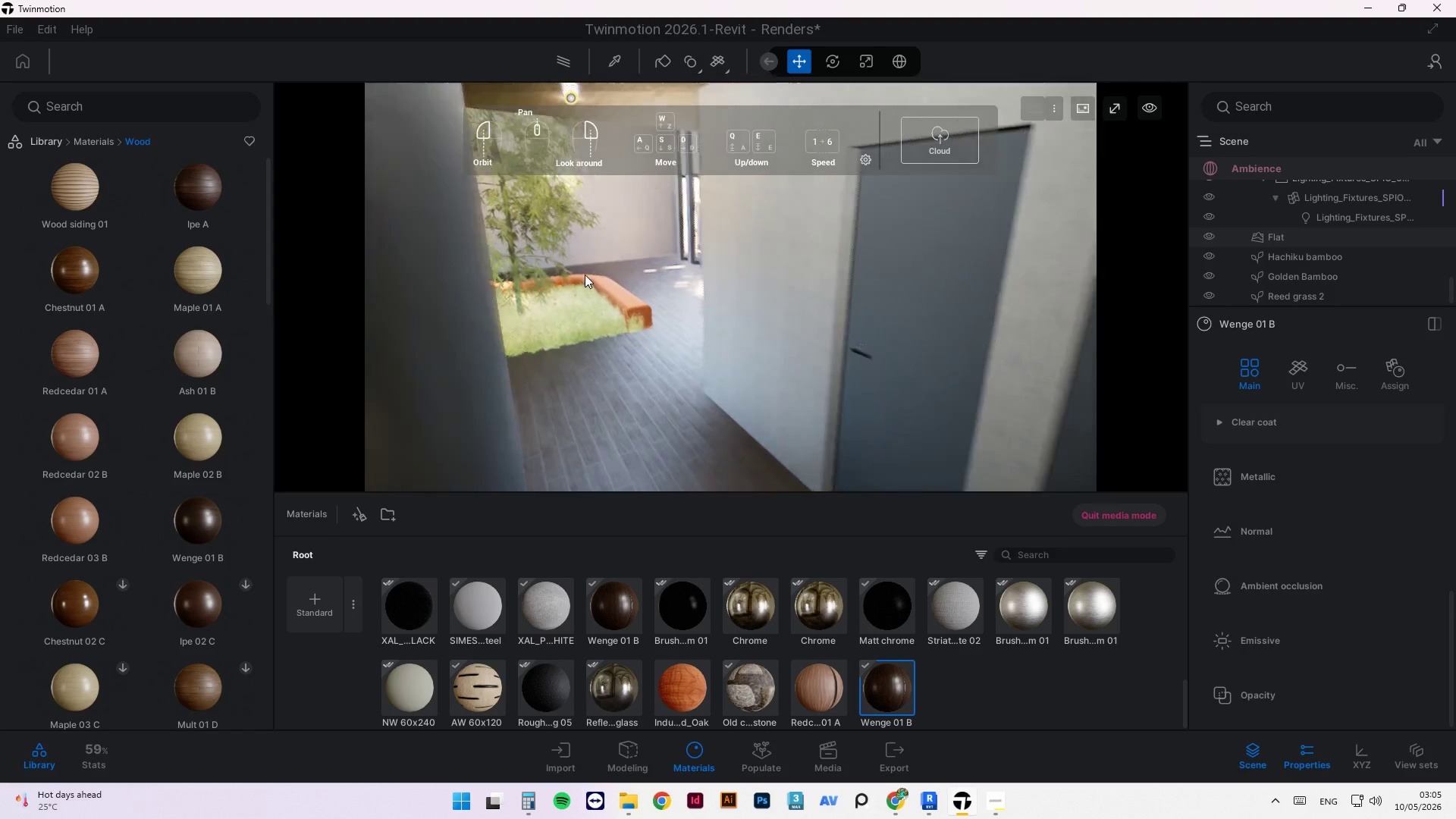 
scroll: coordinate [883, 420], scroll_direction: up, amount: 4.0
 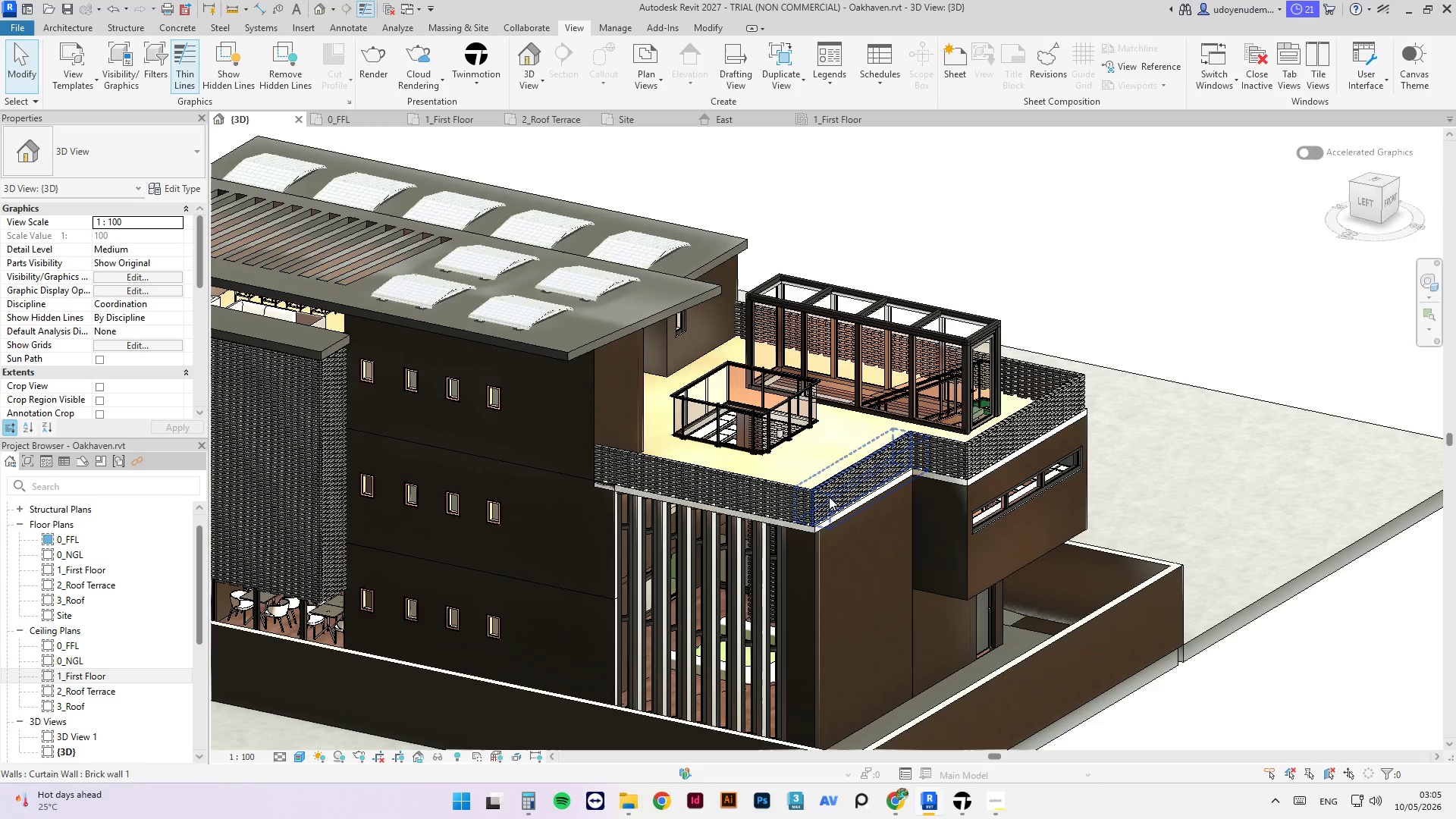 
left_click([354, 119])
 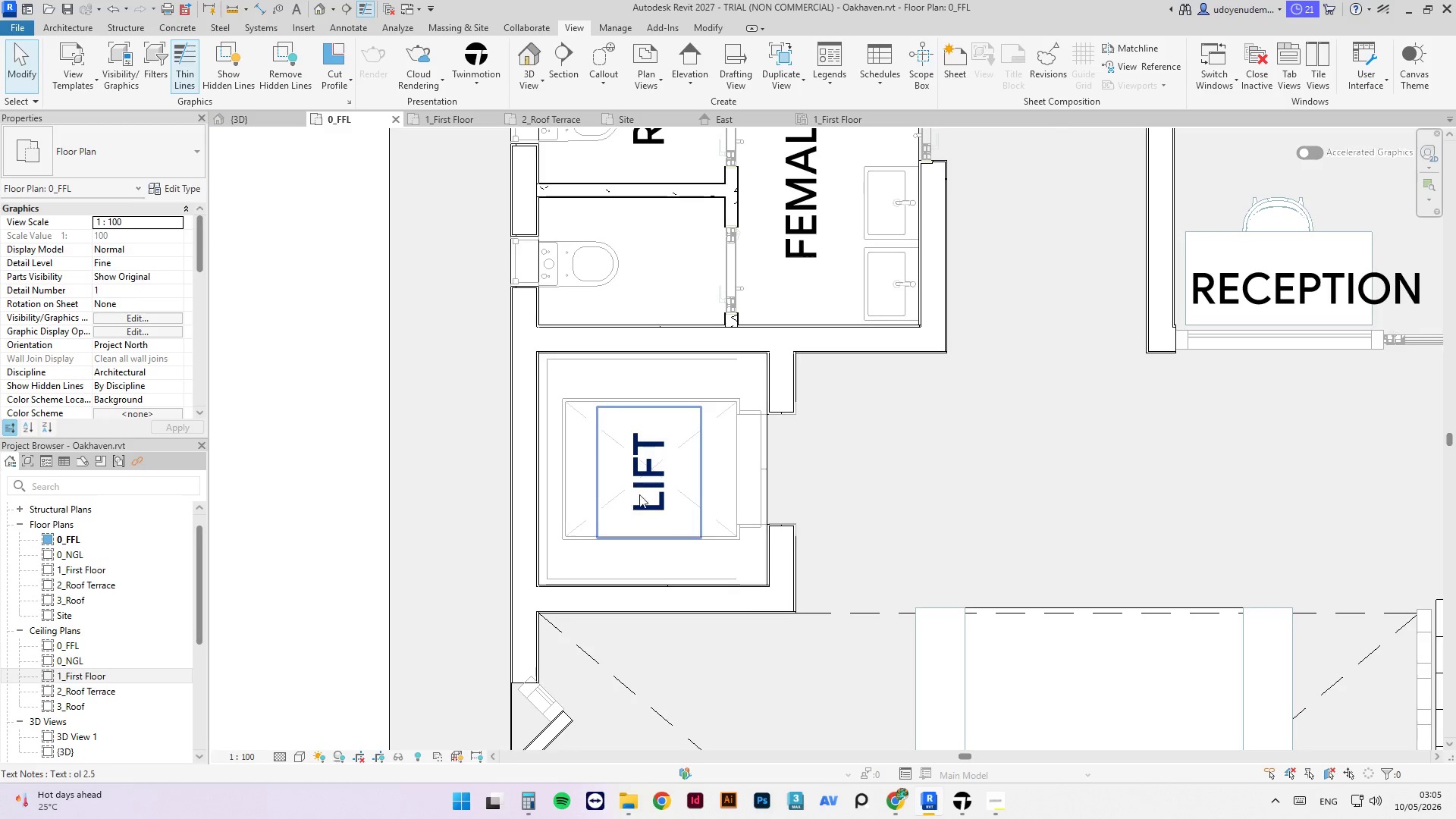 
scroll: coordinate [599, 481], scroll_direction: down, amount: 16.0
 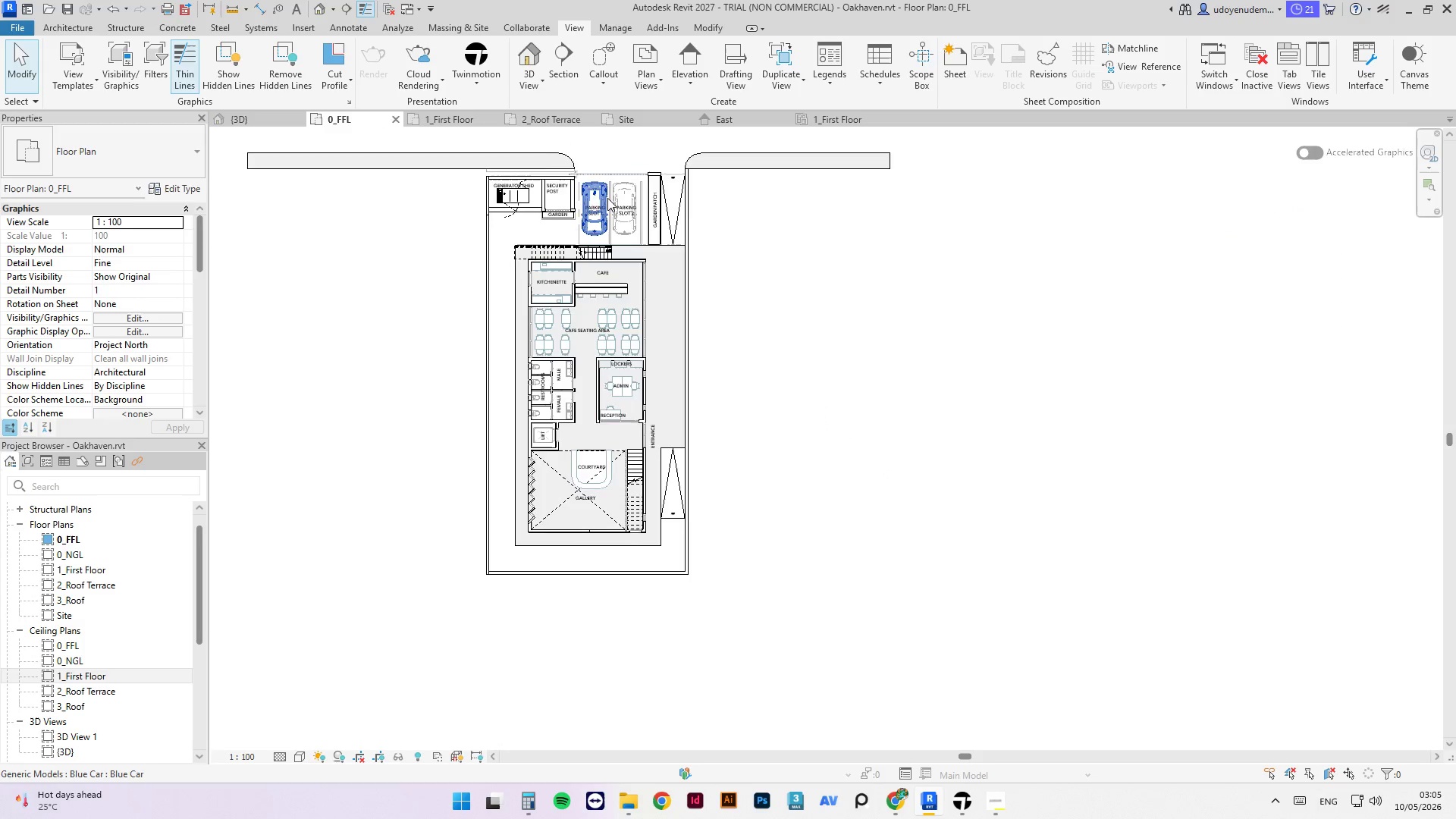 
scroll: coordinate [596, 596], scroll_direction: up, amount: 6.0
 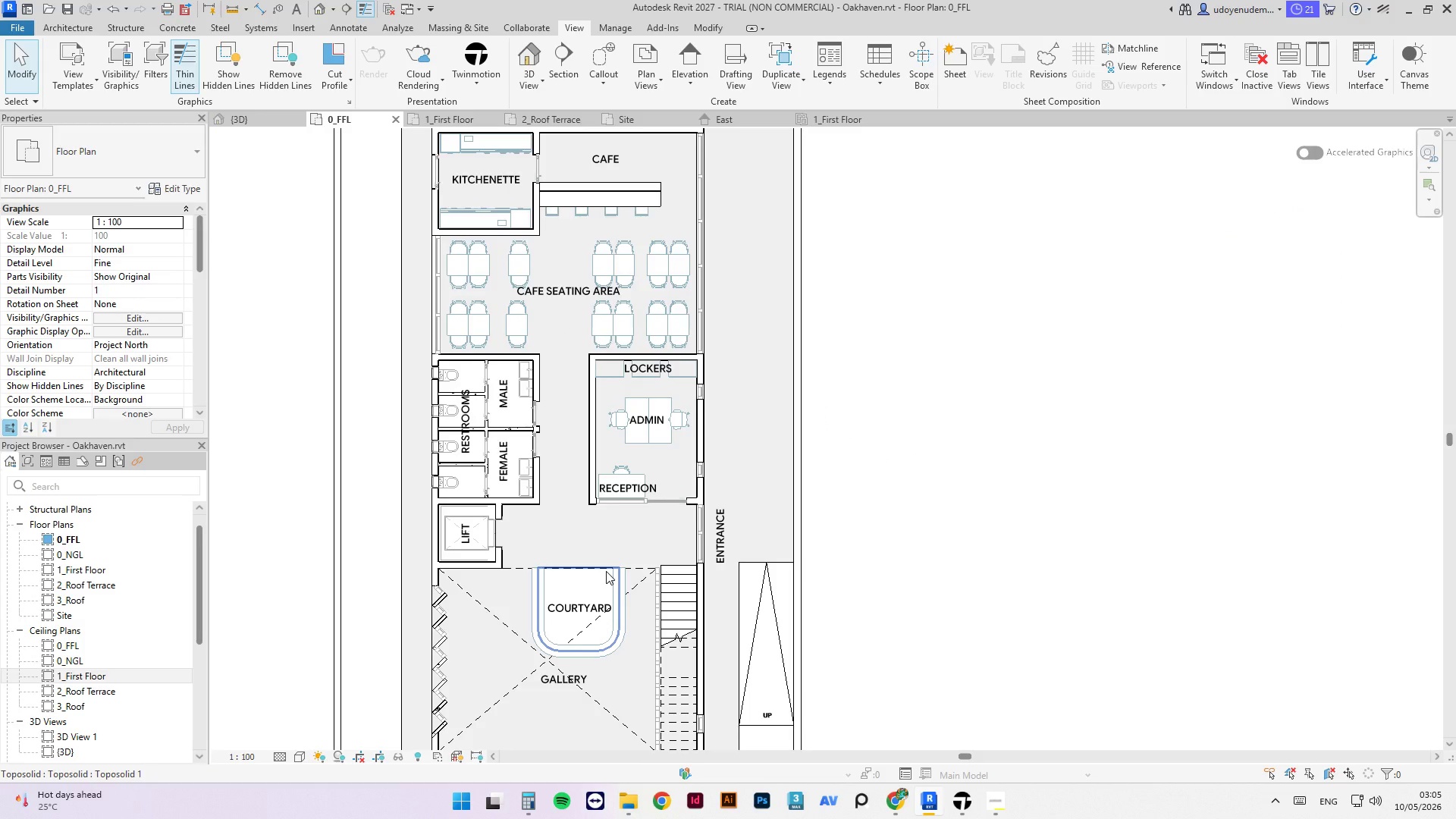 
left_click([606, 571])
 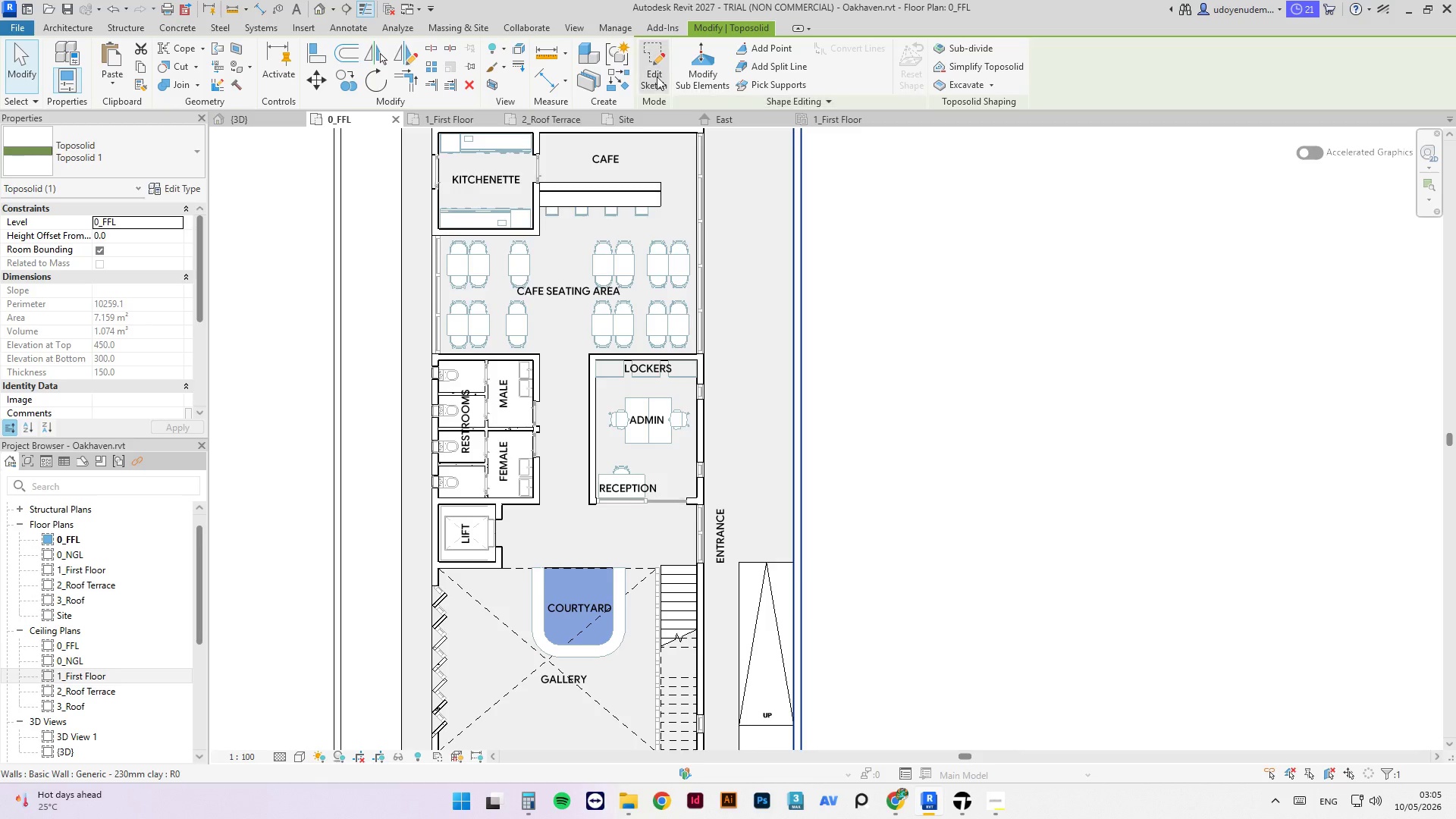 
left_click([655, 66])
 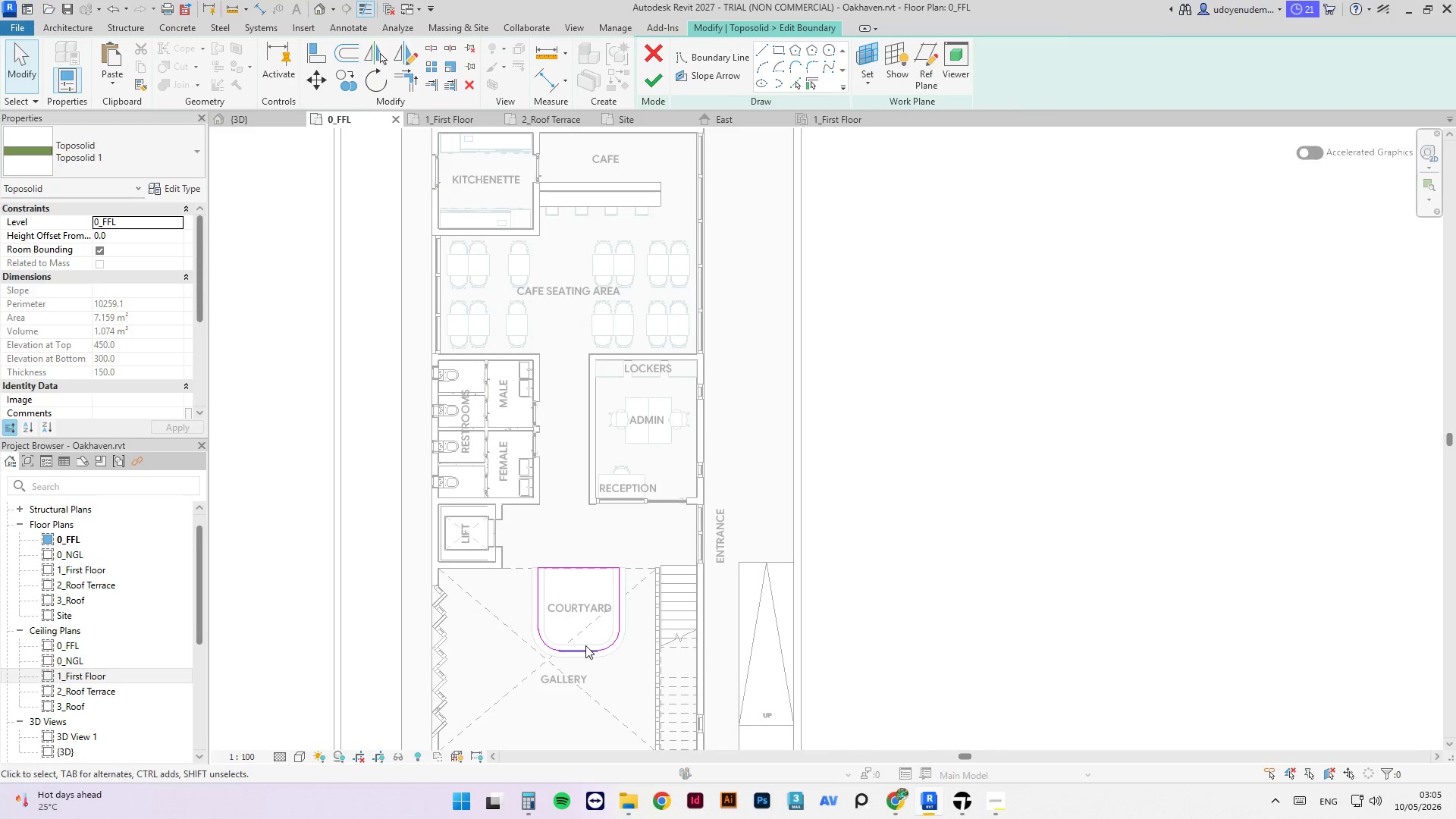 
scroll: coordinate [639, 542], scroll_direction: up, amount: 7.0
 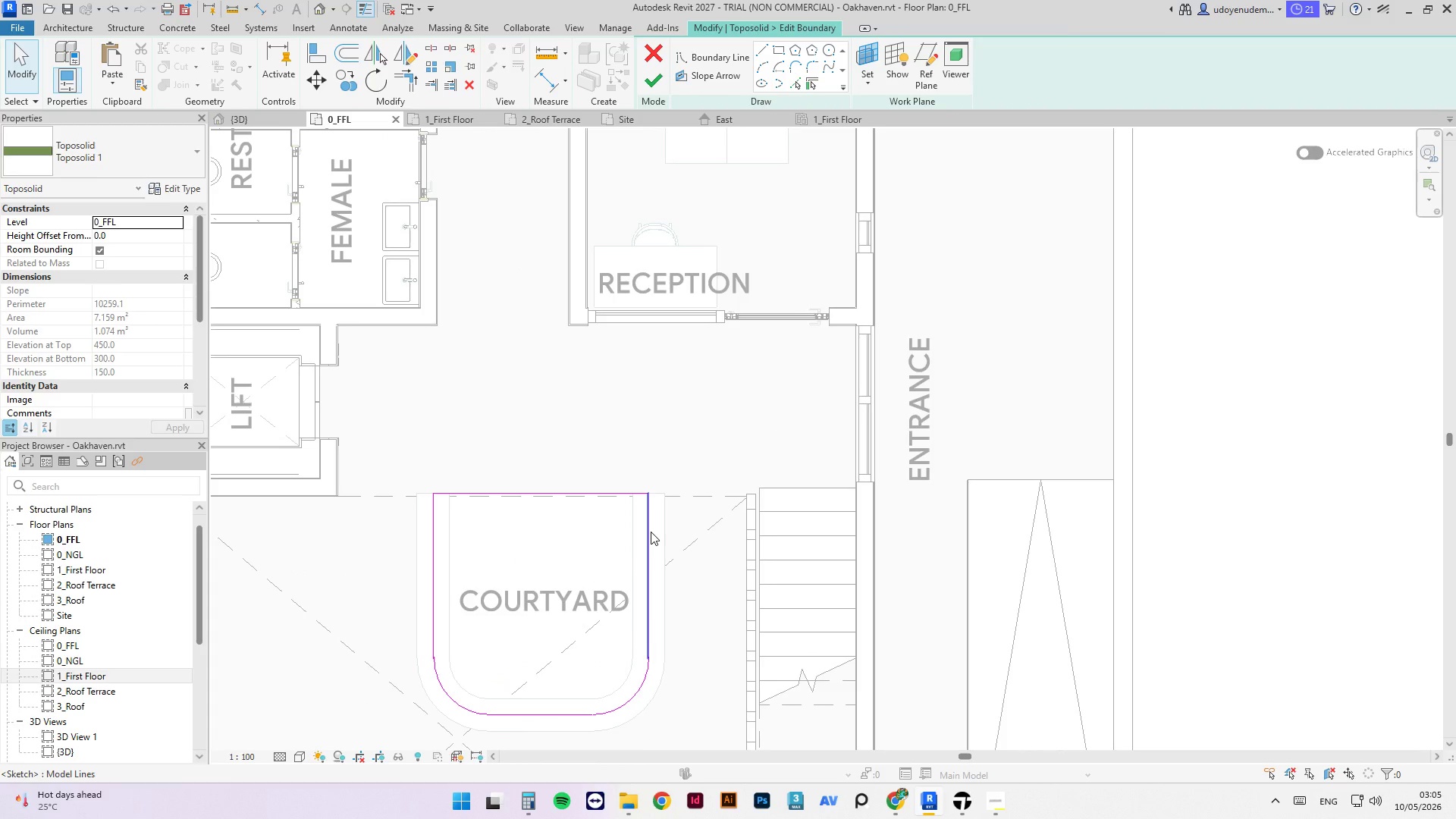 
left_click_drag(start_coordinate=[651, 532], to_coordinate=[633, 533])
 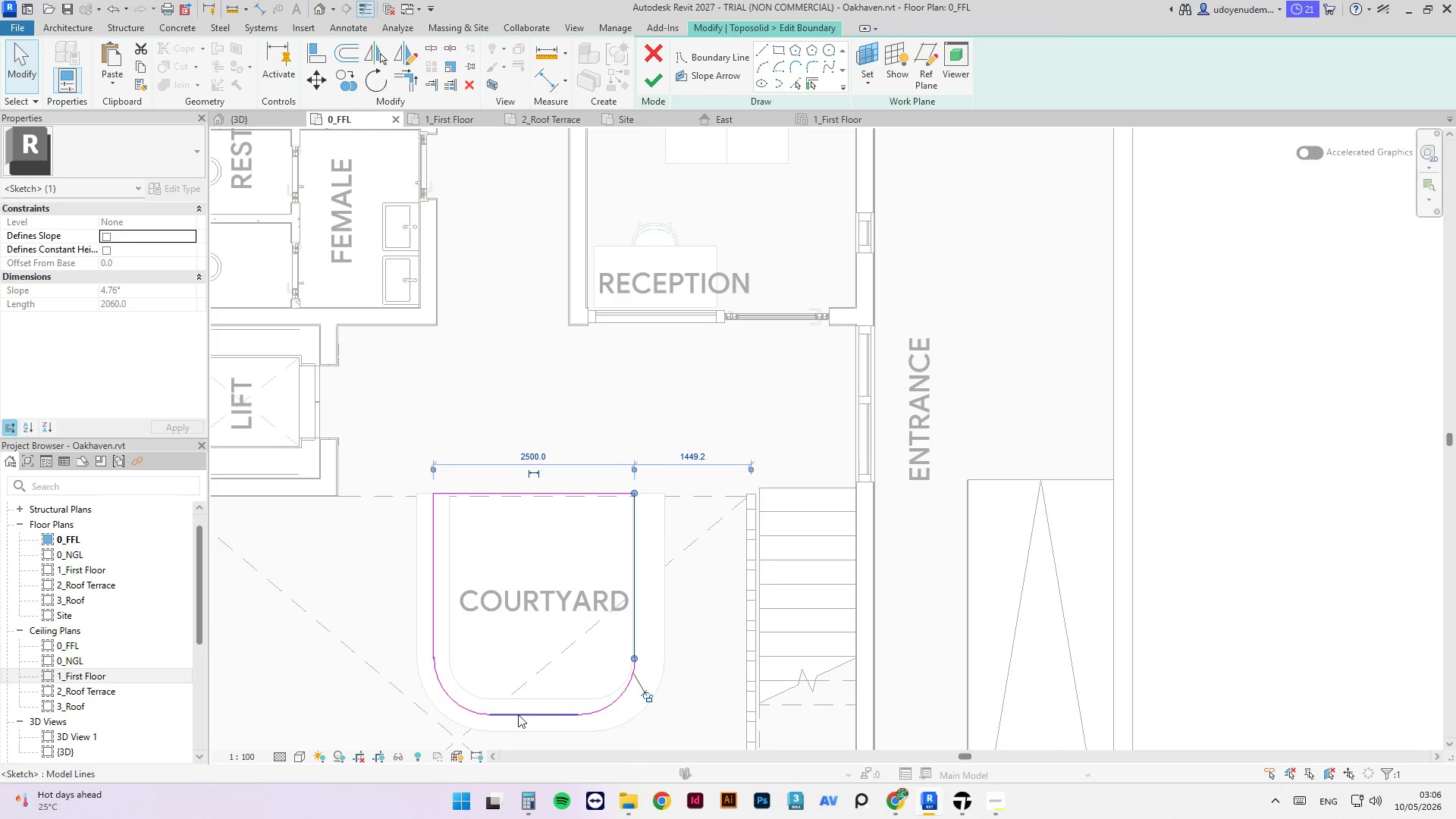 
left_click_drag(start_coordinate=[518, 714], to_coordinate=[526, 696])
 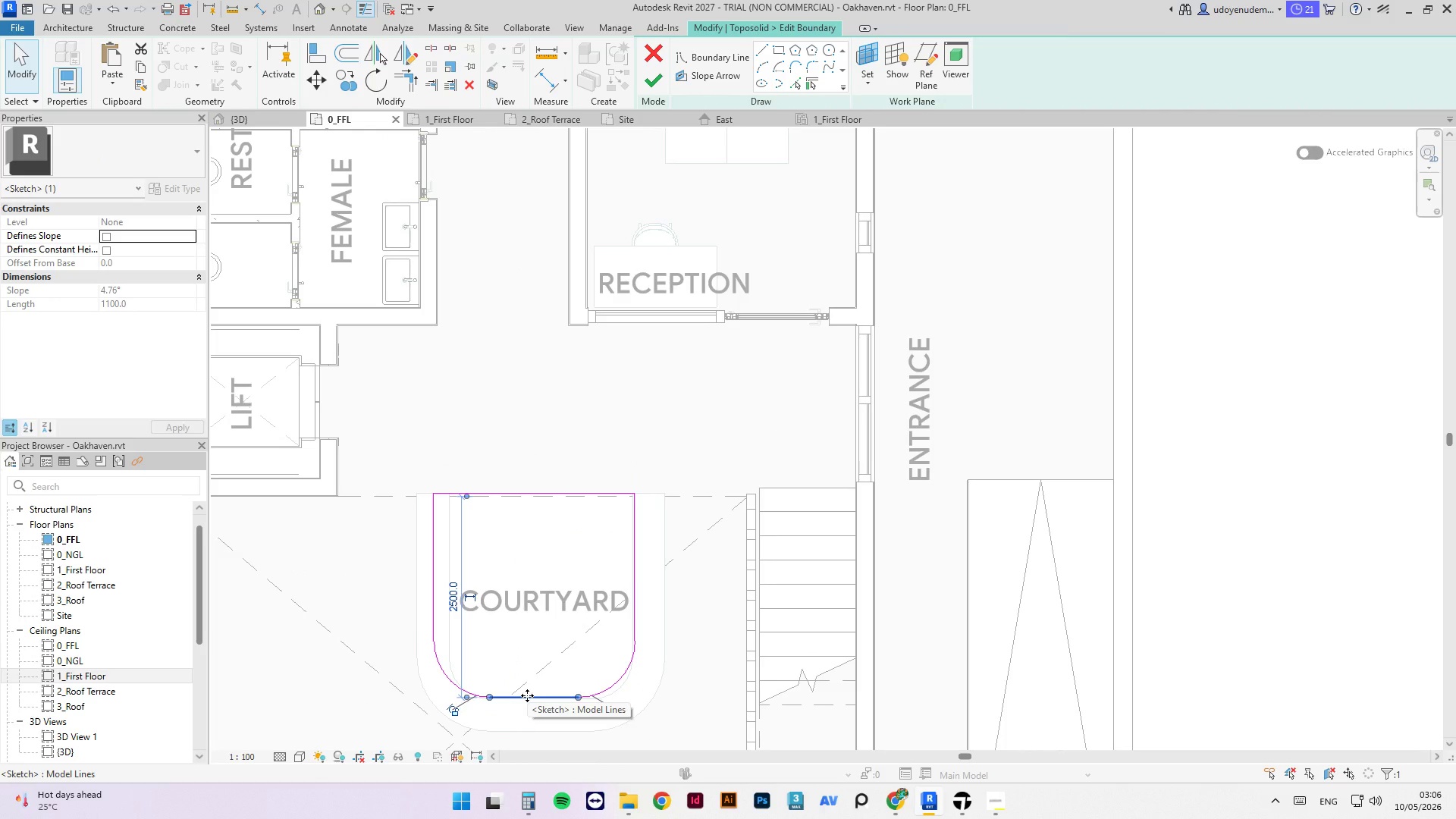 
wait(12.92)
 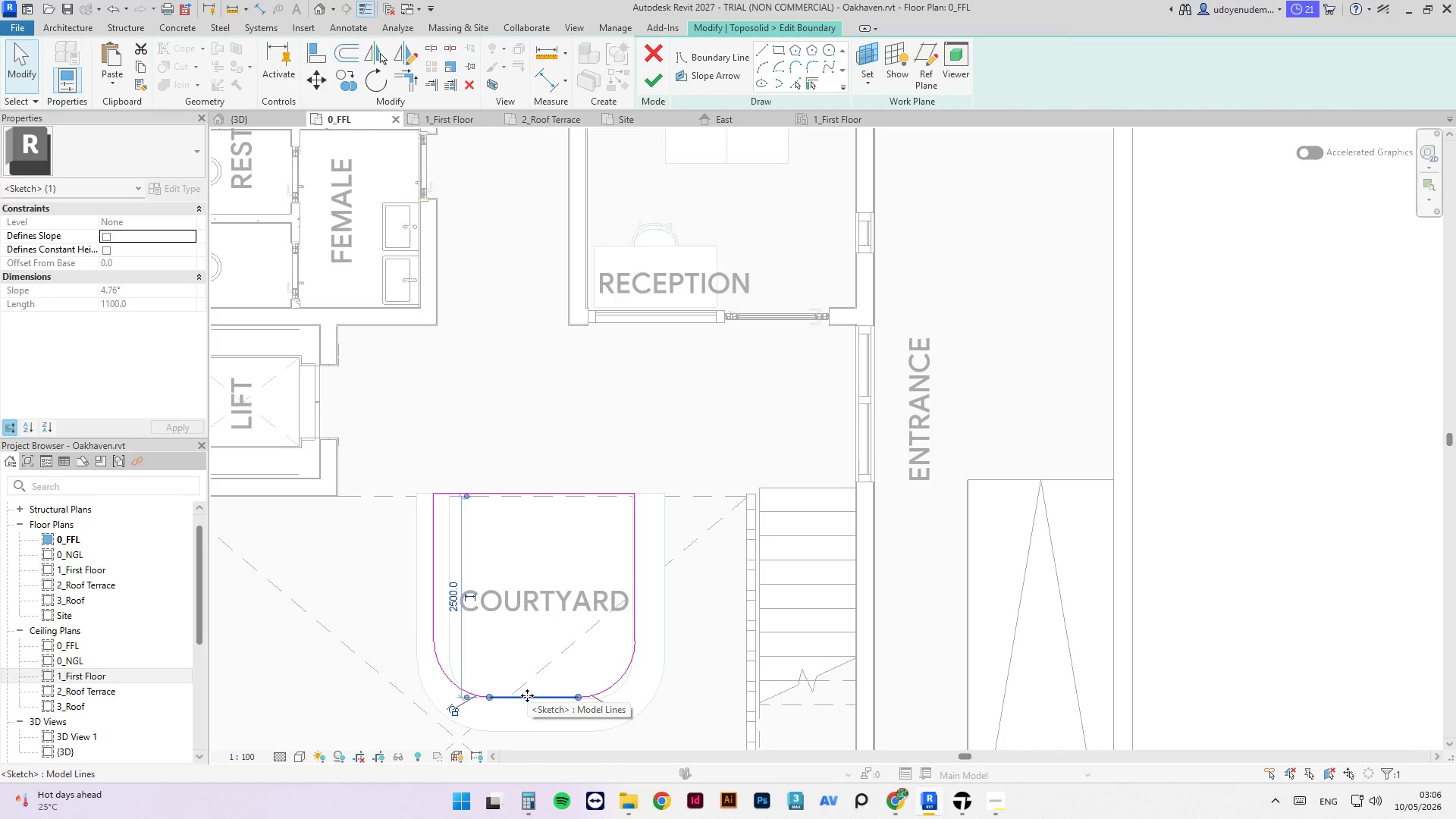 
left_click_drag(start_coordinate=[432, 594], to_coordinate=[450, 584])
 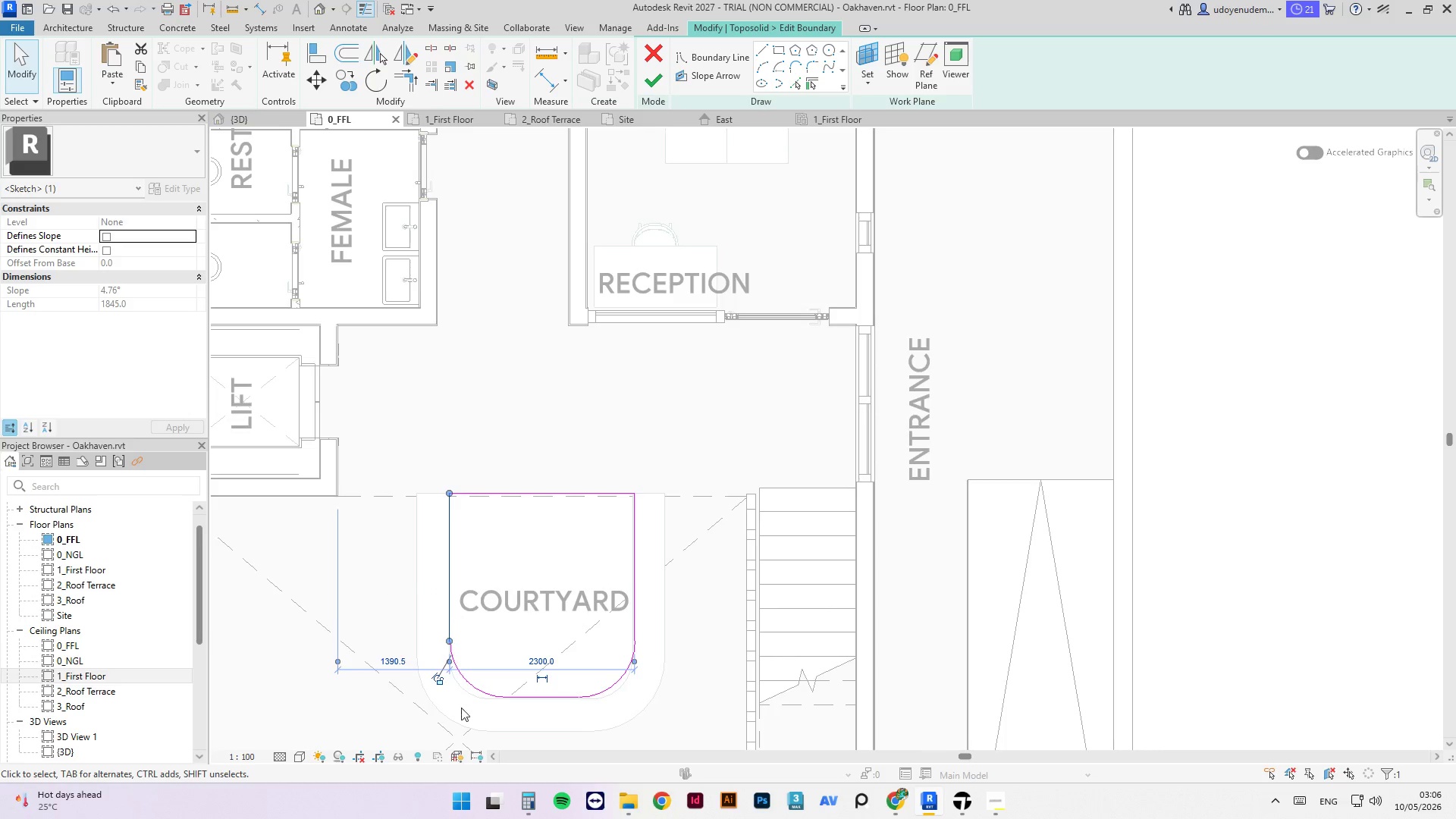 
scroll: coordinate [469, 687], scroll_direction: up, amount: 5.0
 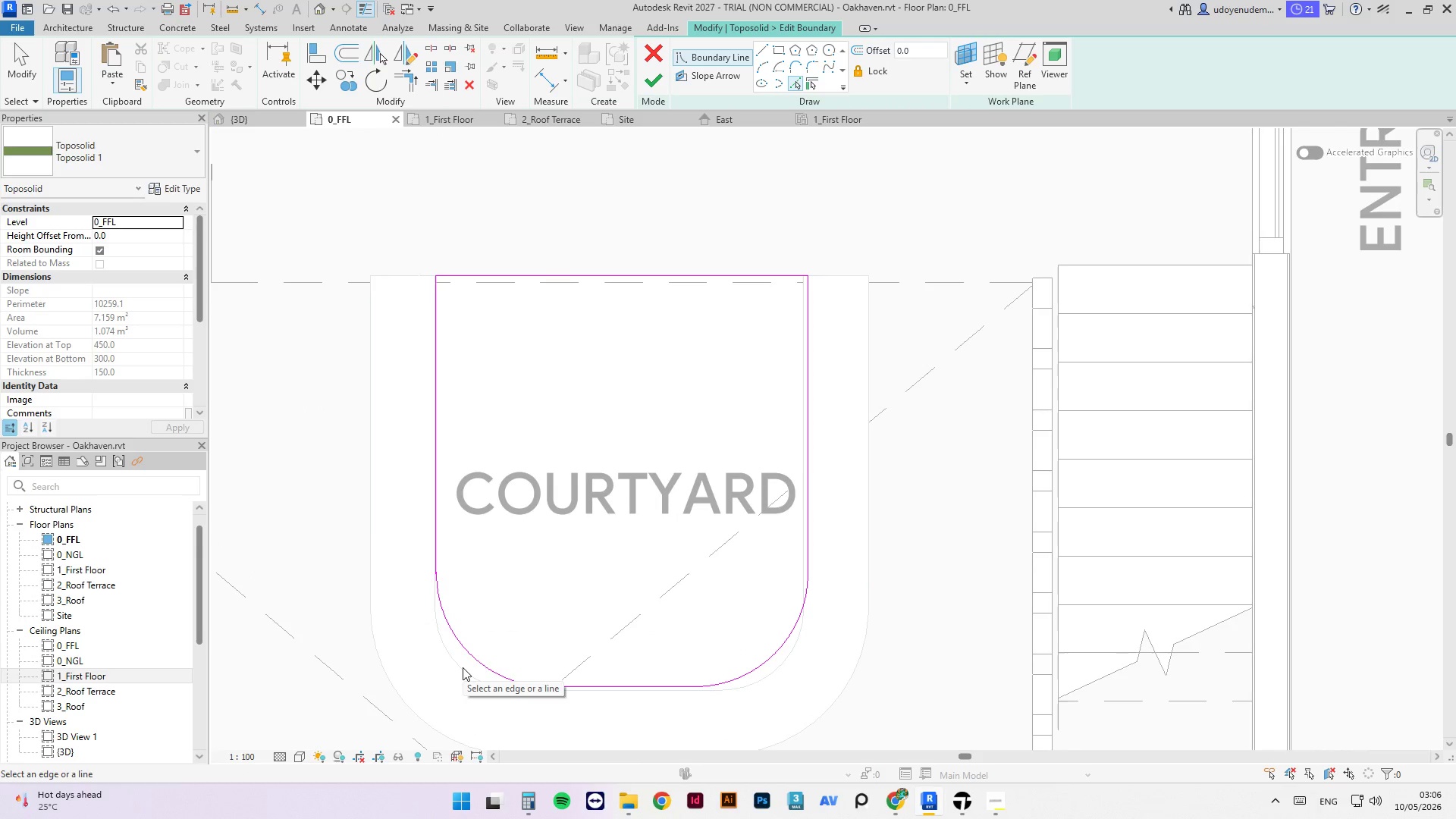 
left_click([460, 670])
 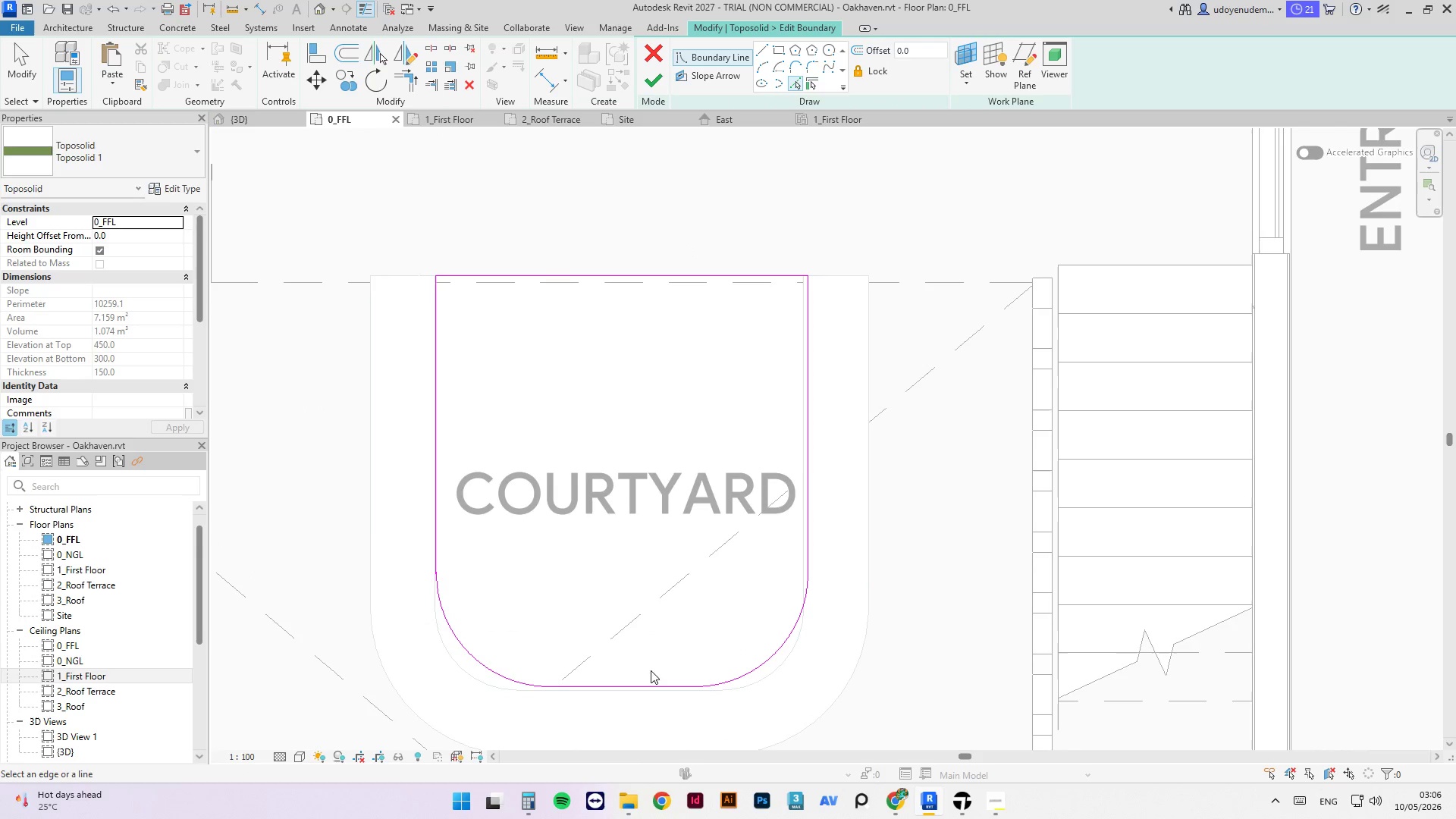 
double_click([642, 687])
 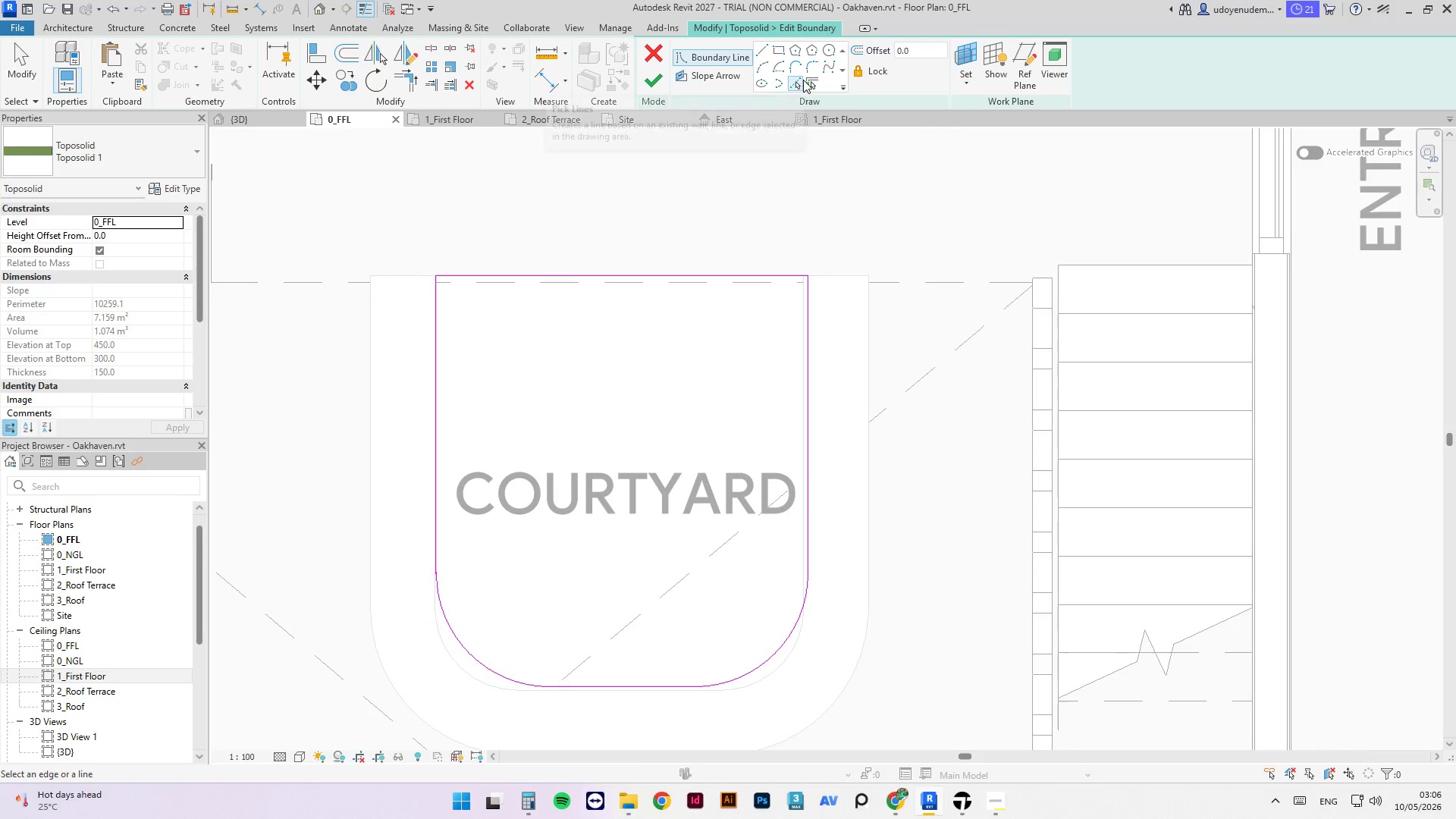 
left_click([795, 83])
 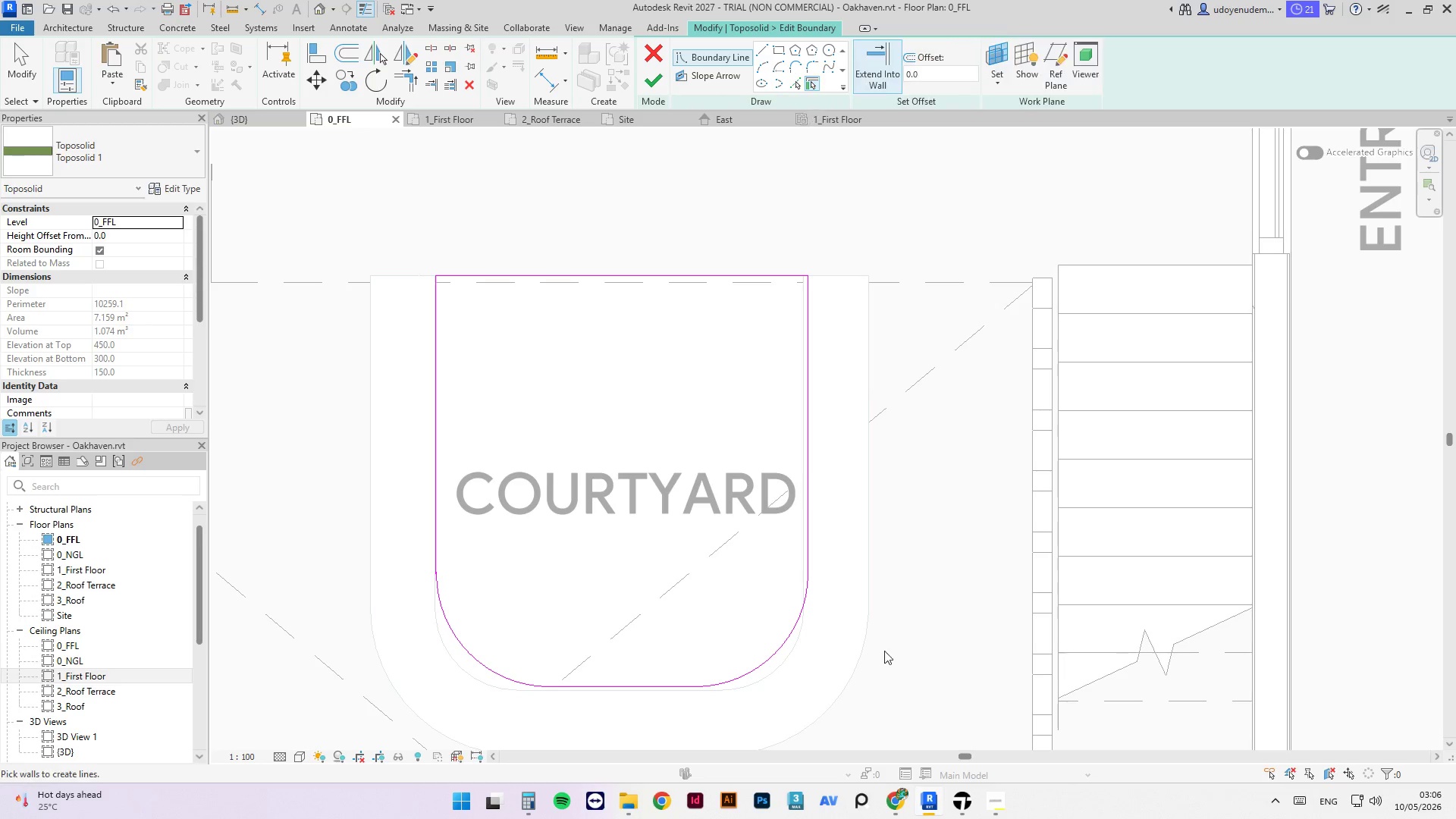 
left_click([802, 643])
 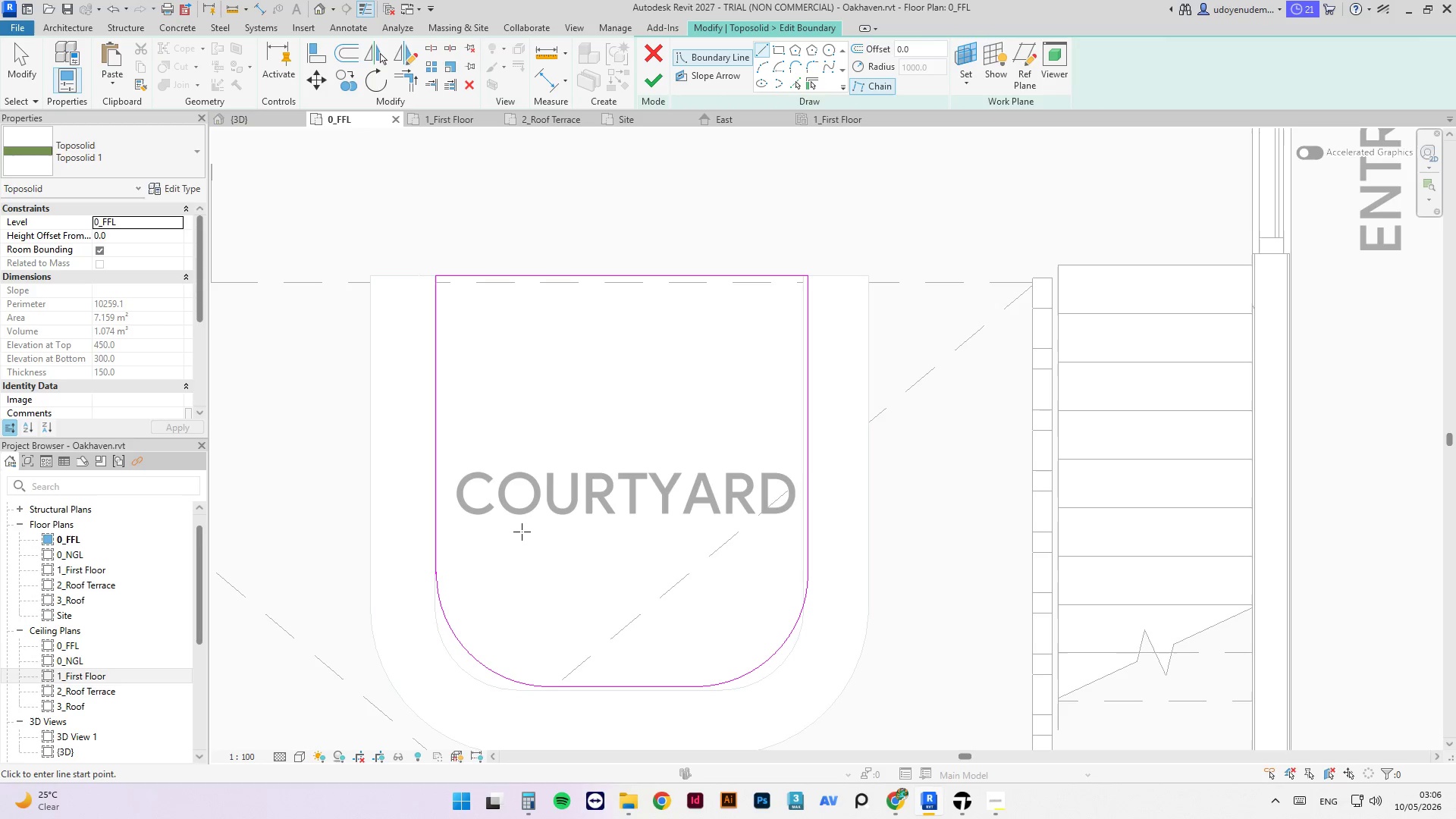 
wait(5.47)
 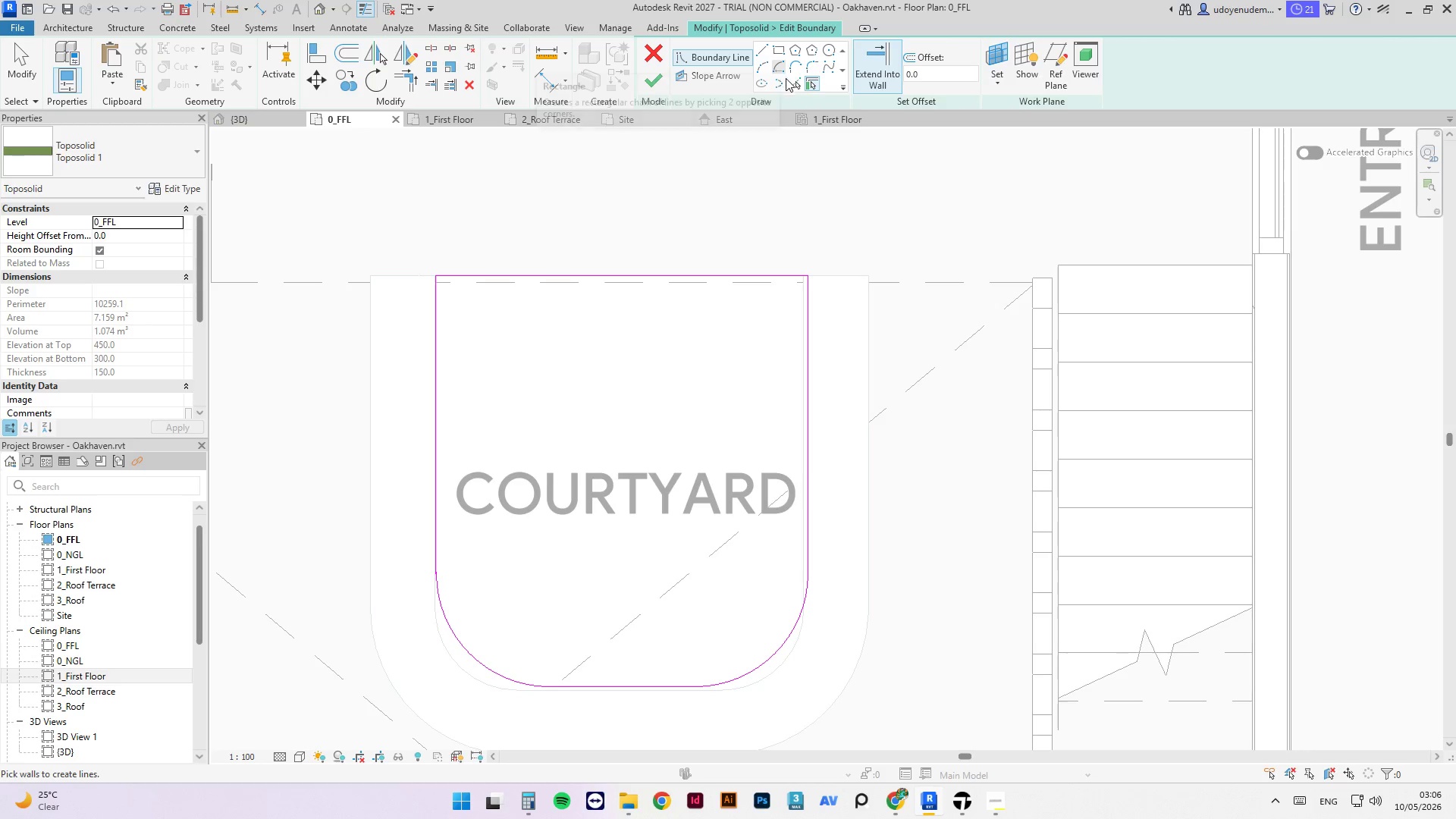 
key(Escape)
 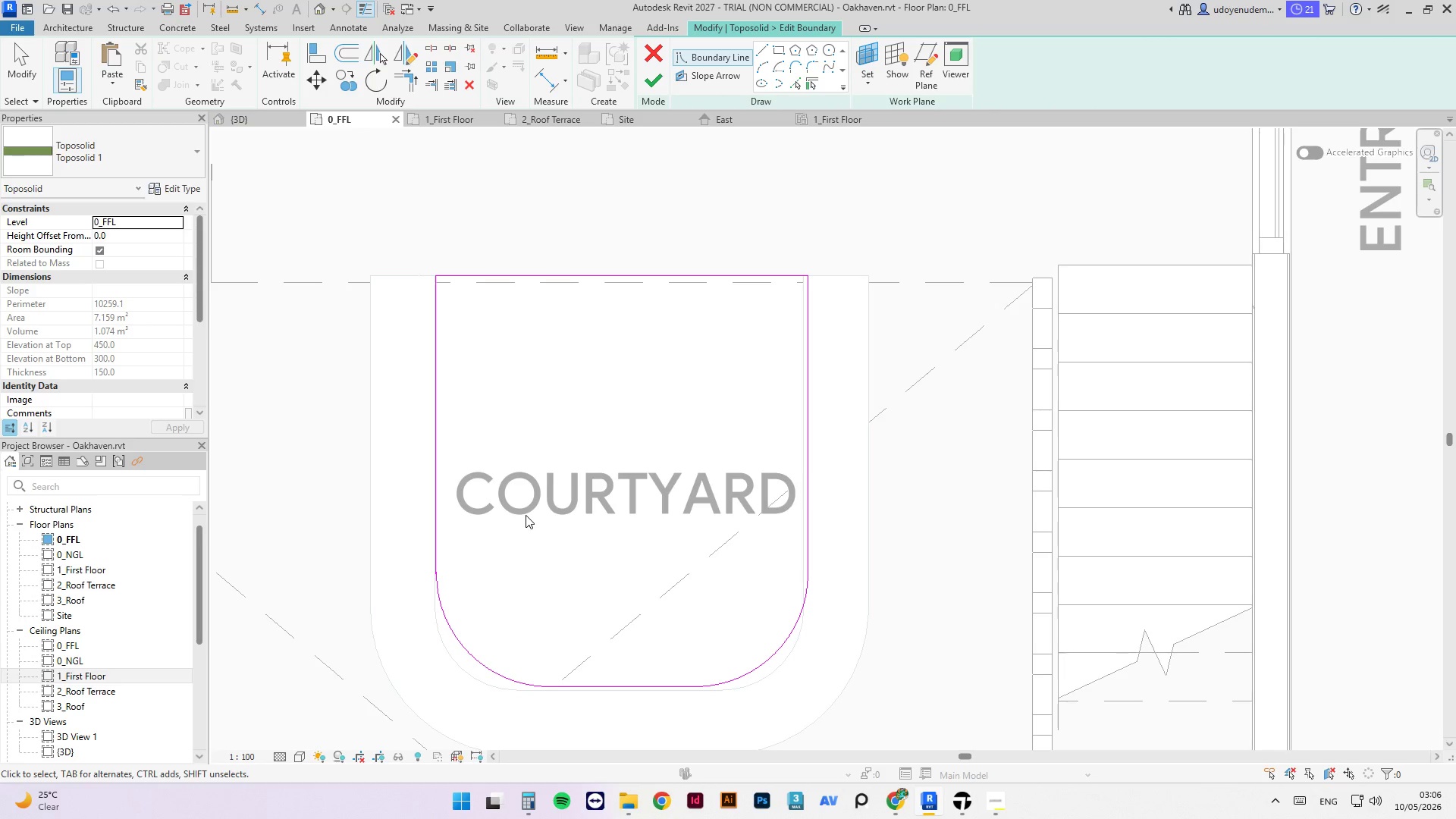 
key(Escape)
 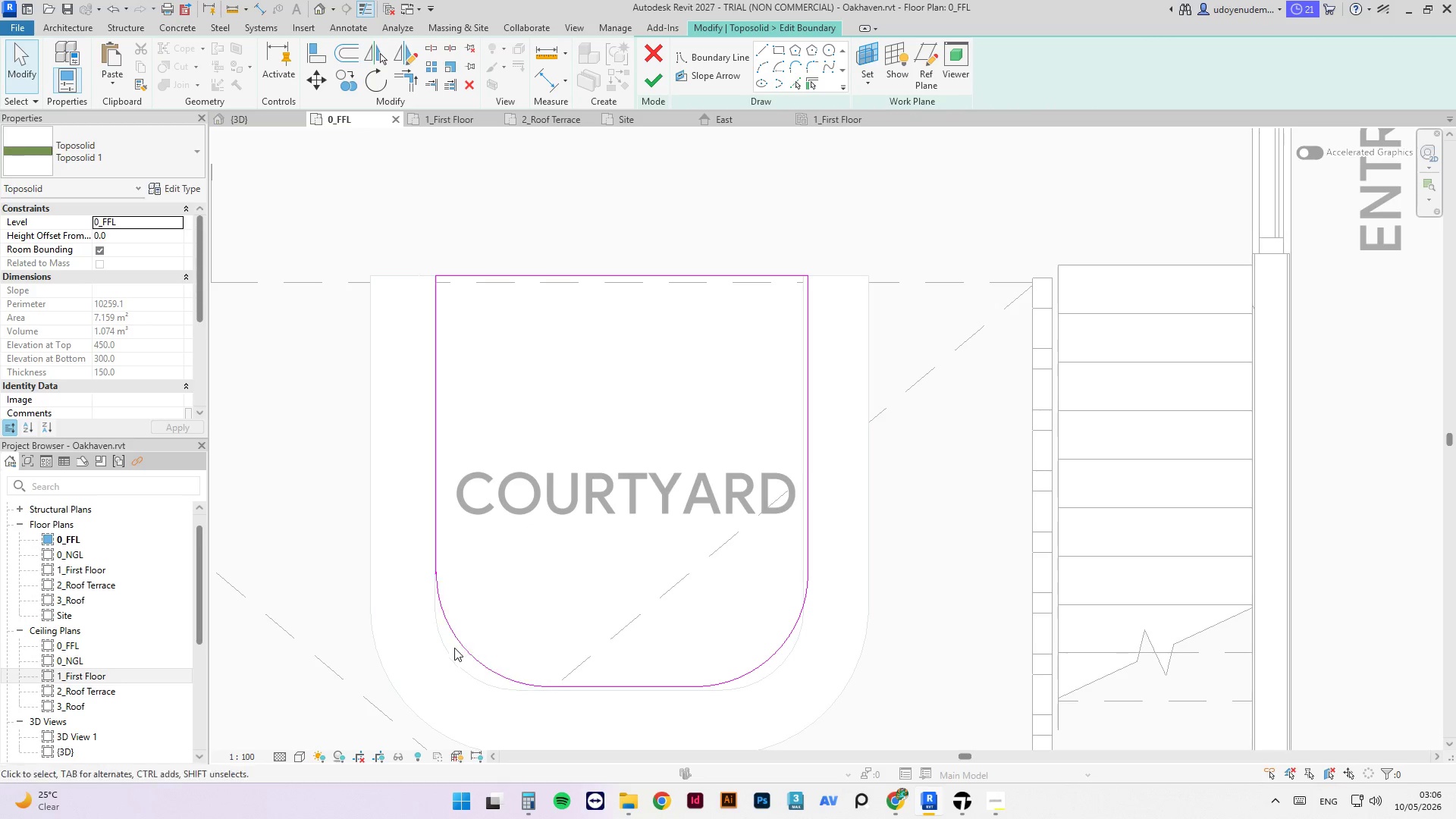 
left_click([454, 638])
 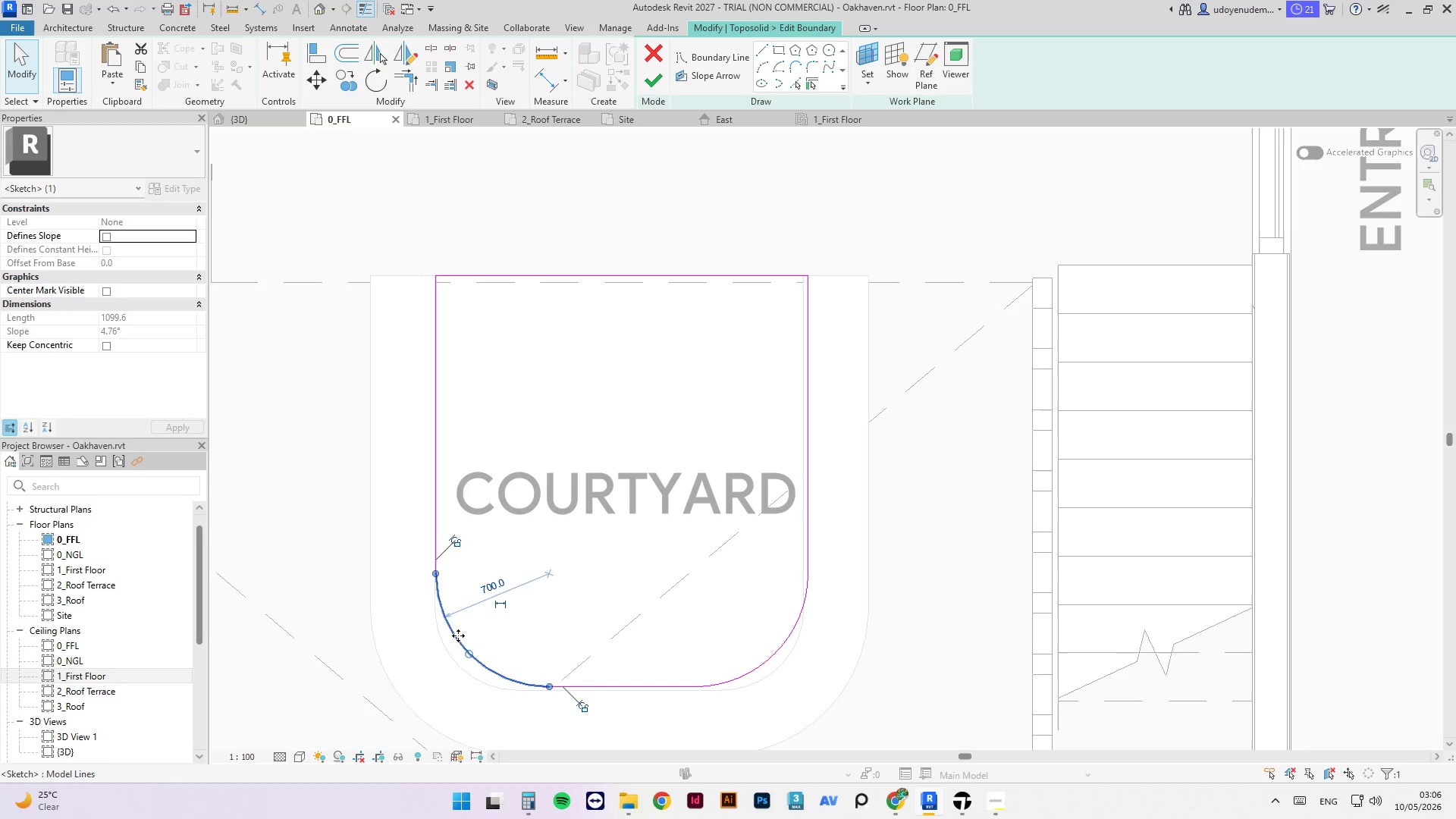 
left_click_drag(start_coordinate=[458, 635], to_coordinate=[460, 642])
 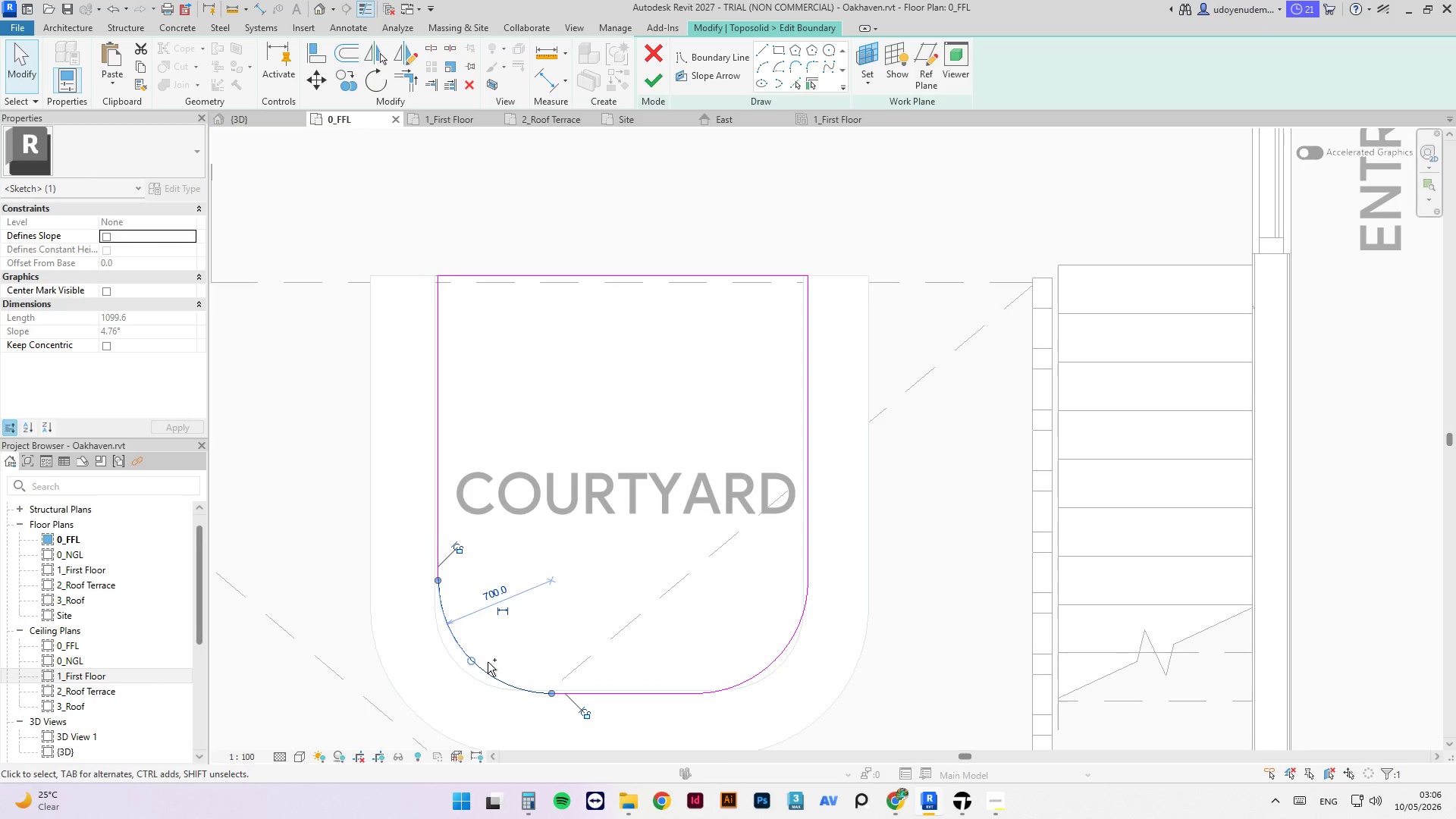 
key(Control+Shift+ShiftLeft)
 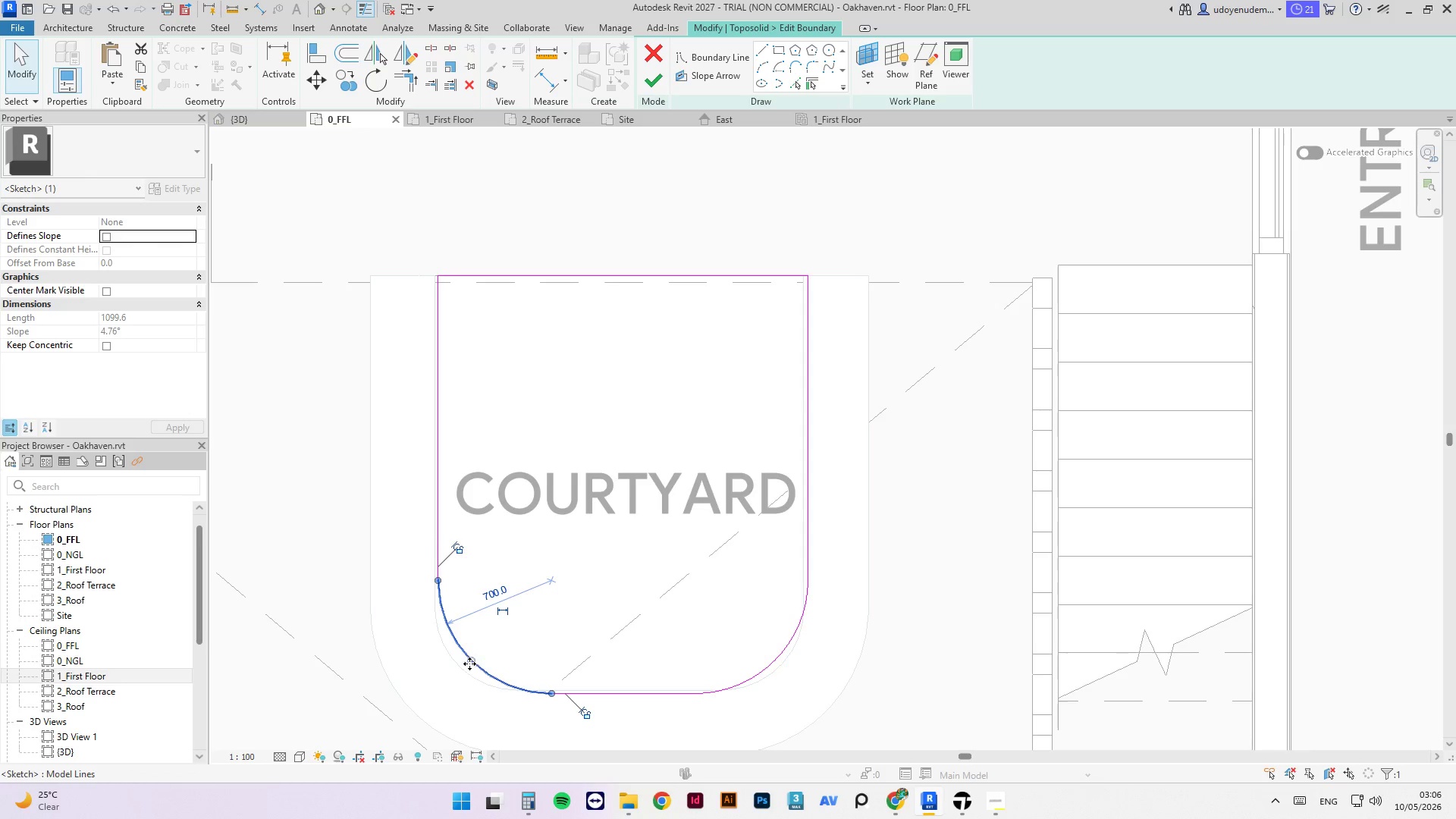 
key(Control+Shift+Z)
 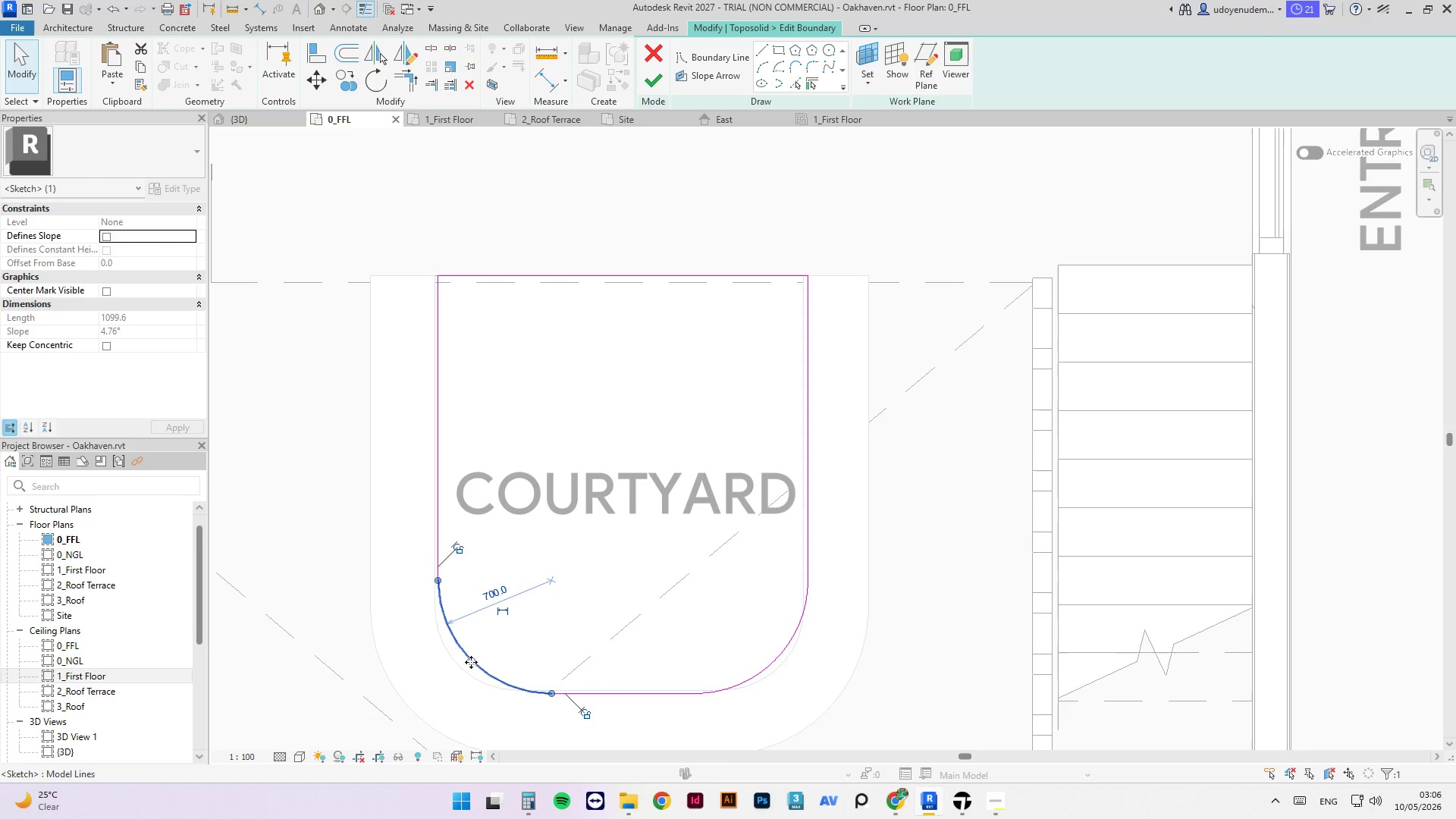 
key(Control+Shift+ShiftLeft)
 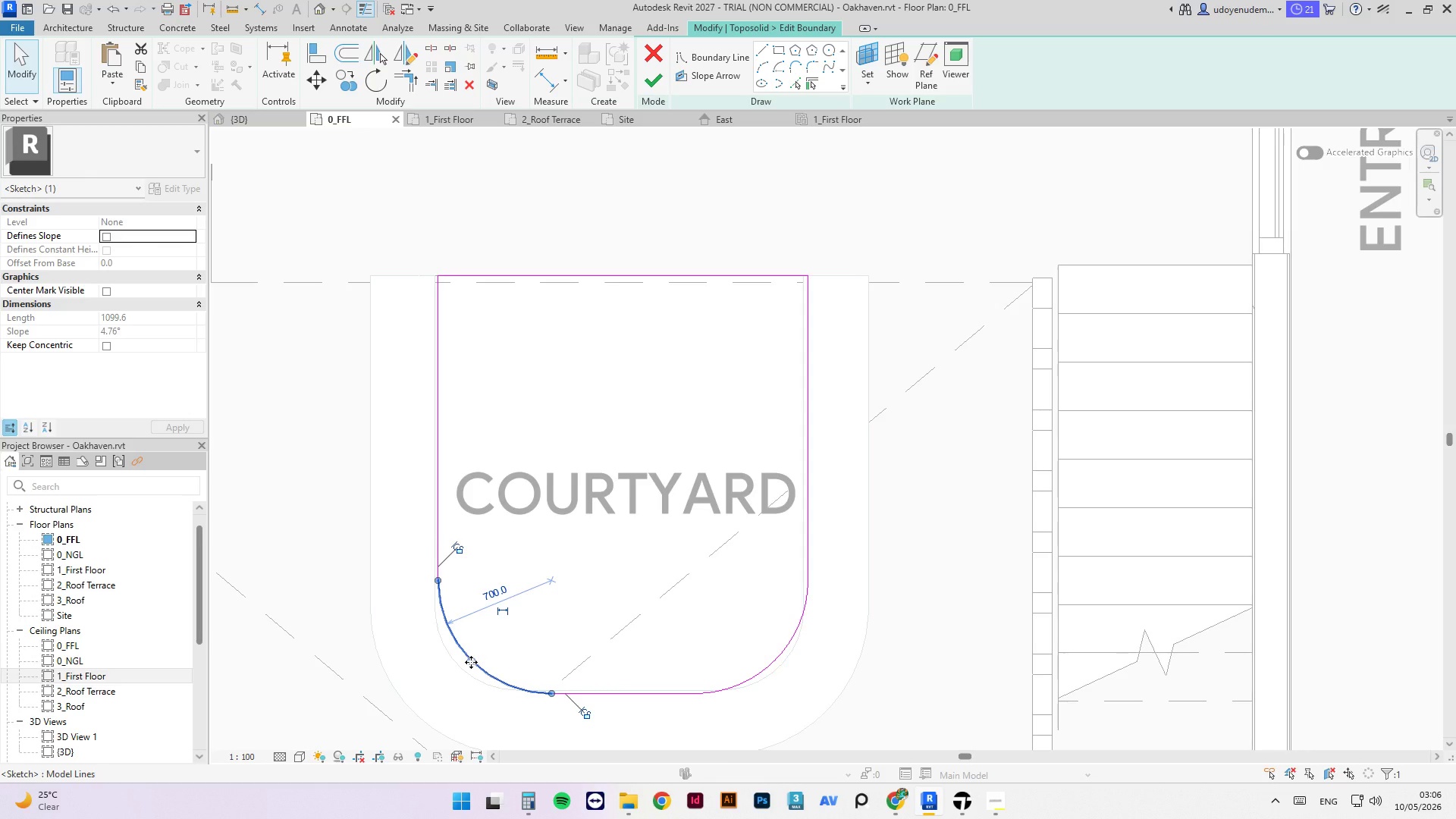 
key(Control+Shift+Z)
 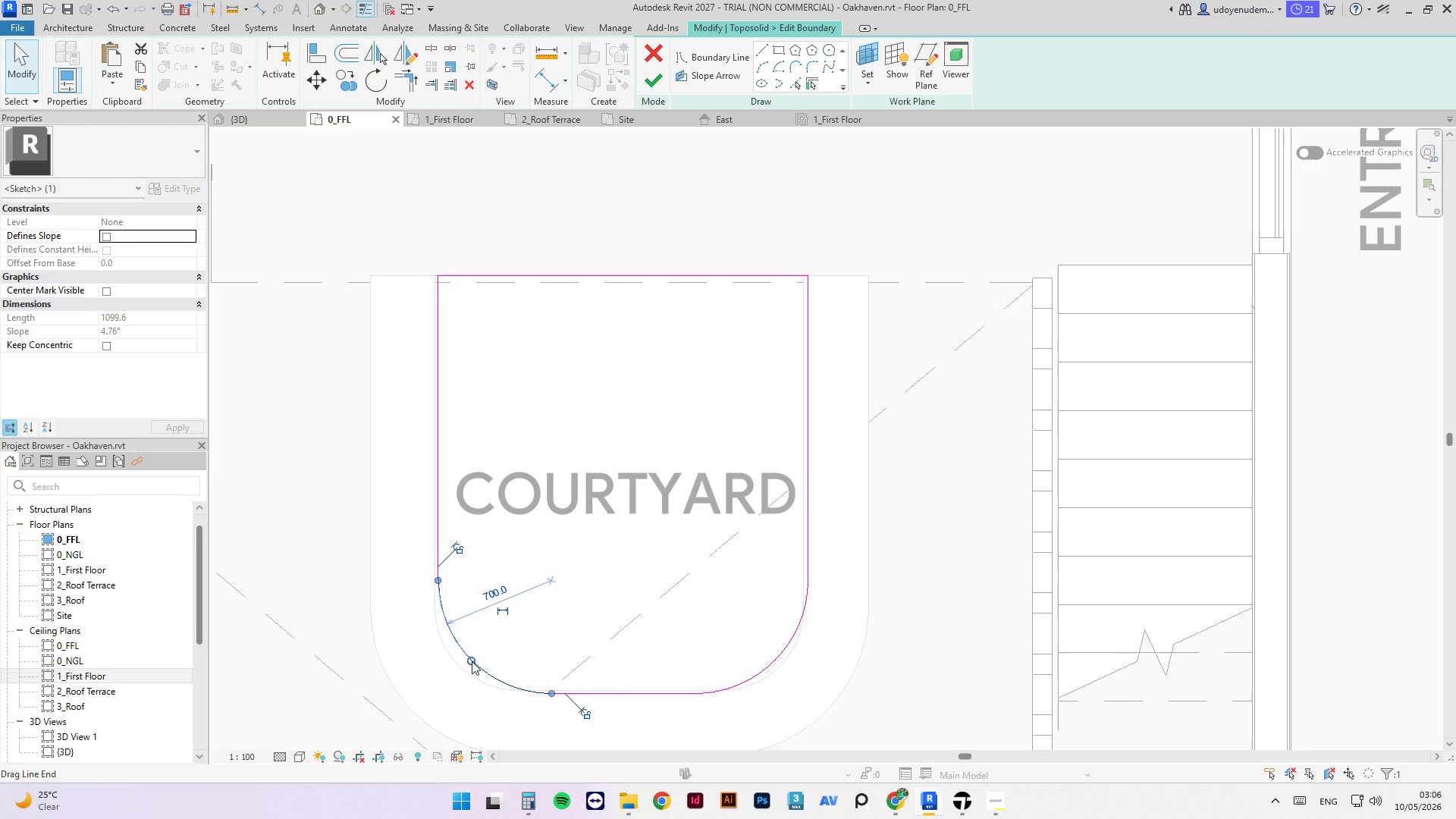 
left_click_drag(start_coordinate=[470, 660], to_coordinate=[458, 640])
 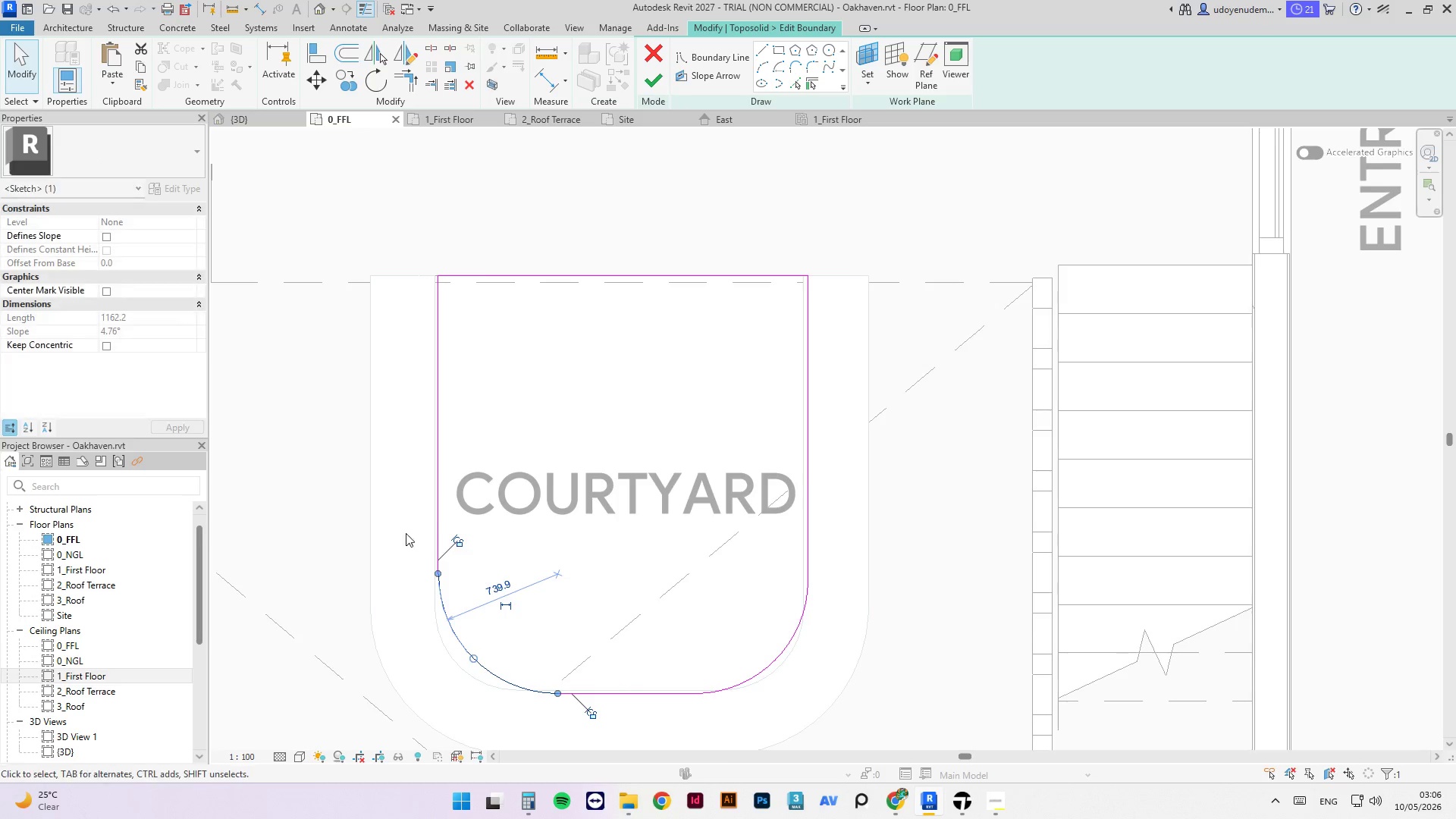 
scroll: coordinate [419, 625], scroll_direction: up, amount: 4.0
 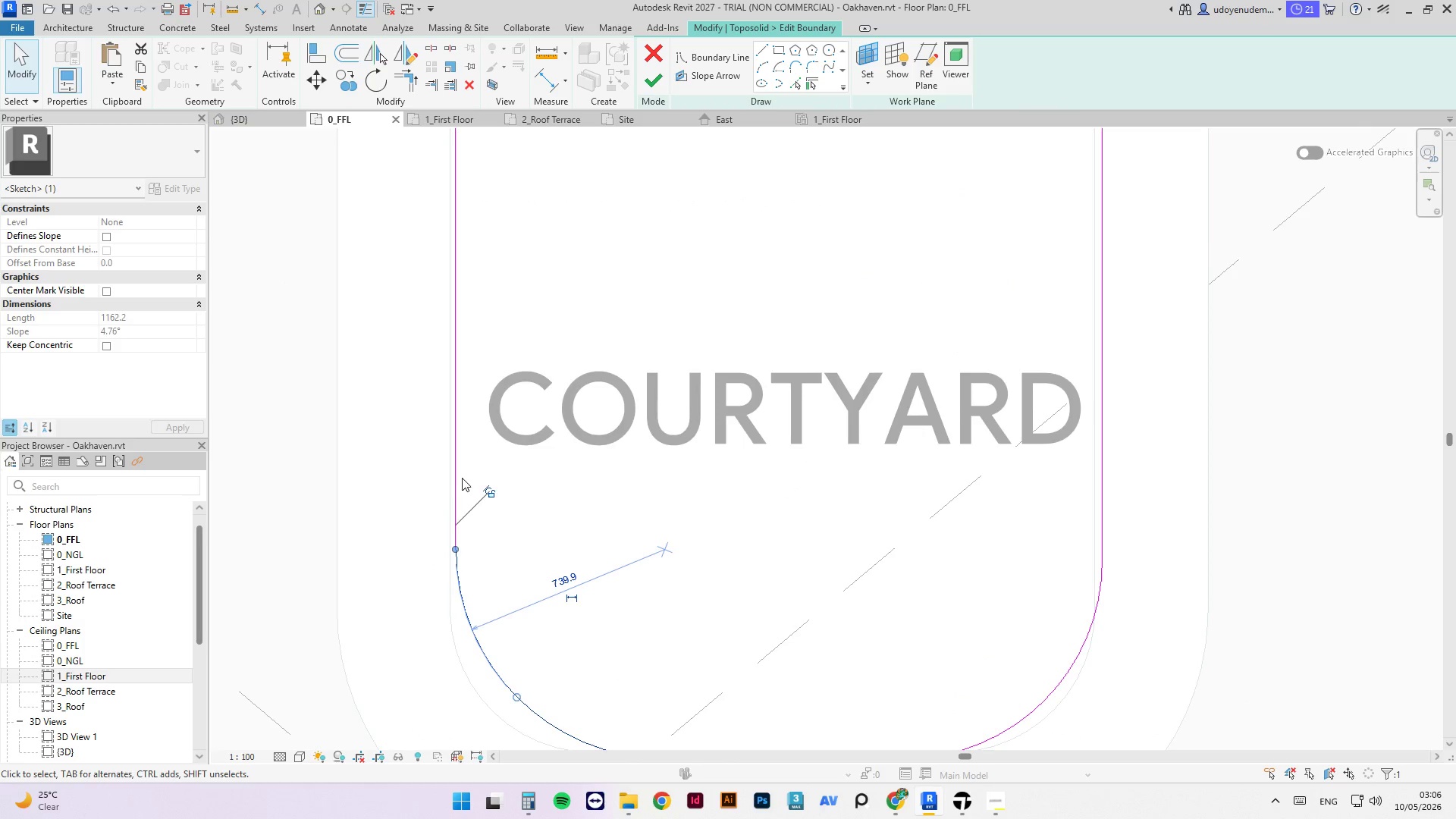 
left_click_drag(start_coordinate=[462, 478], to_coordinate=[392, 467])
 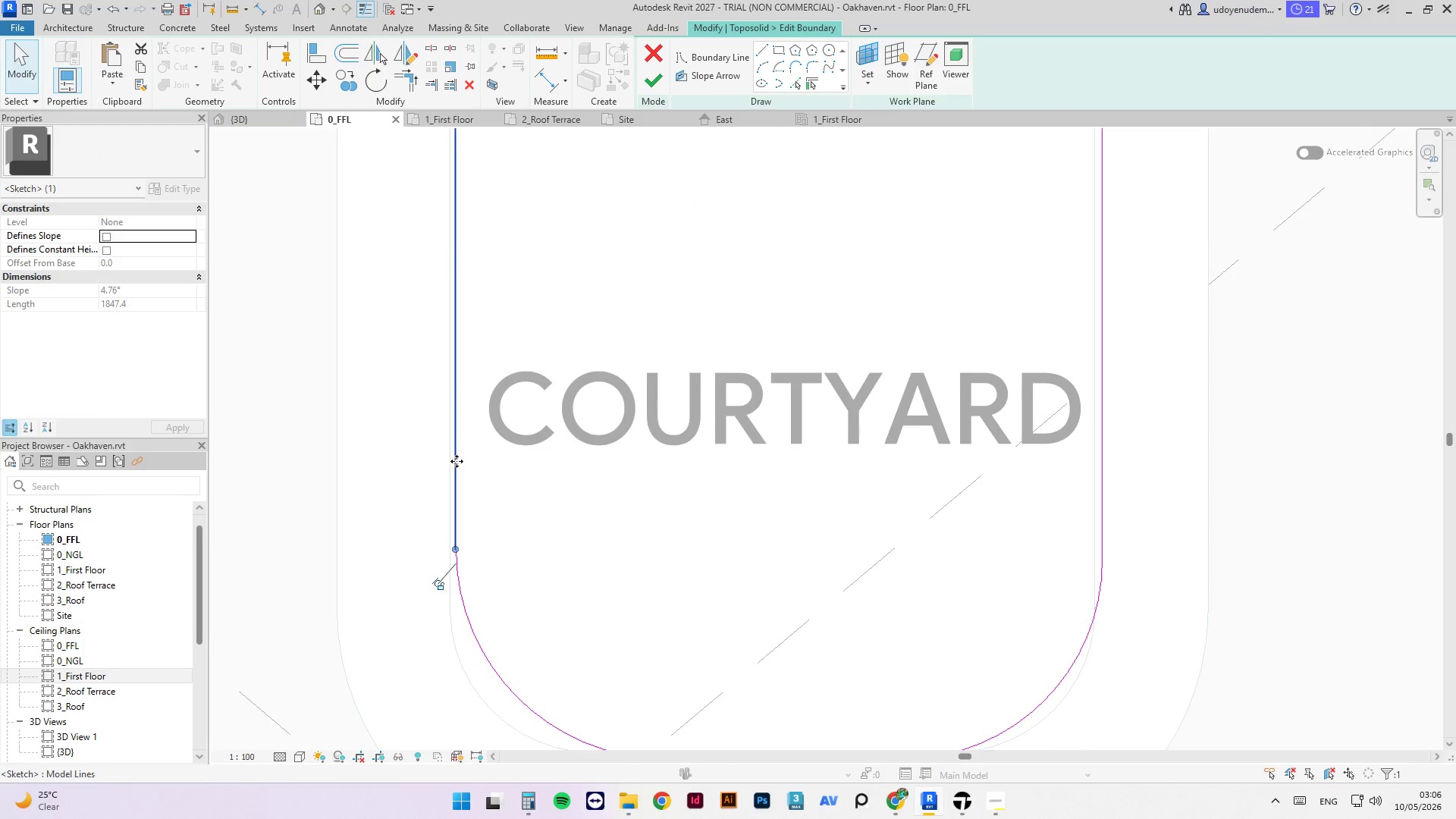 
left_click_drag(start_coordinate=[457, 461], to_coordinate=[454, 457])
 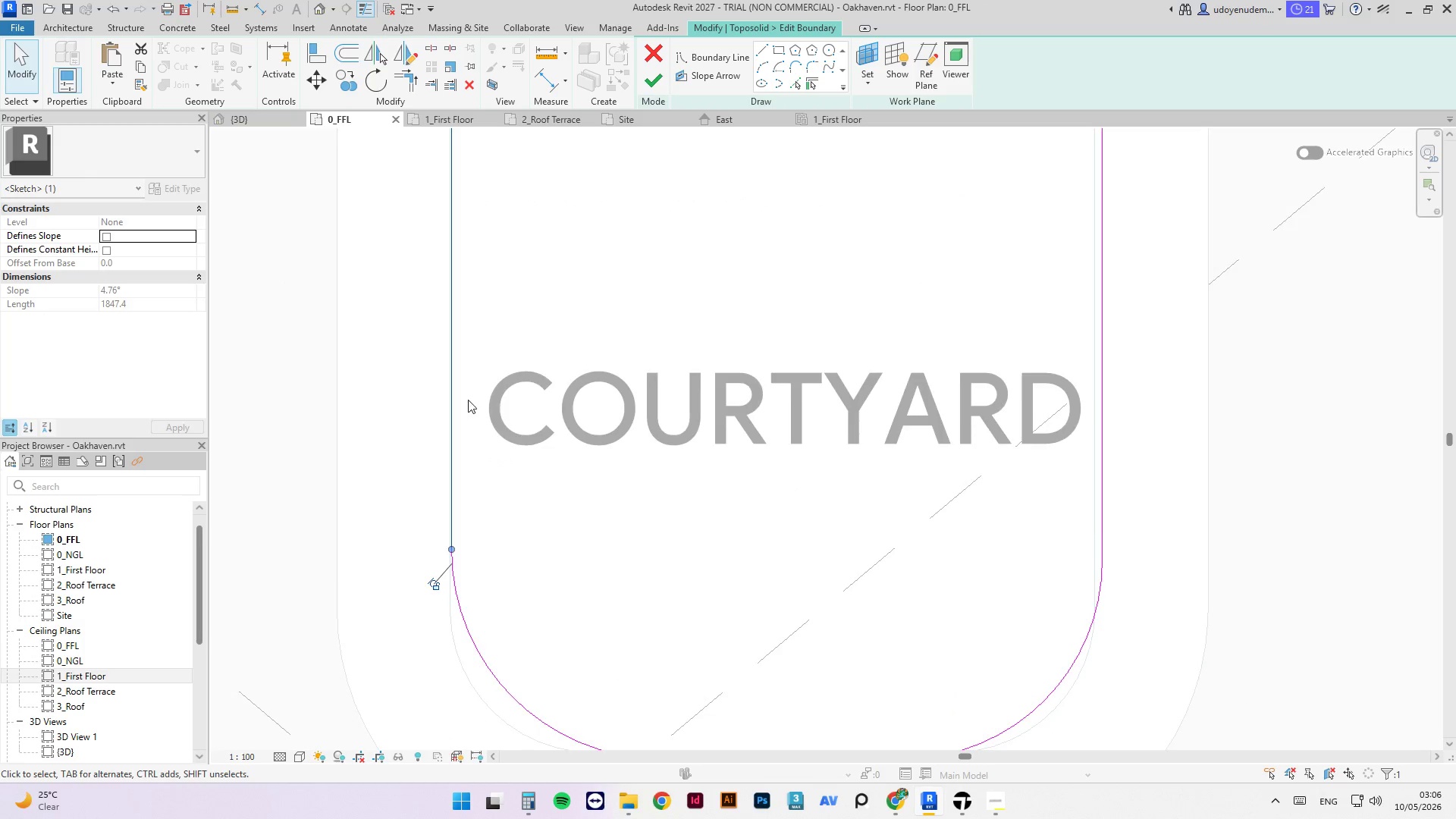 
scroll: coordinate [468, 397], scroll_direction: down, amount: 3.0
 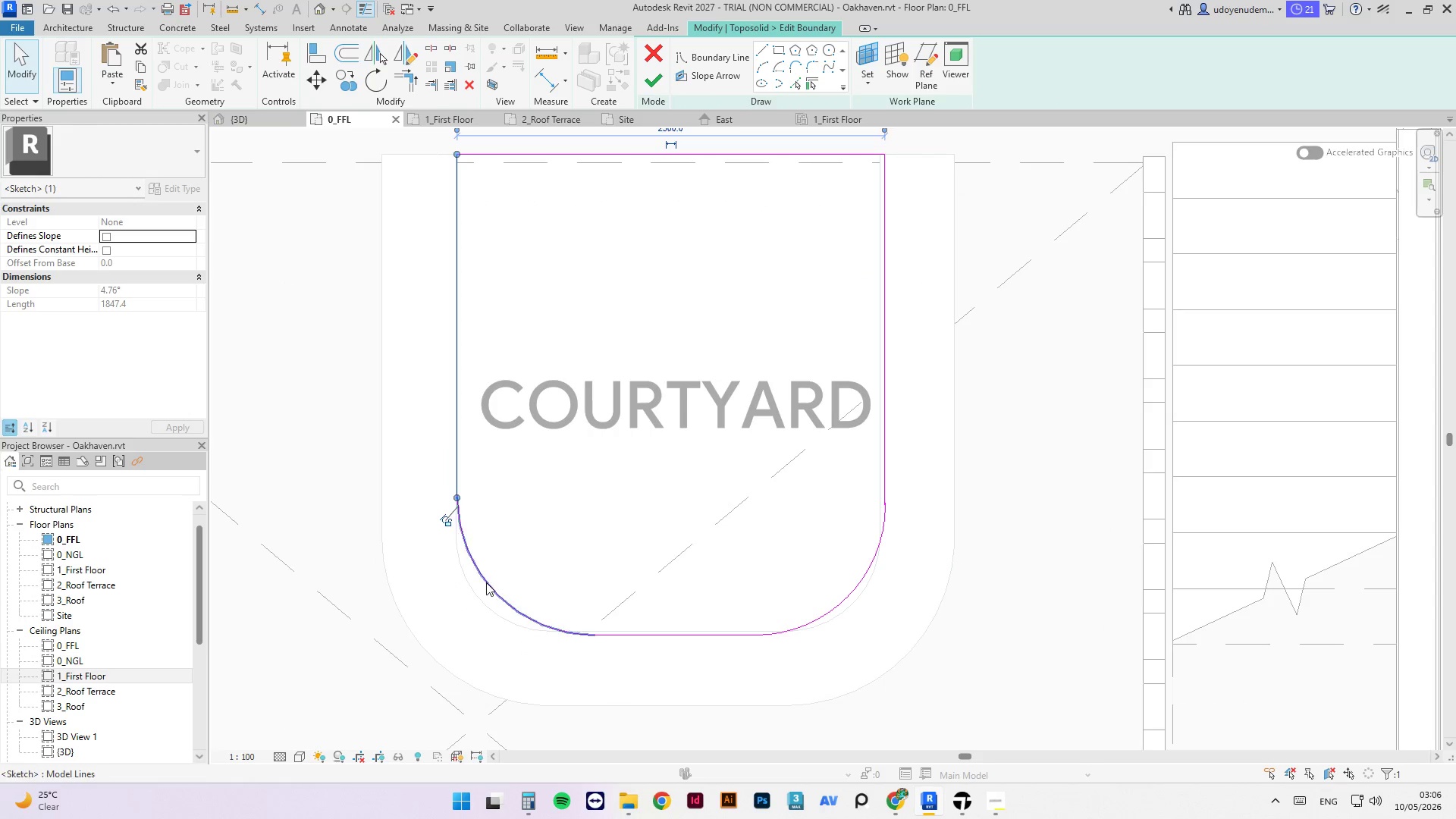 
left_click([486, 582])
 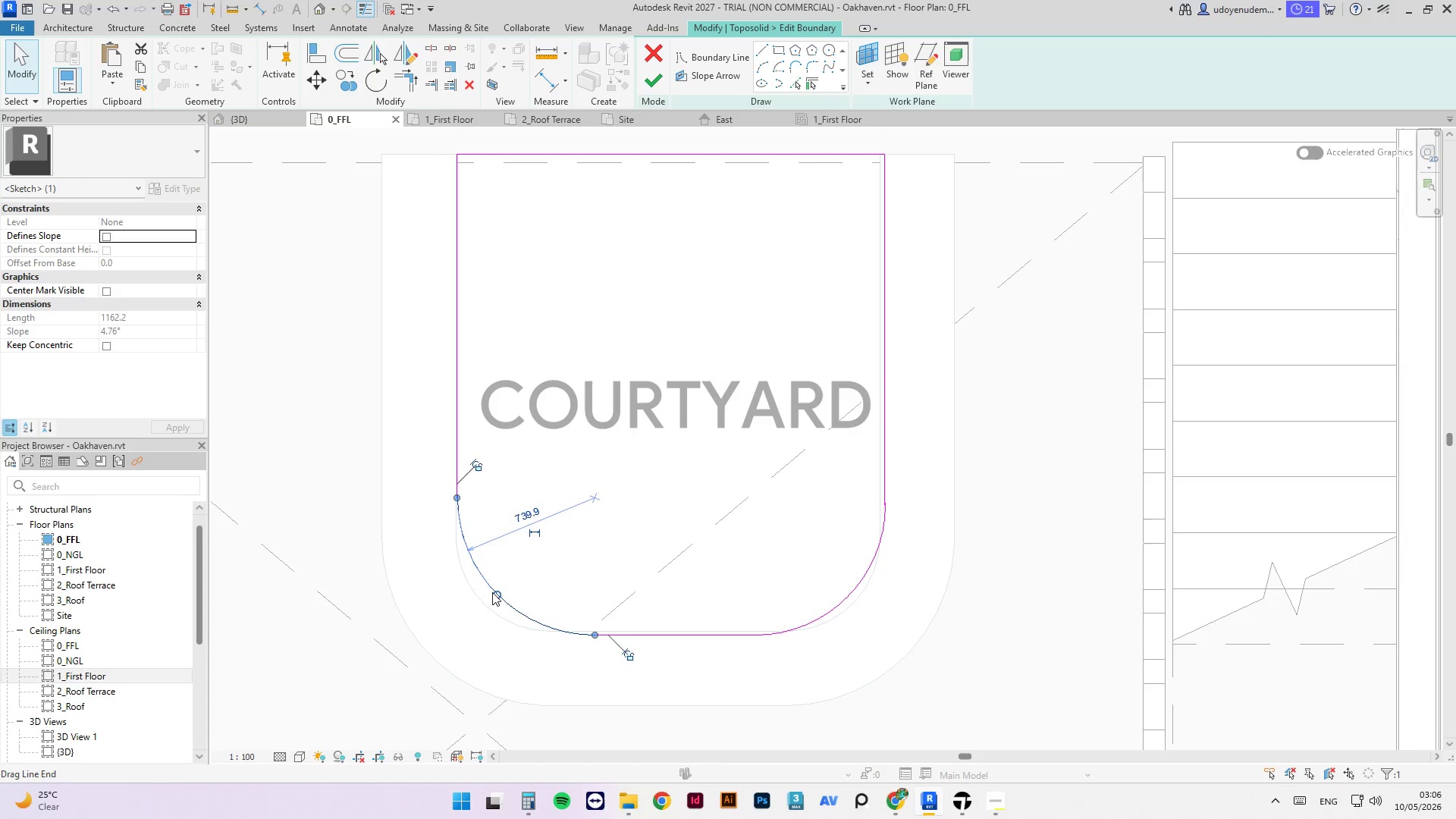 
left_click_drag(start_coordinate=[492, 593], to_coordinate=[487, 605])
 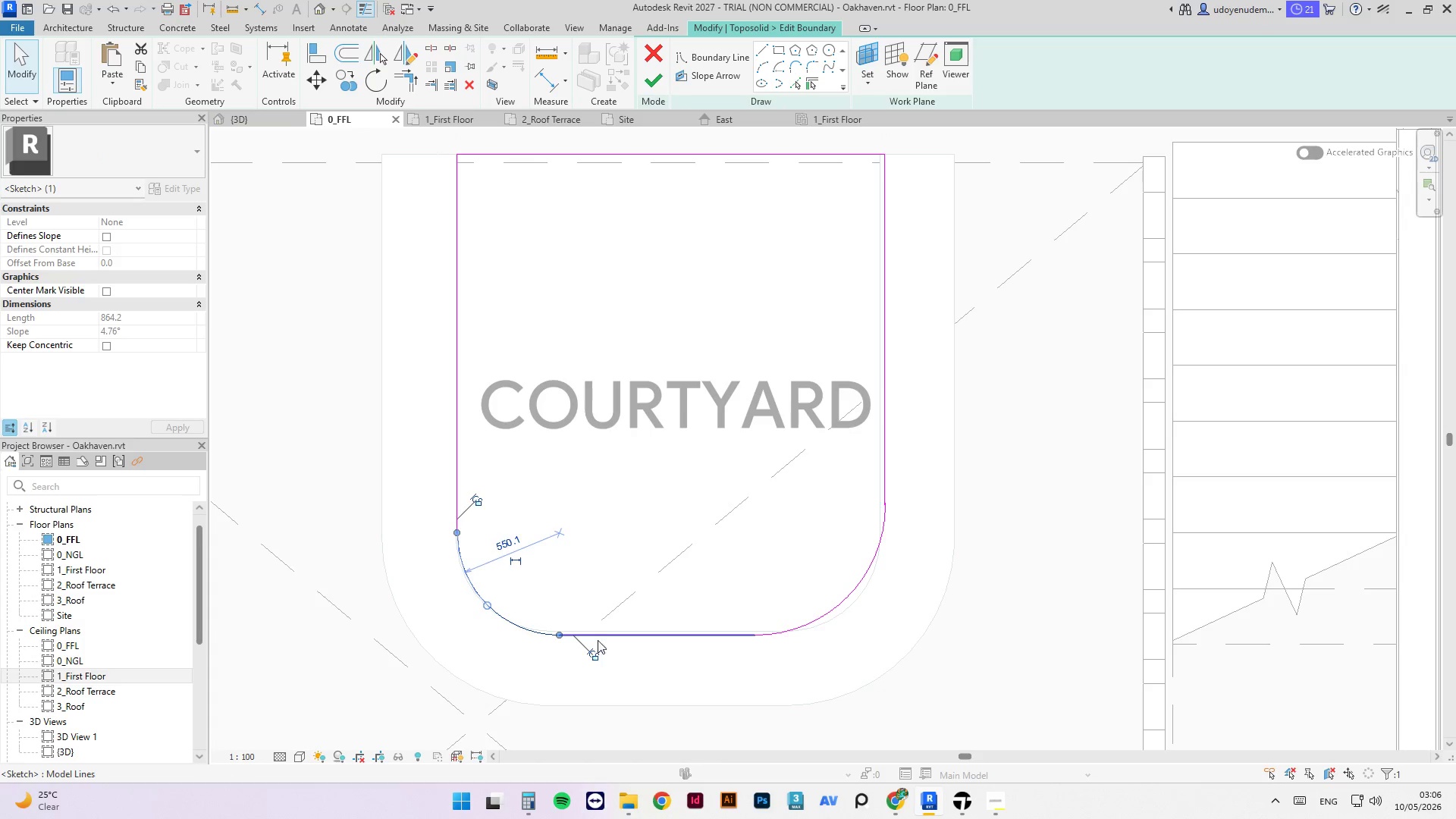 
left_click([601, 639])
 